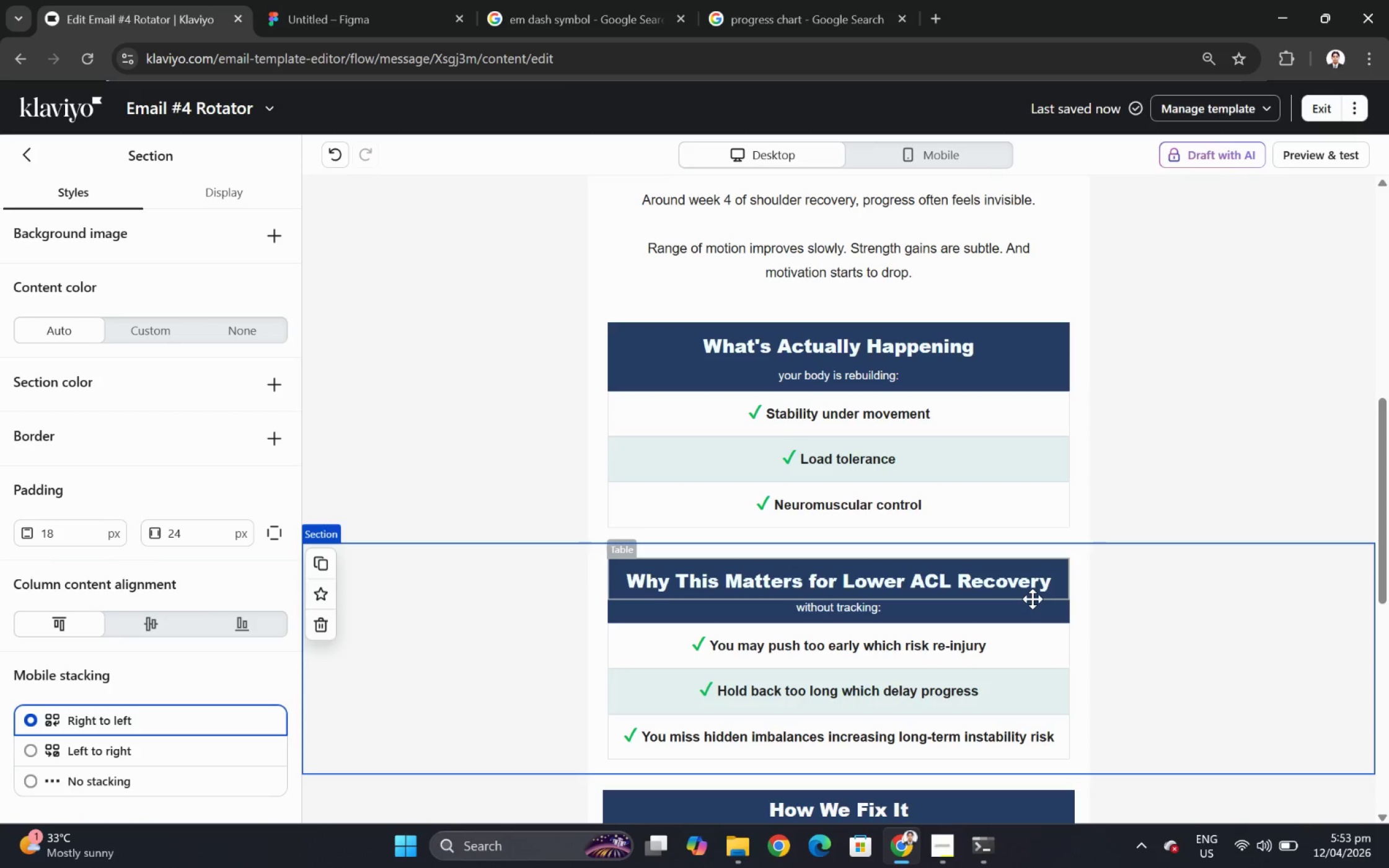 
wait(15.5)
 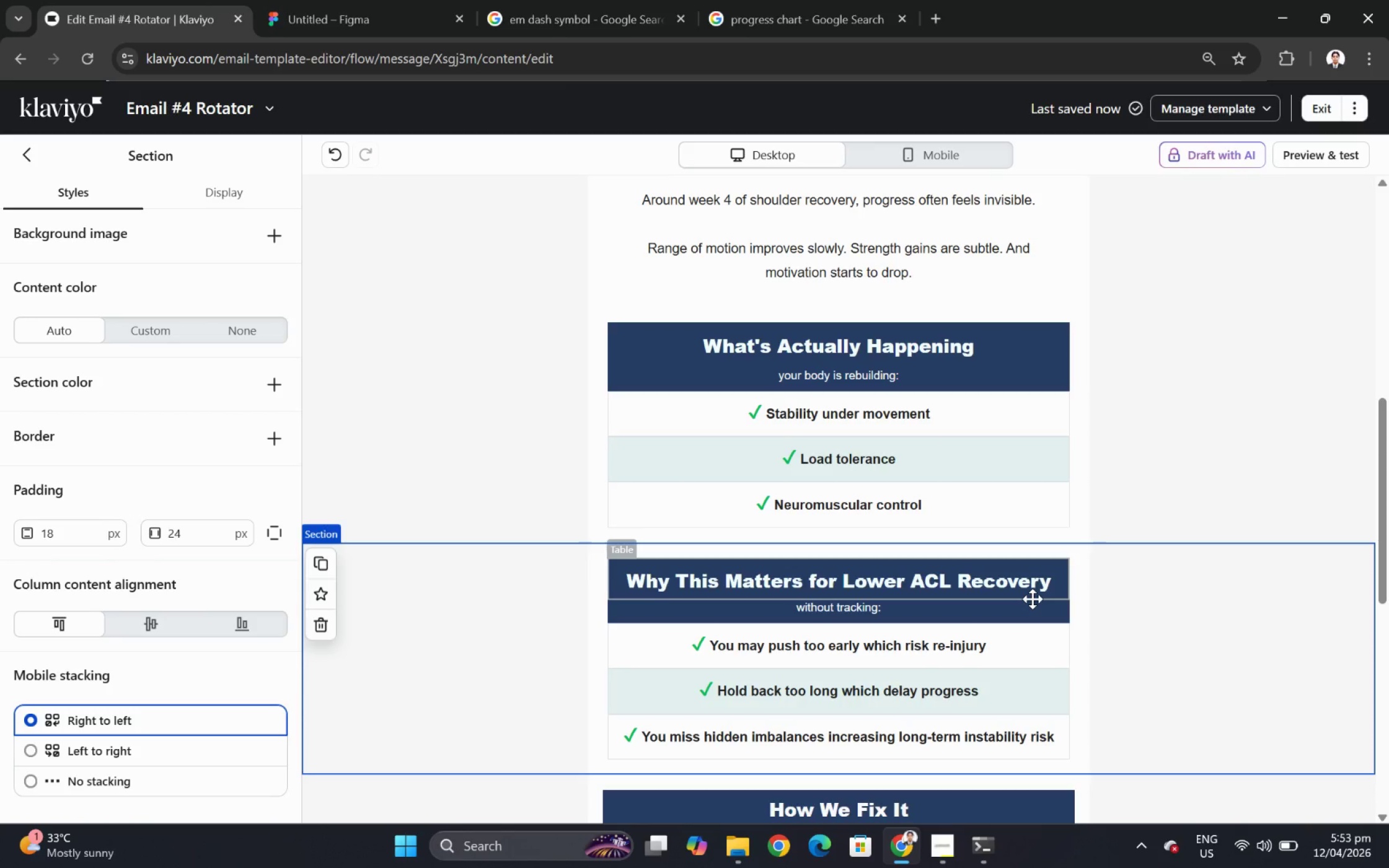 
double_click([951, 579])
 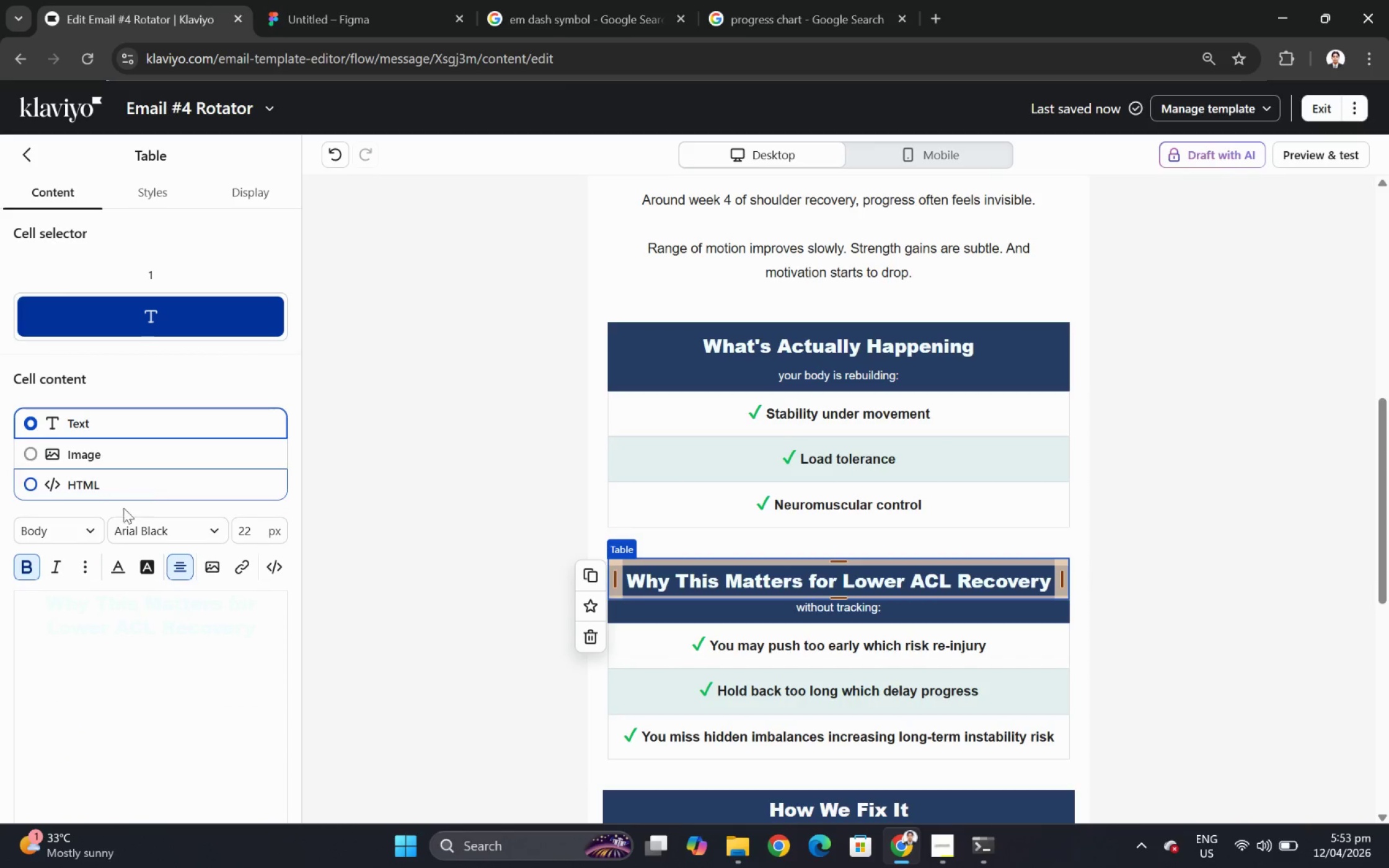 
left_click_drag(start_coordinate=[98, 615], to_coordinate=[227, 629])
 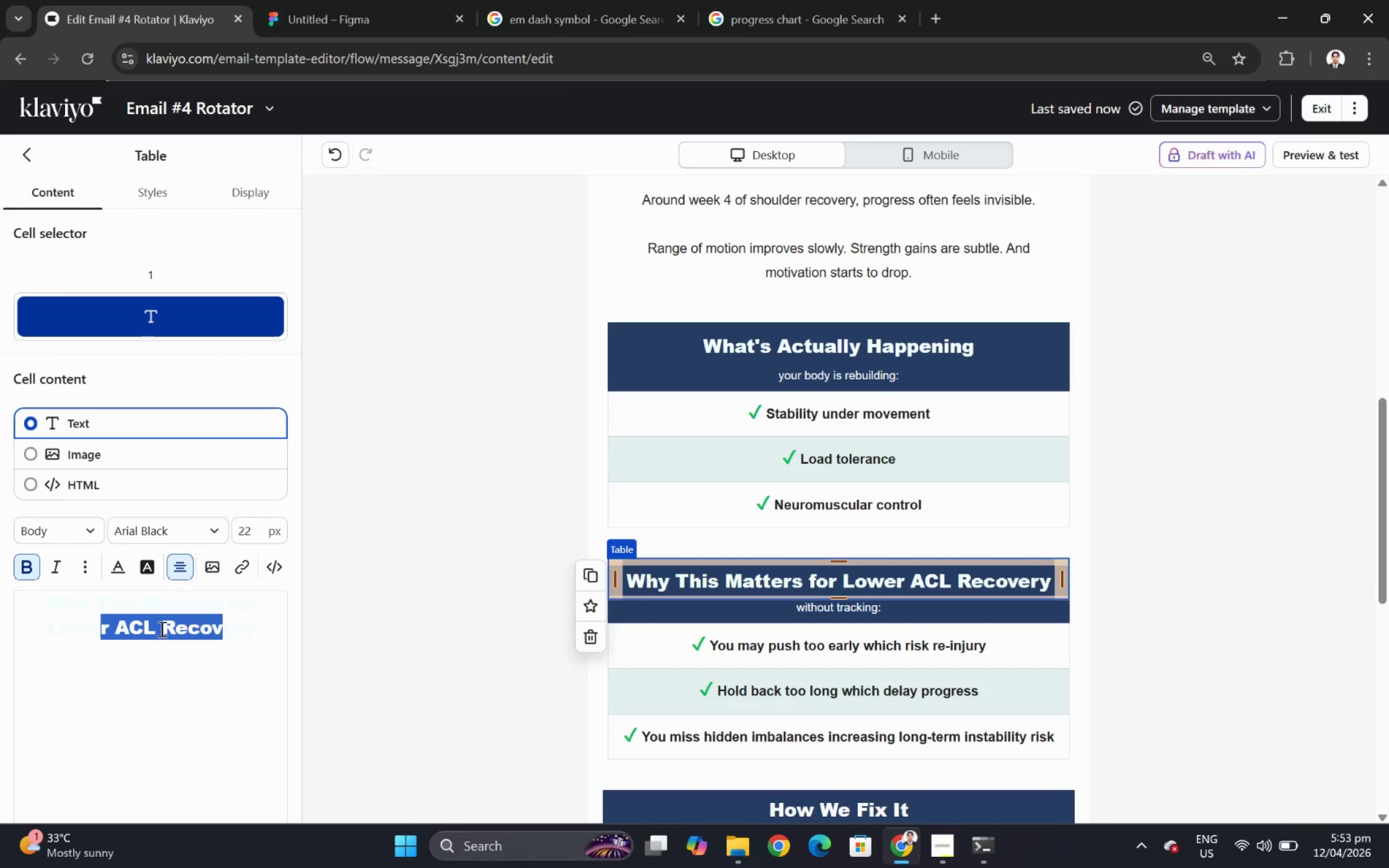 
left_click([158, 628])
 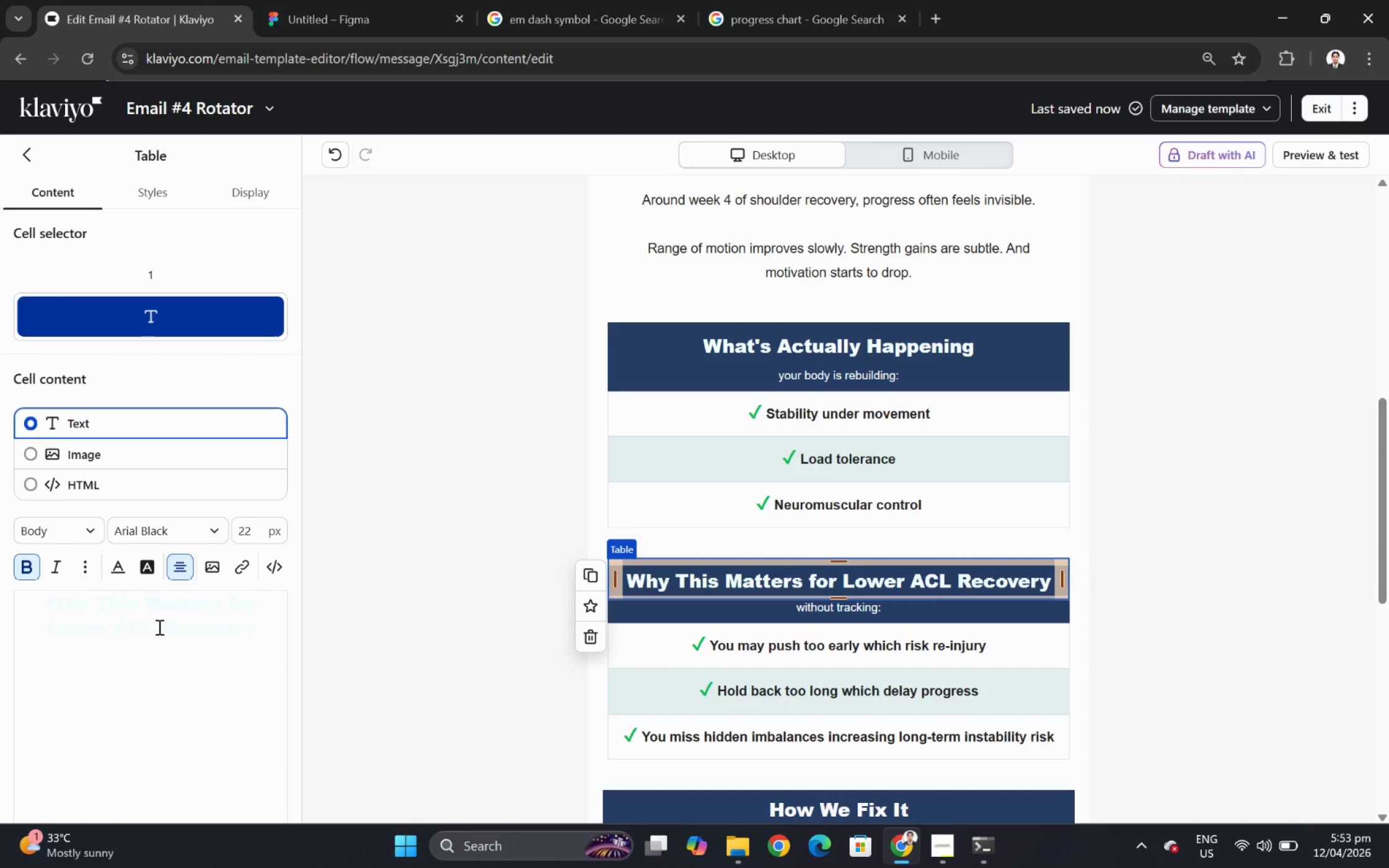 
key(Backspace)
 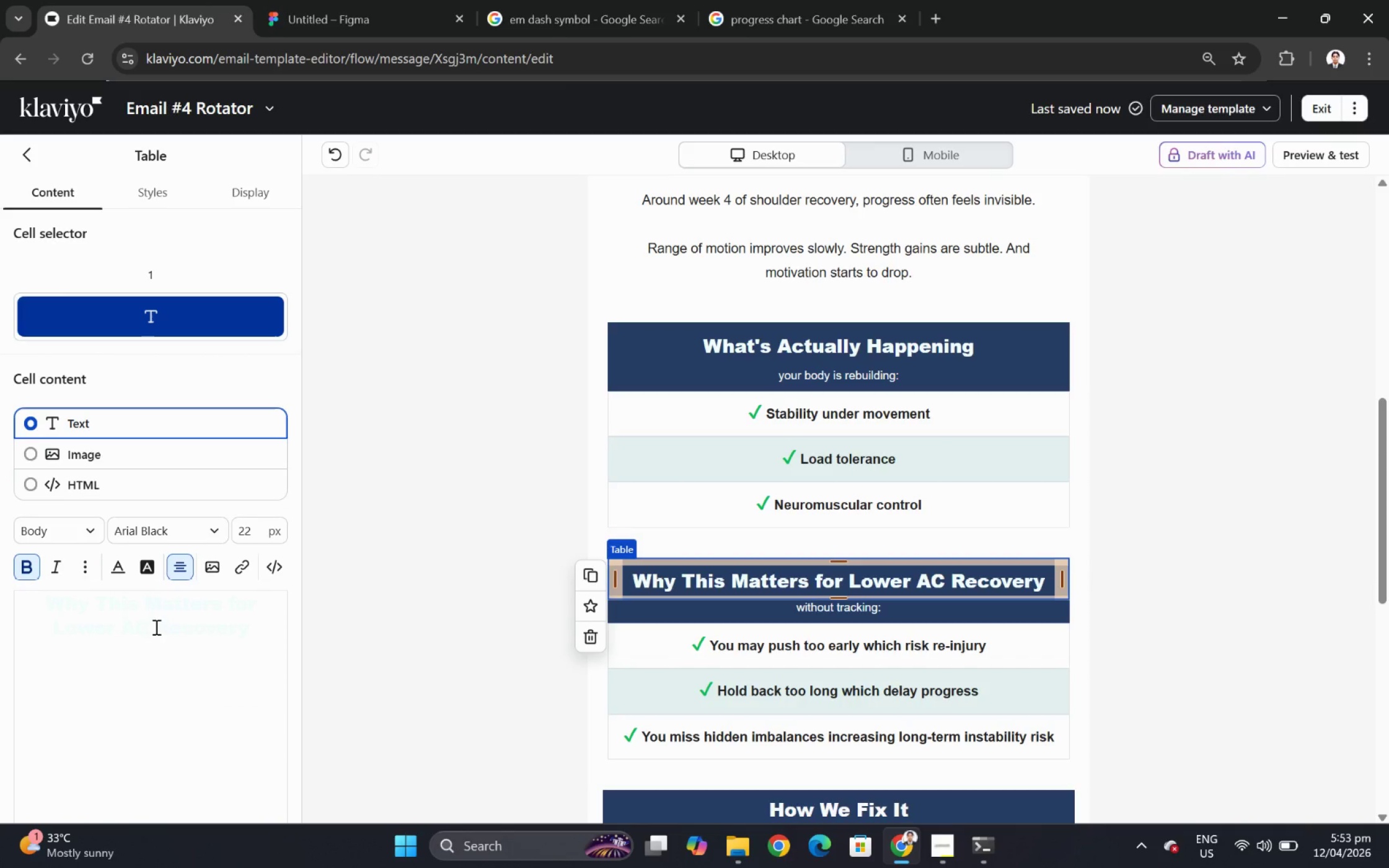 
left_click([151, 625])
 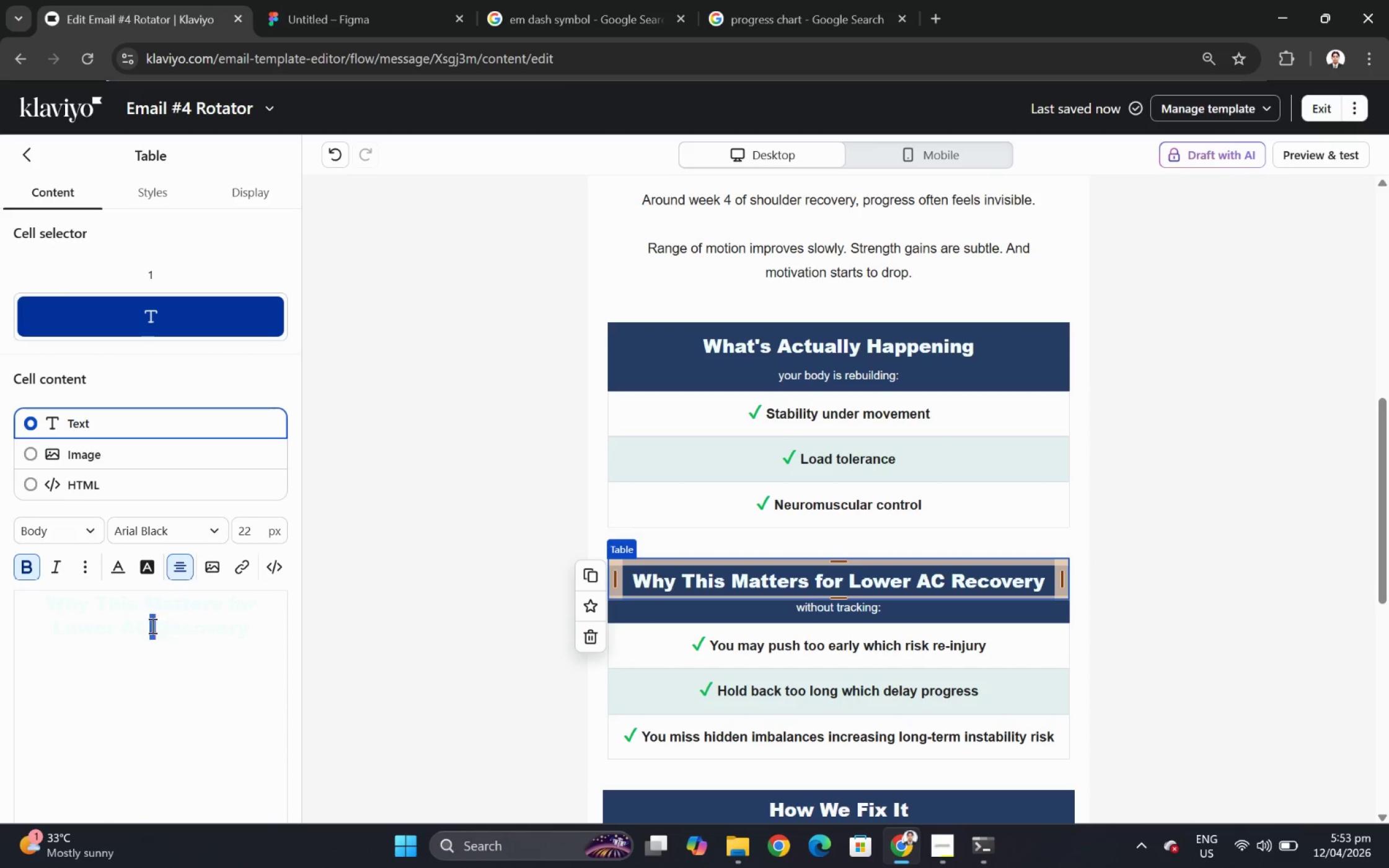 
left_click_drag(start_coordinate=[151, 625], to_coordinate=[63, 628])
 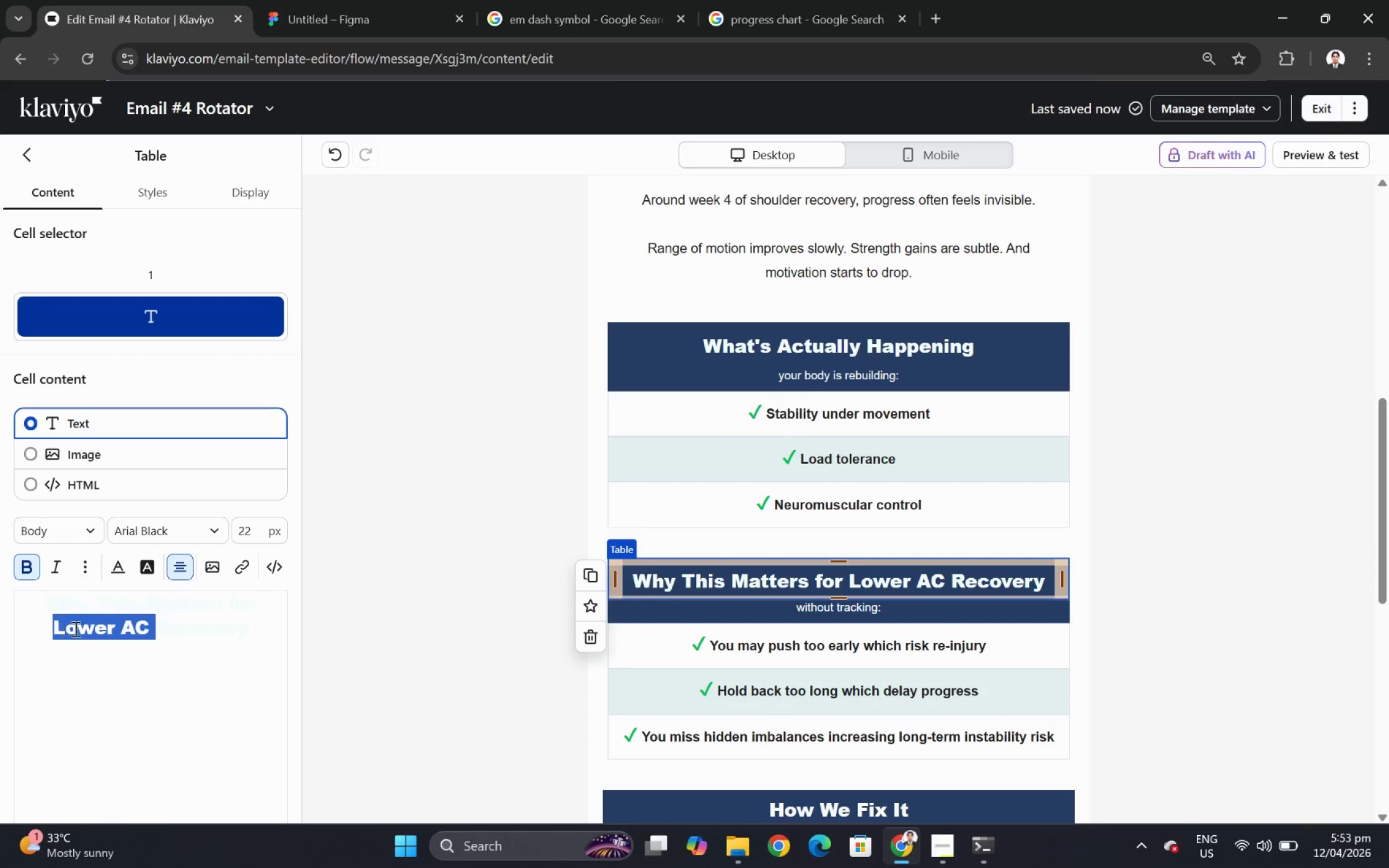 
key(Backspace)
 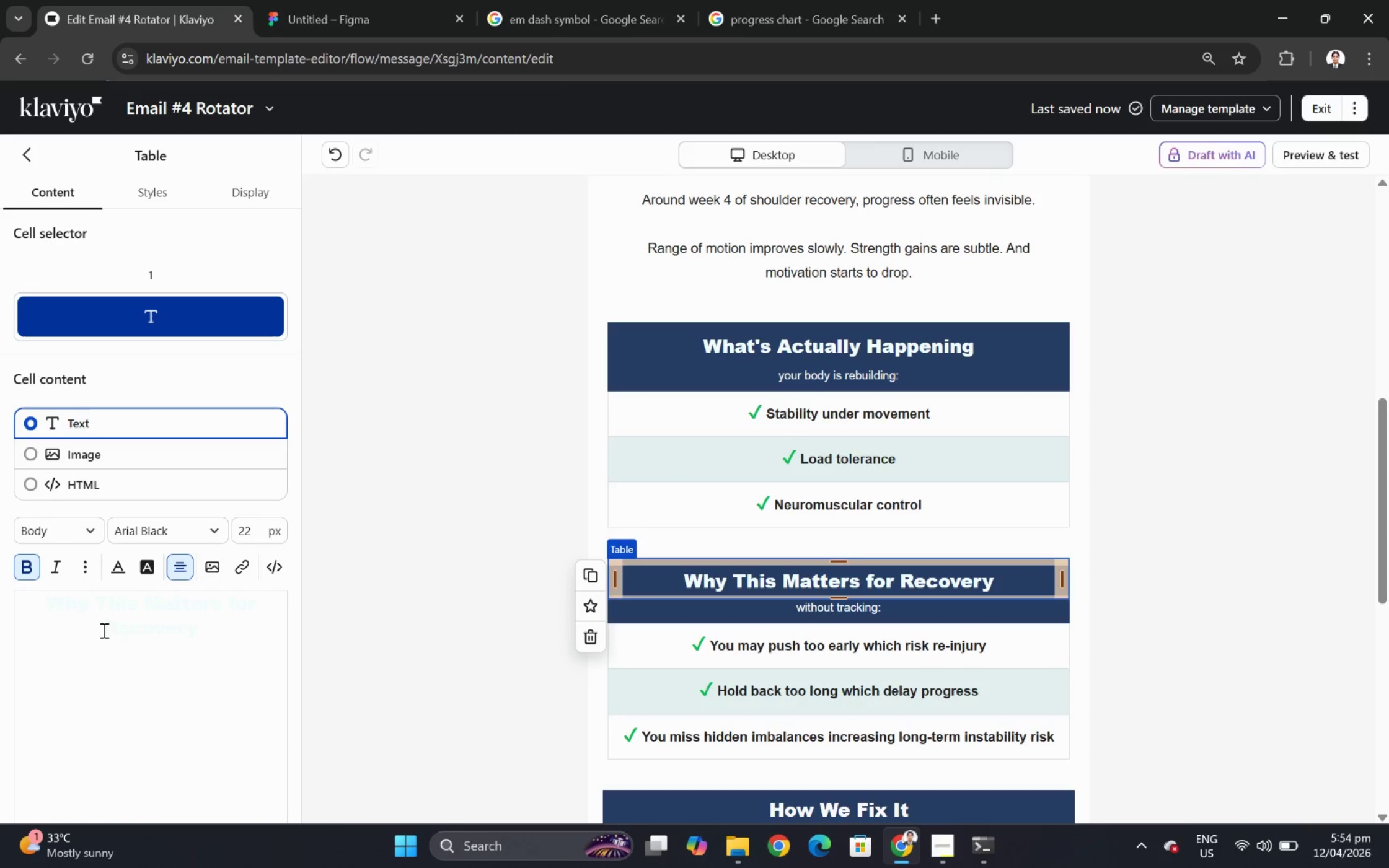 
wait(5.31)
 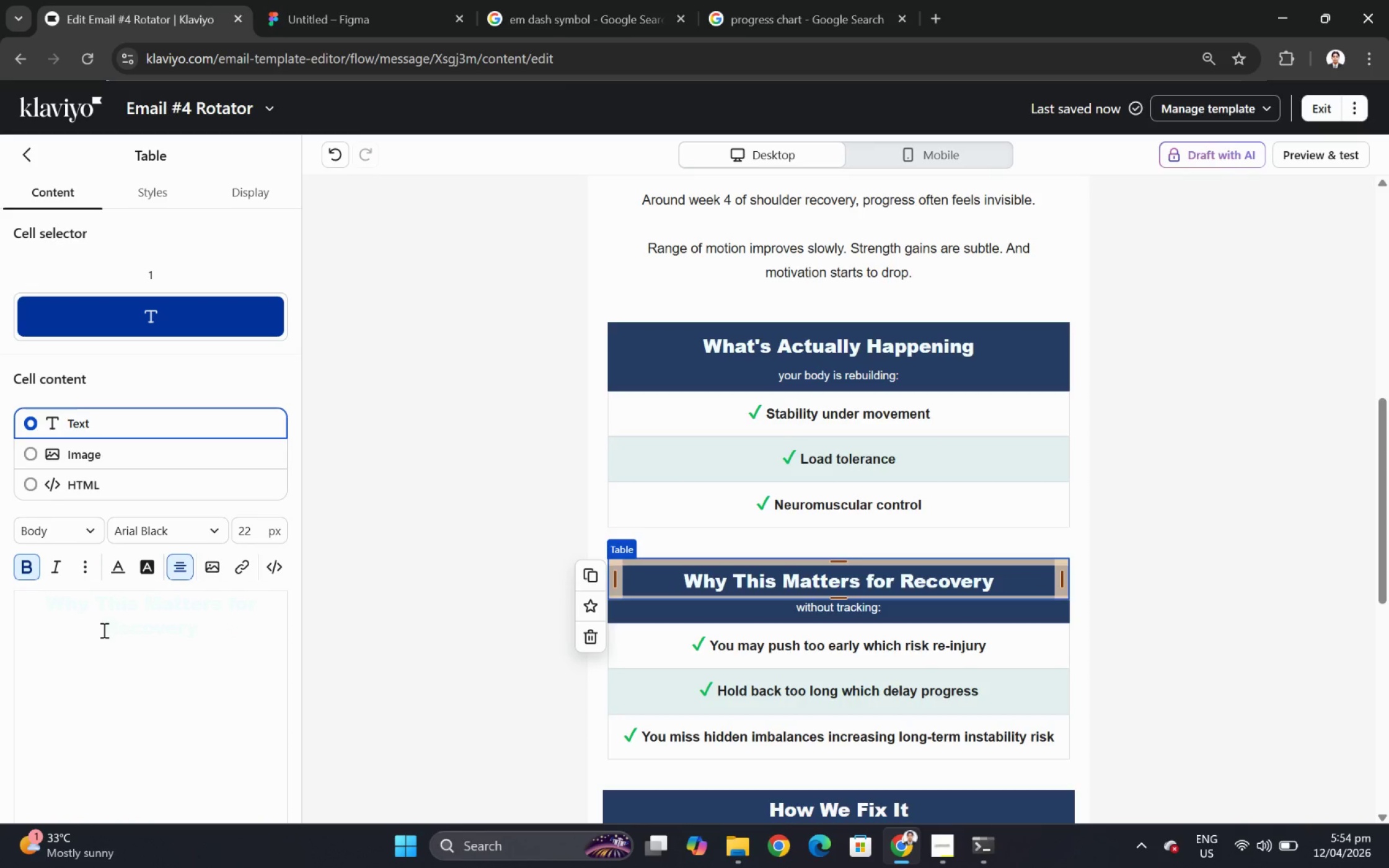 
left_click([1287, 661])
 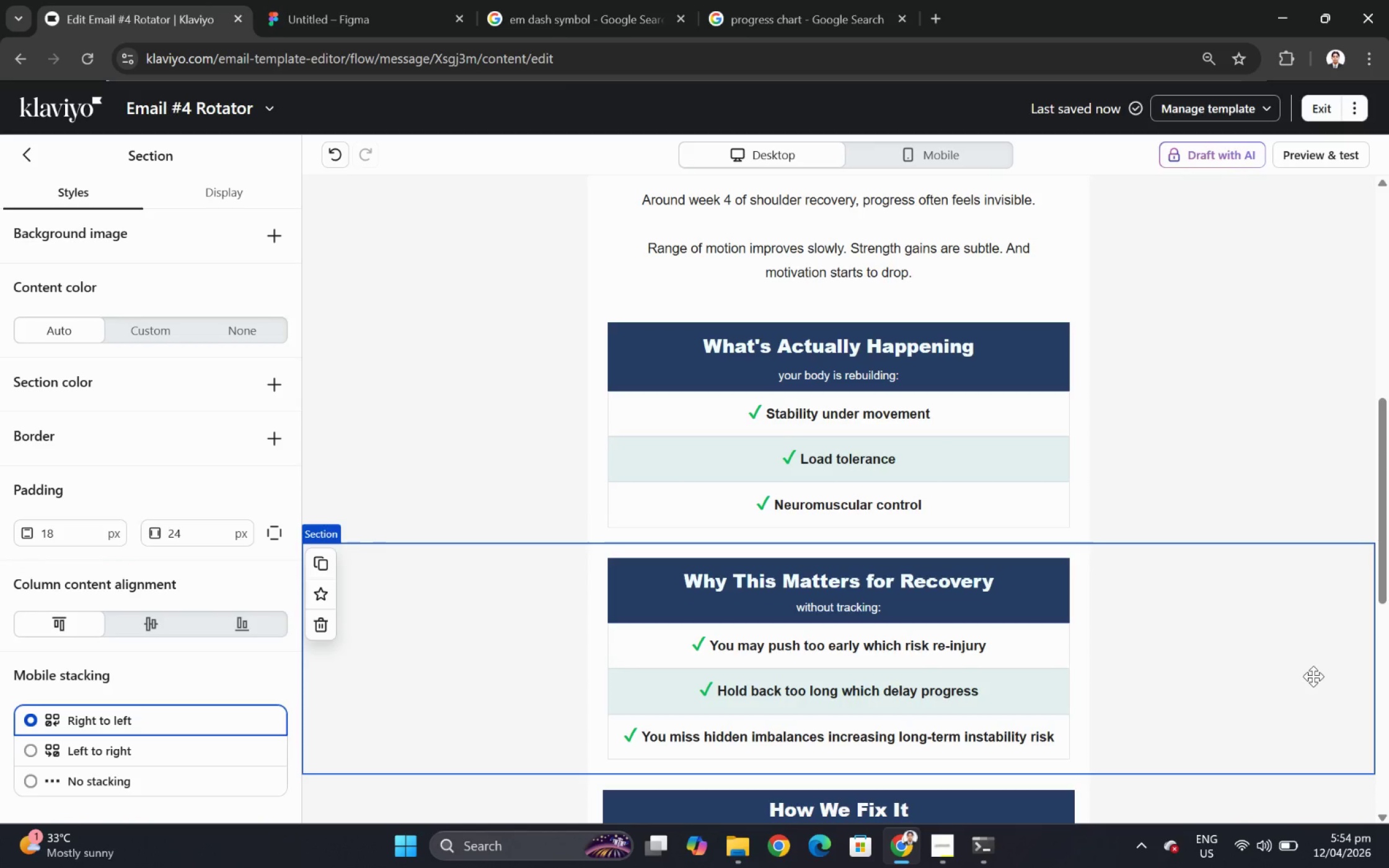 
scroll: coordinate [1313, 676], scroll_direction: down, amount: 1.0
 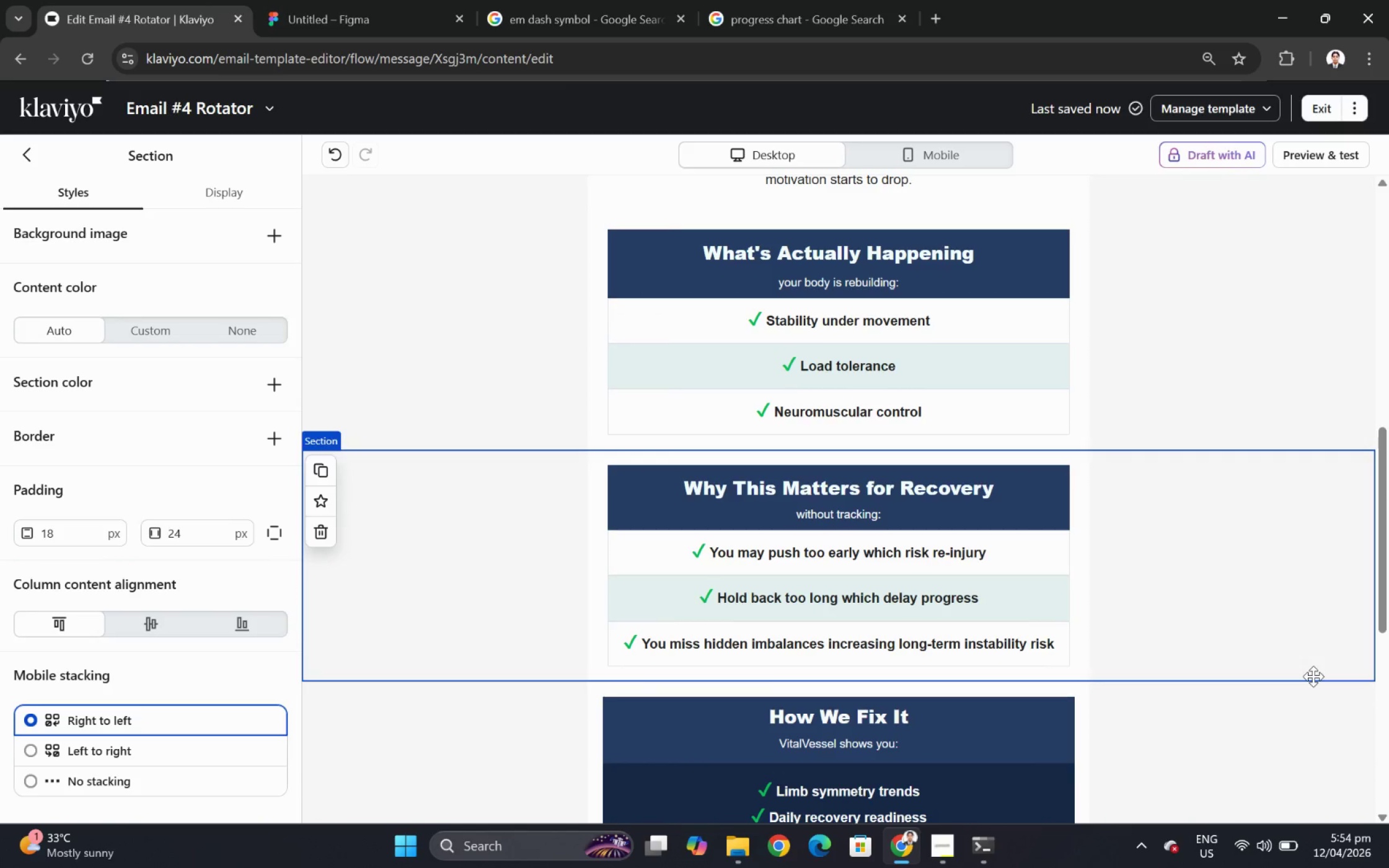 
scroll: coordinate [1313, 676], scroll_direction: none, amount: 0.0
 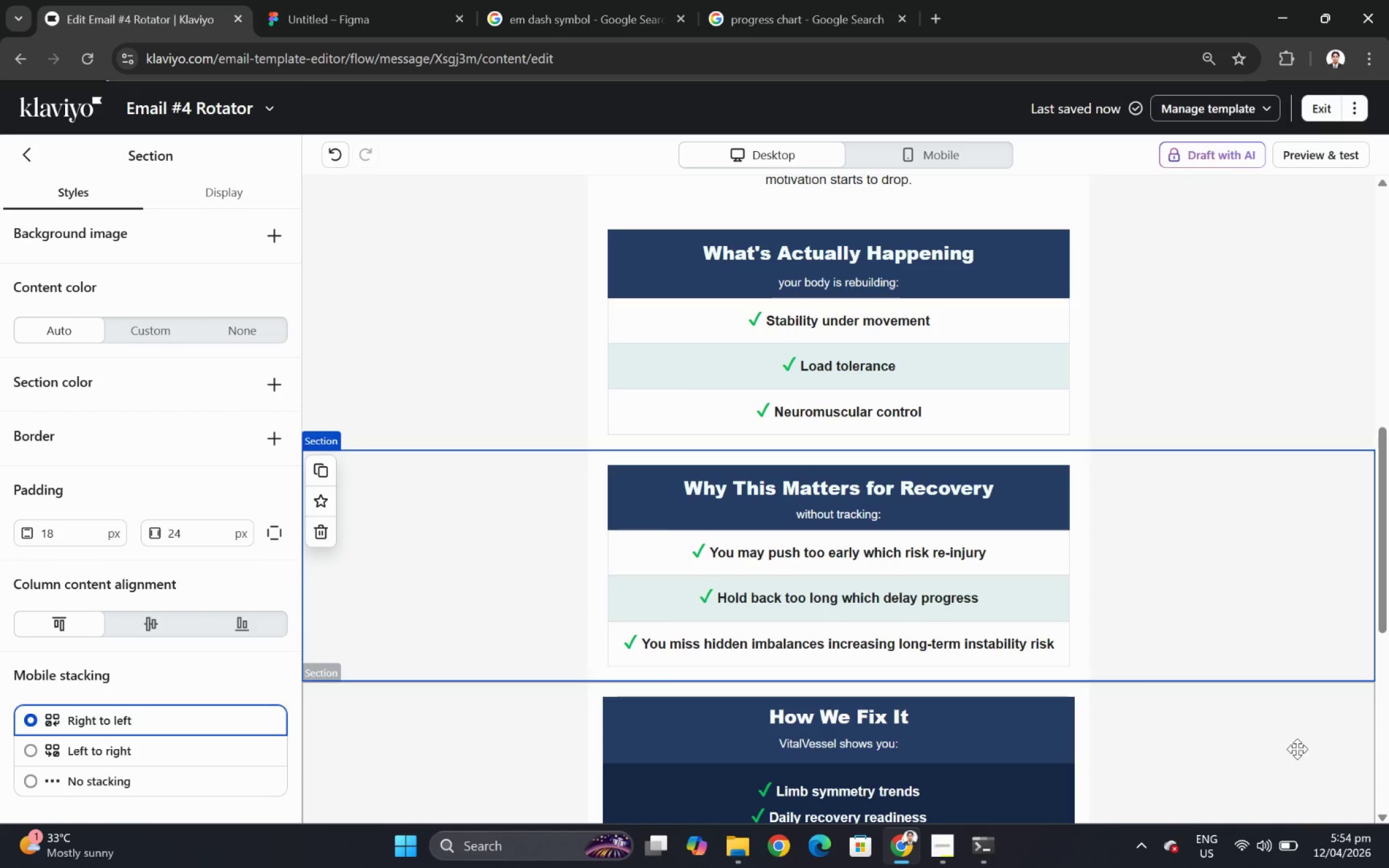 
left_click([1295, 746])
 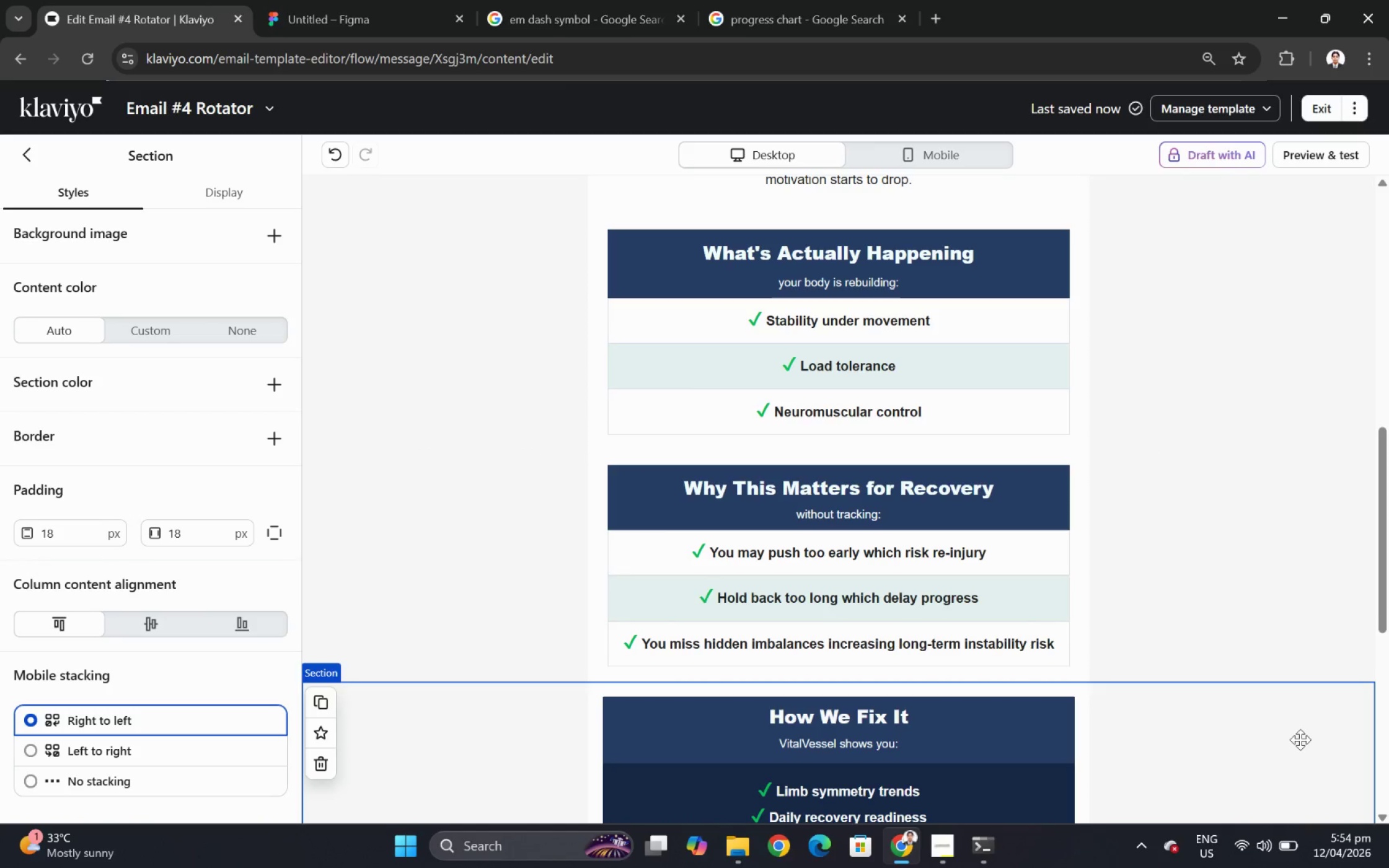 
scroll: coordinate [1297, 734], scroll_direction: down, amount: 2.0
 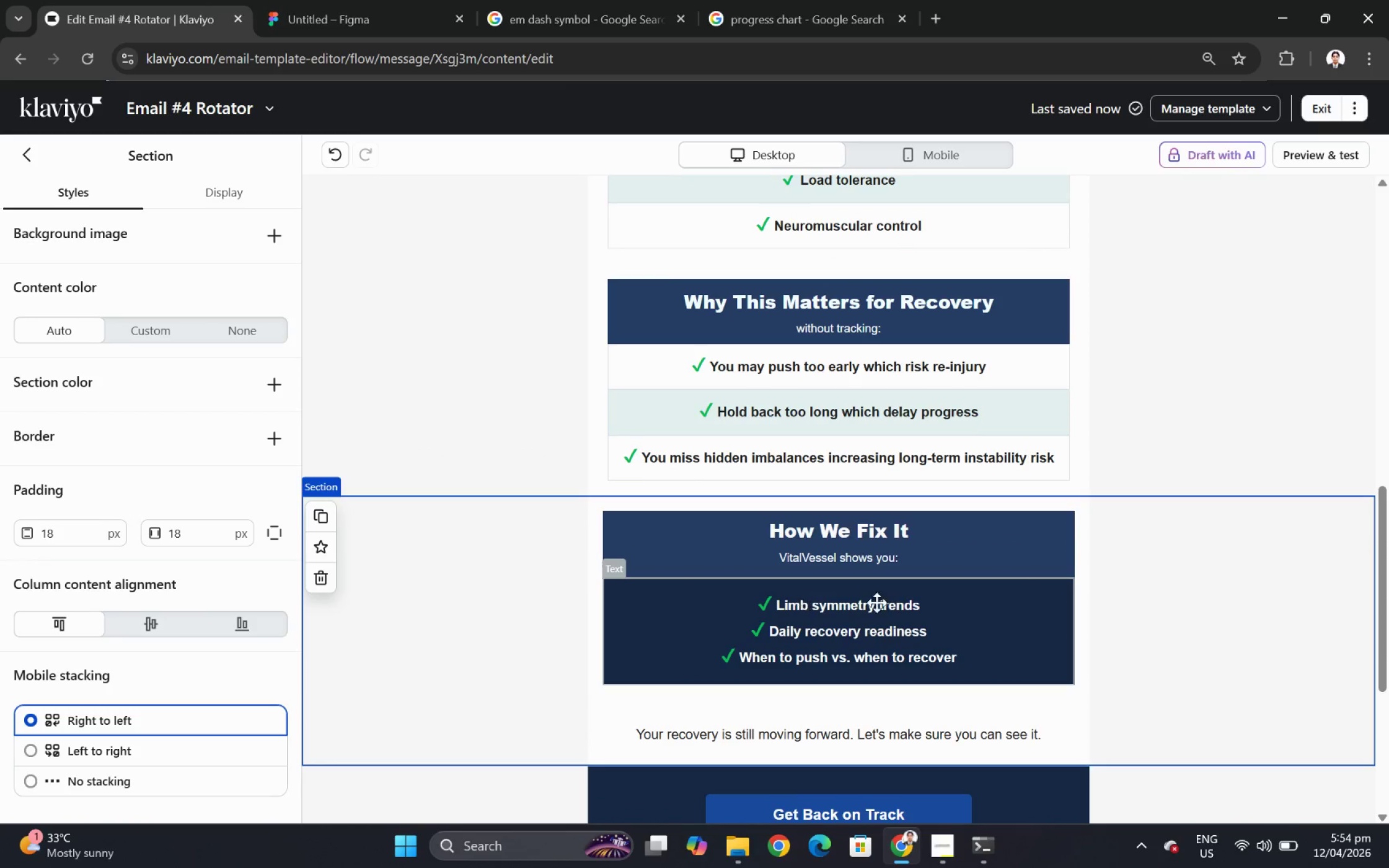 
left_click([898, 601])
 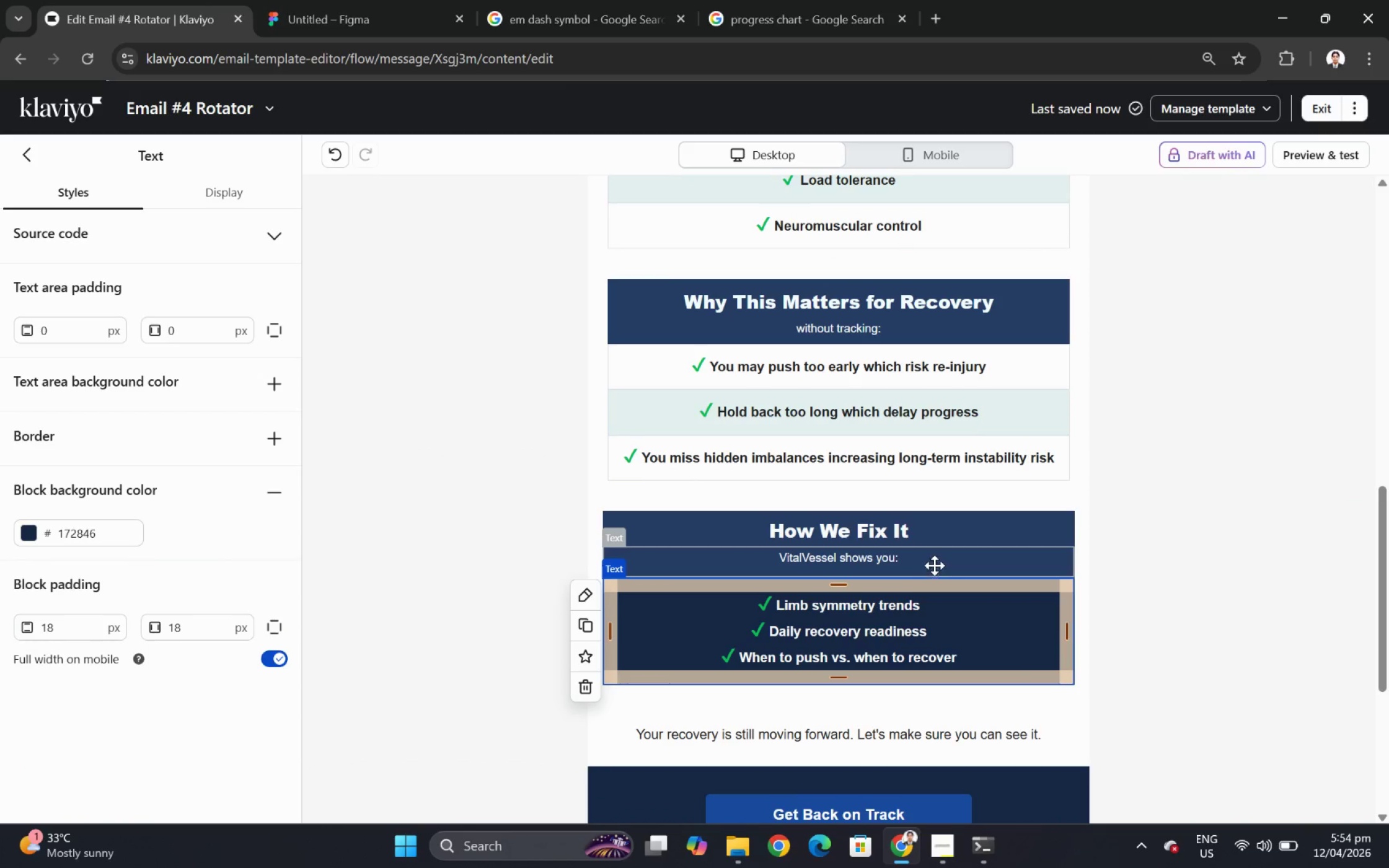 
double_click([924, 556])
 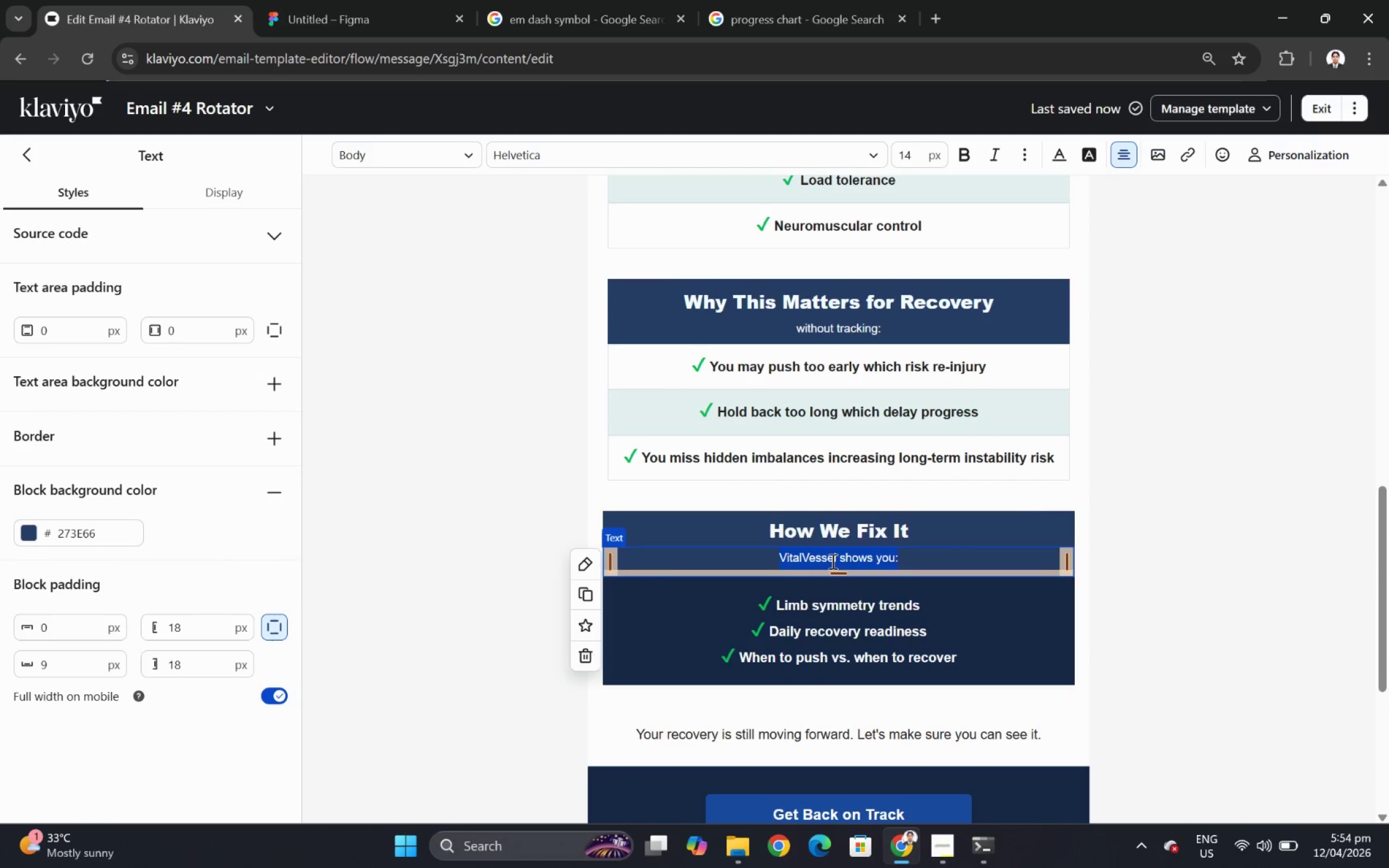 
left_click([848, 554])
 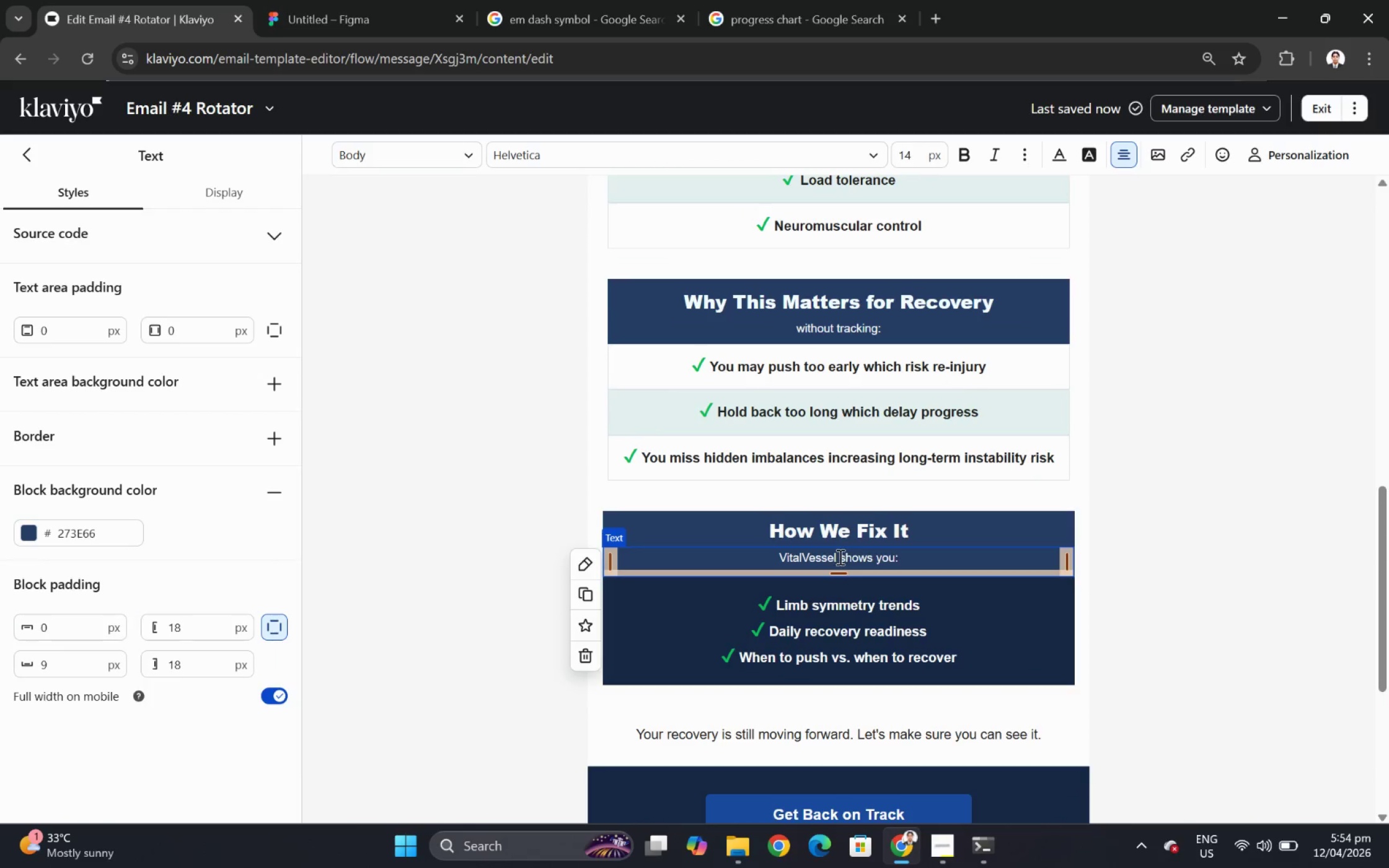 
left_click_drag(start_coordinate=[839, 556], to_coordinate=[901, 558])
 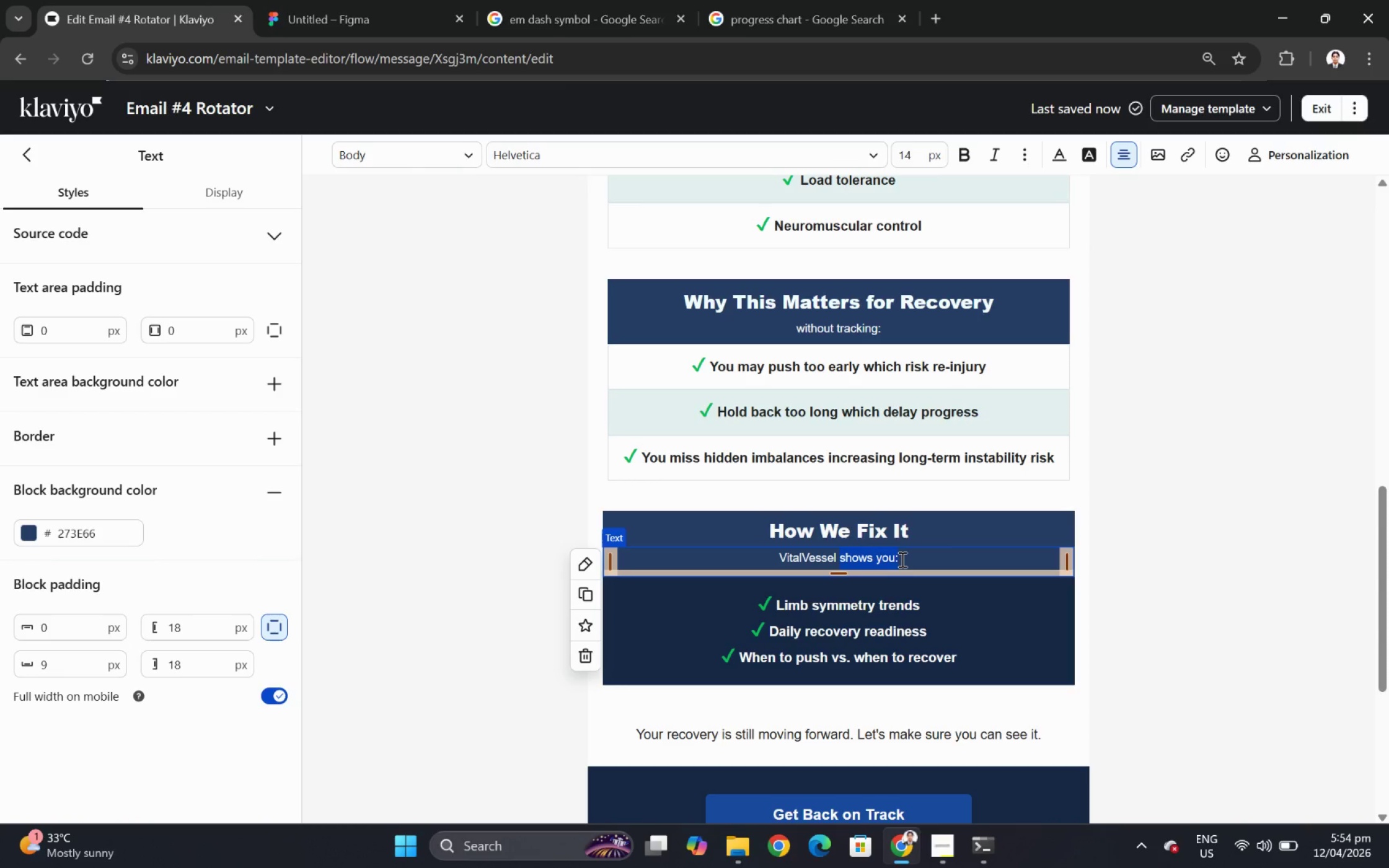 
type(you can track:)
 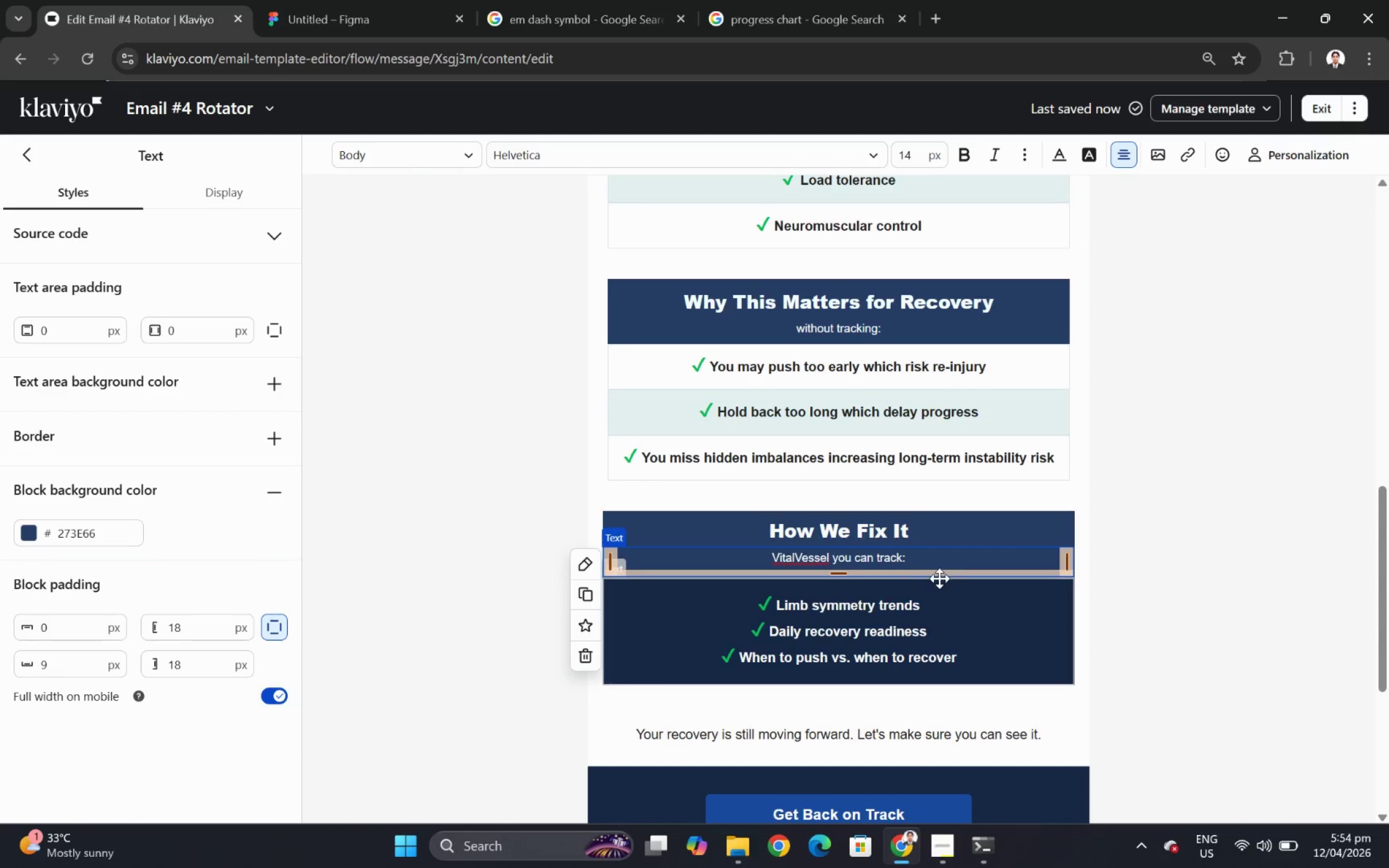 
left_click([933, 595])
 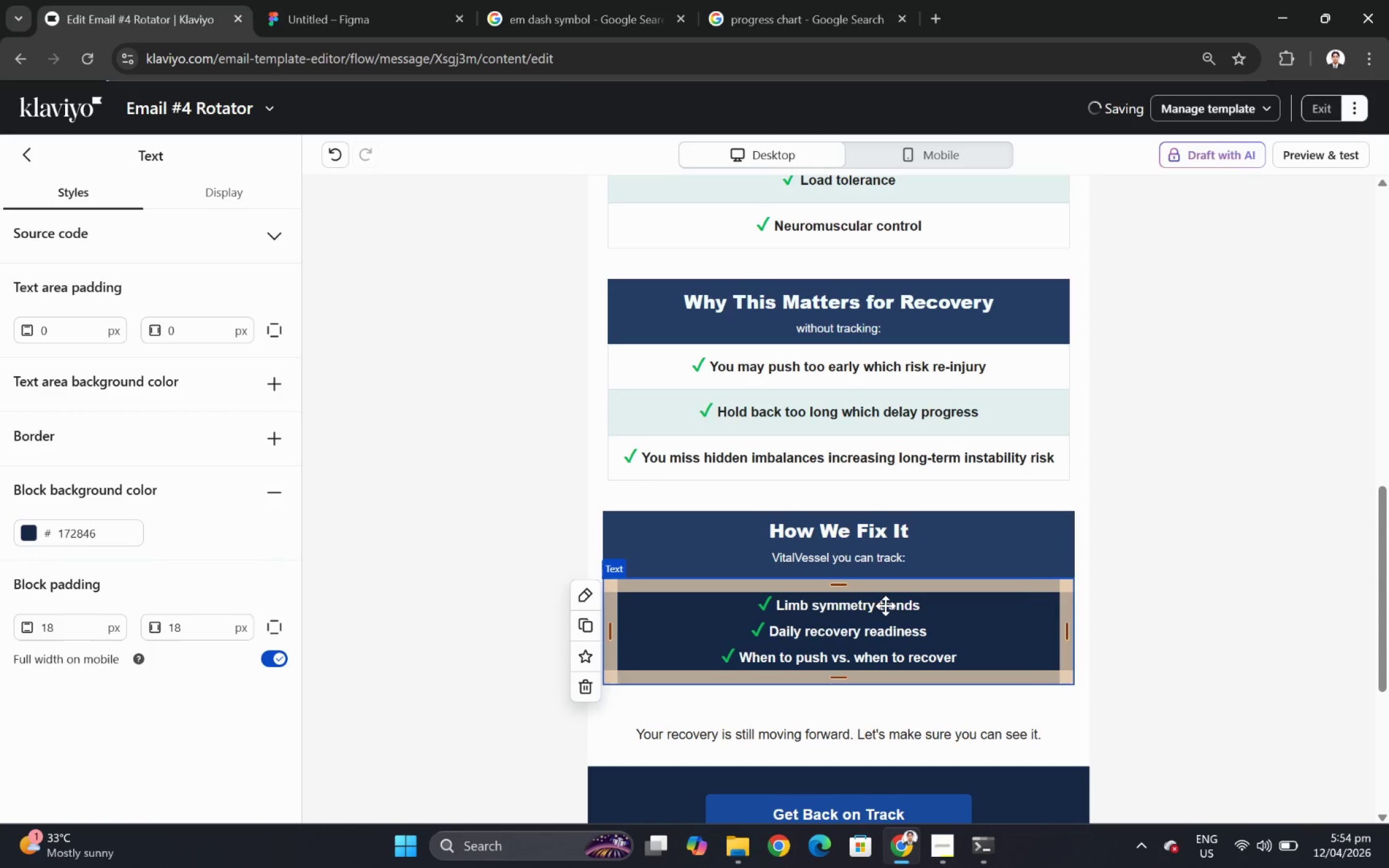 
left_click([885, 605])
 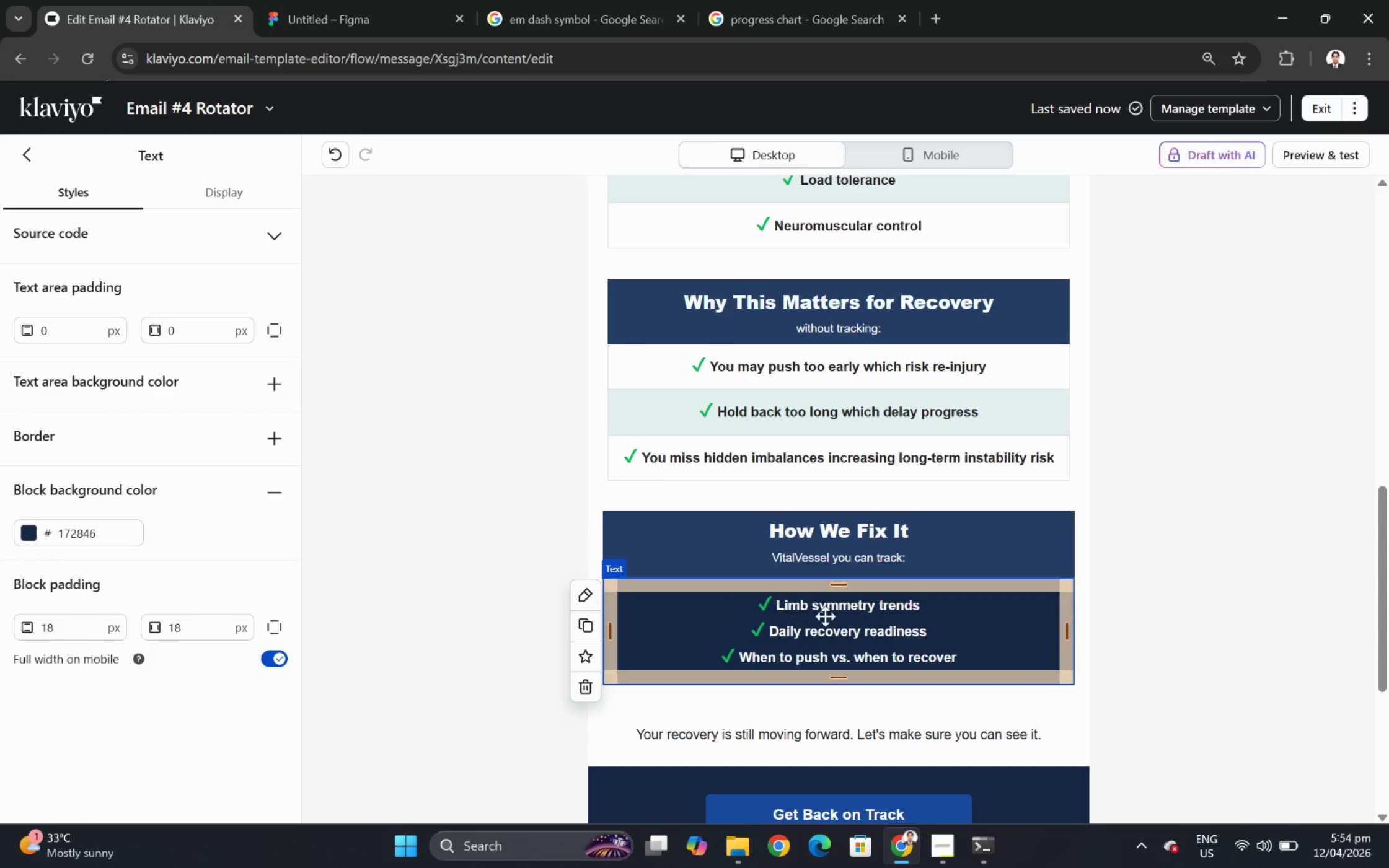 
double_click([839, 604])
 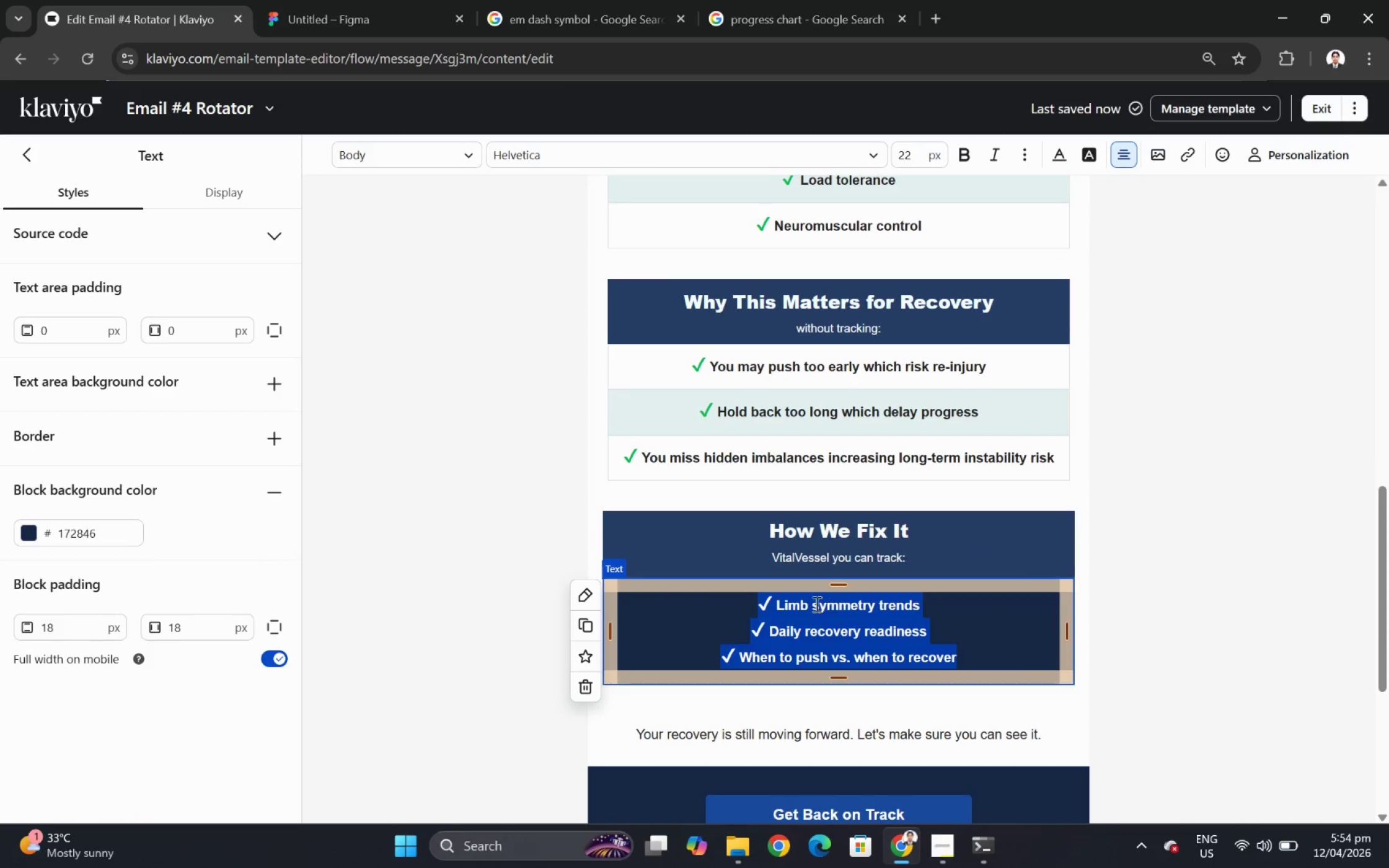 
left_click([799, 613])
 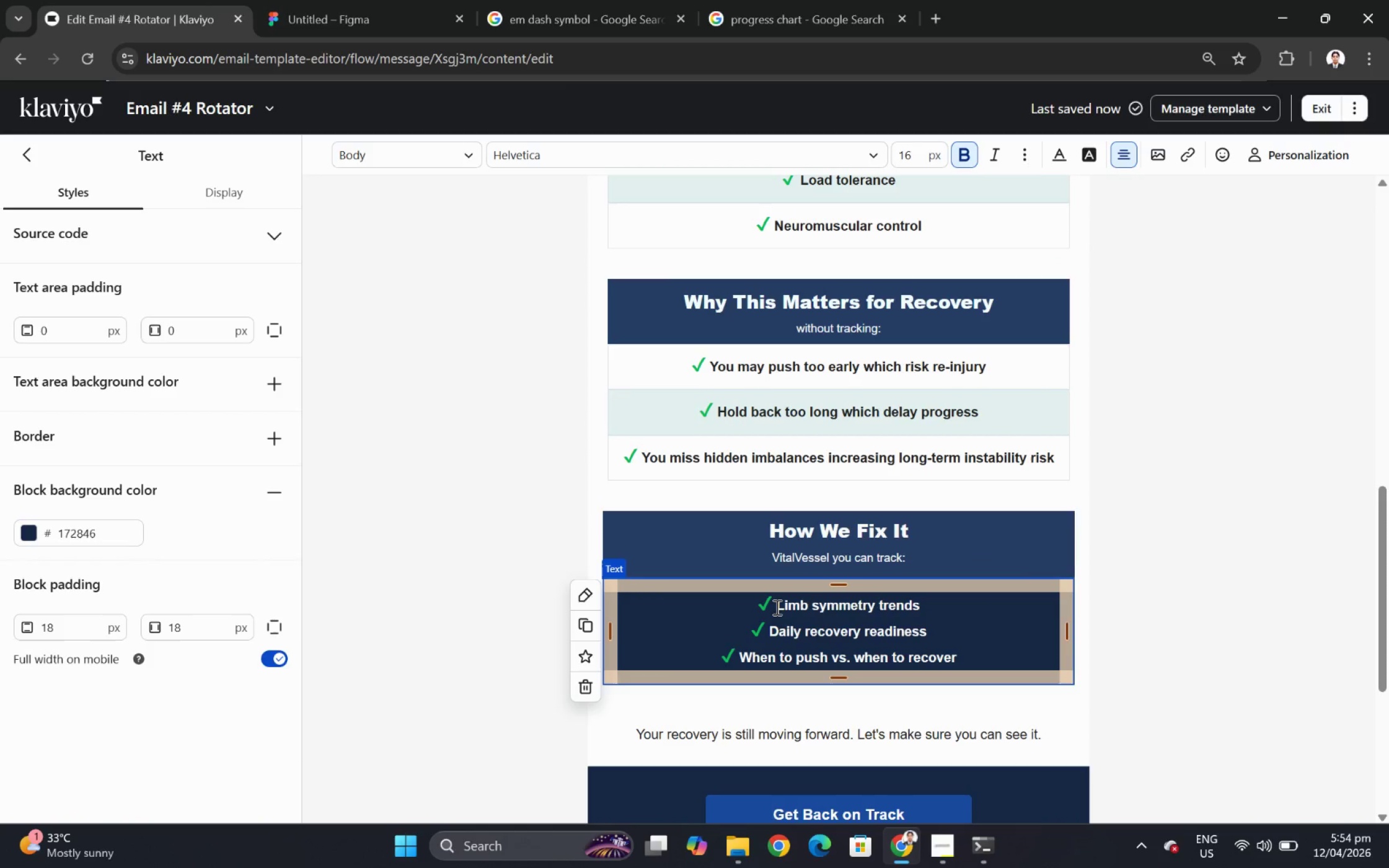 
left_click_drag(start_coordinate=[775, 607], to_coordinate=[942, 606])
 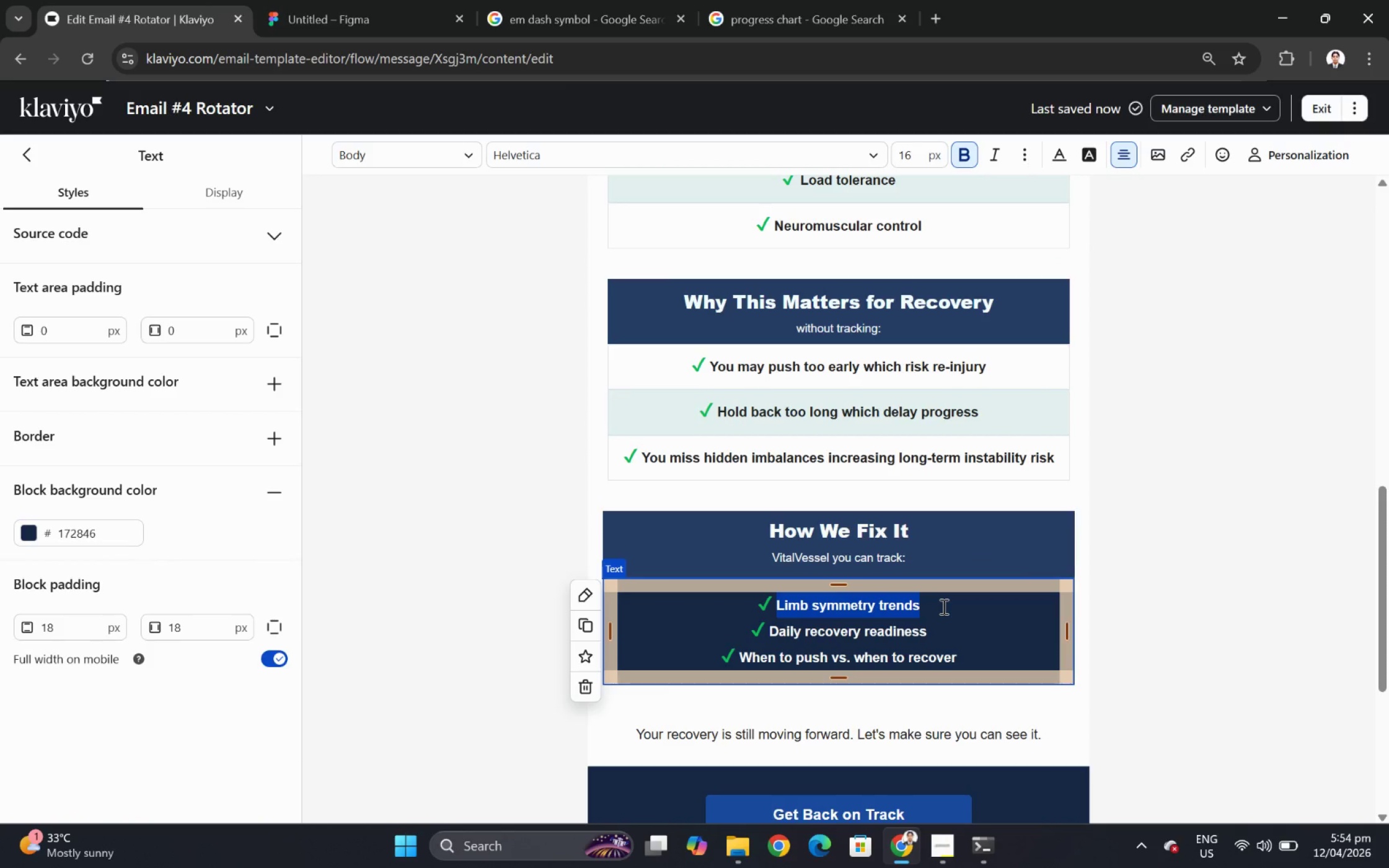 
wait(7.56)
 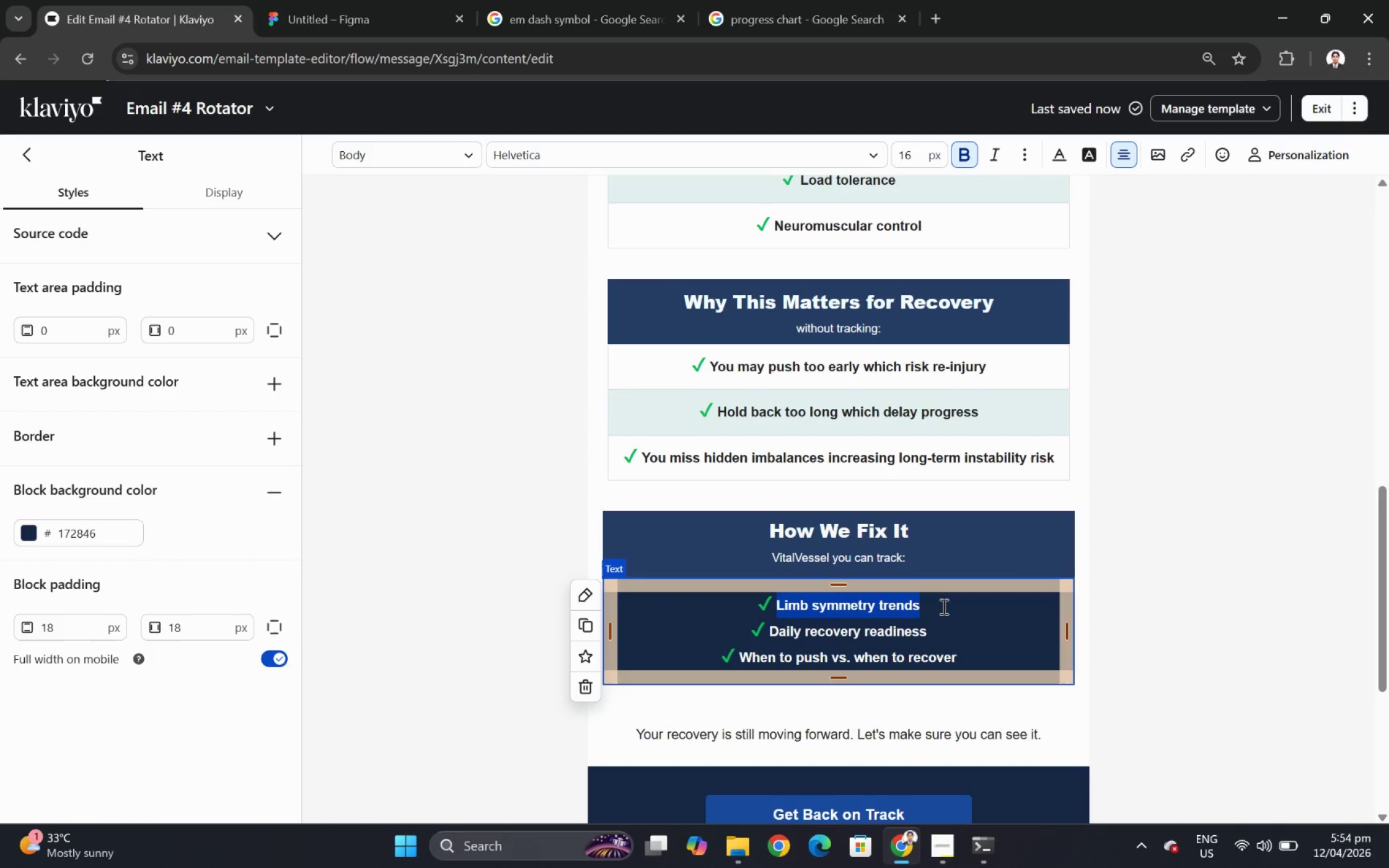 
type(Movement quality improvements)
 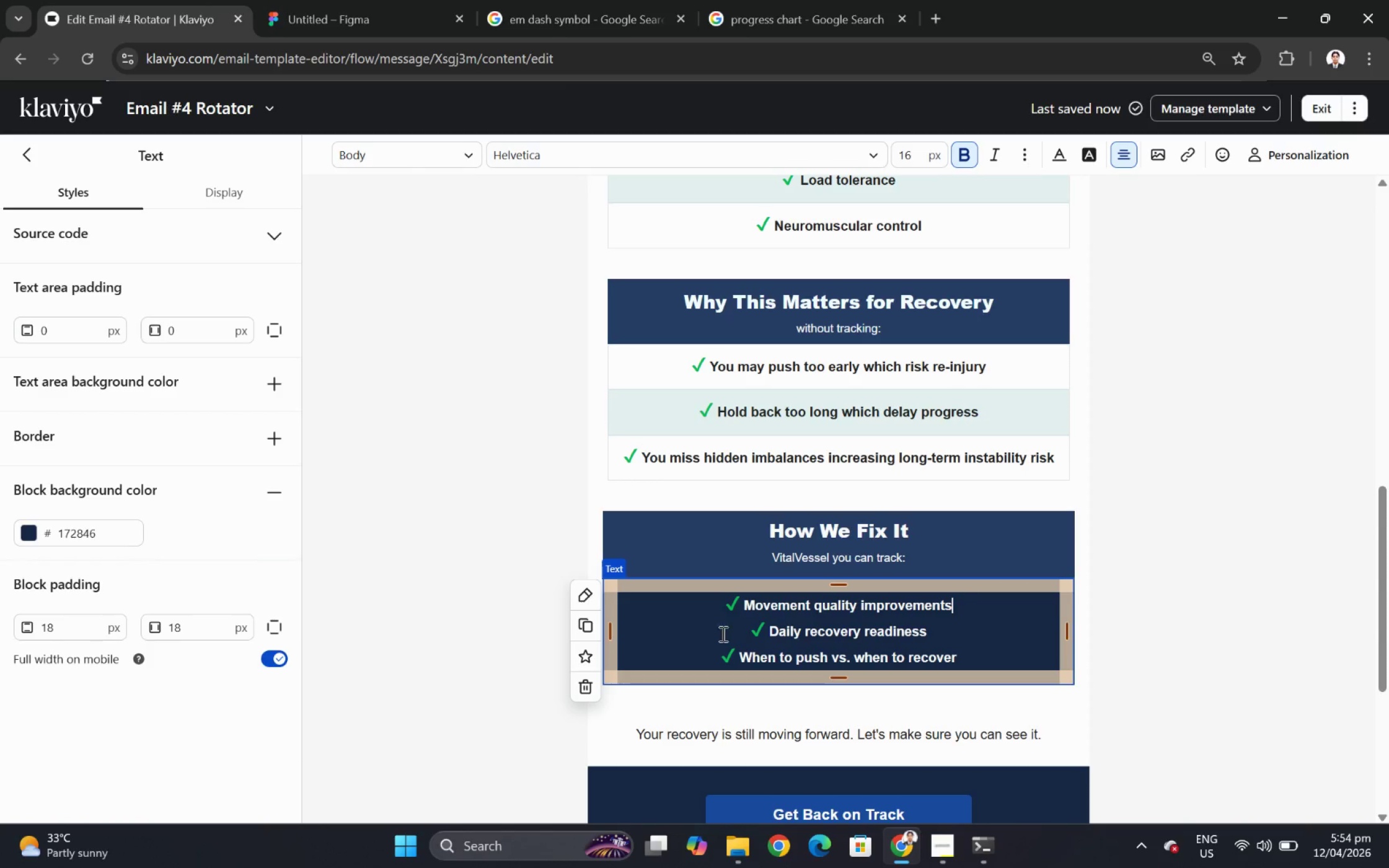 
left_click_drag(start_coordinate=[774, 629], to_coordinate=[1032, 641])
 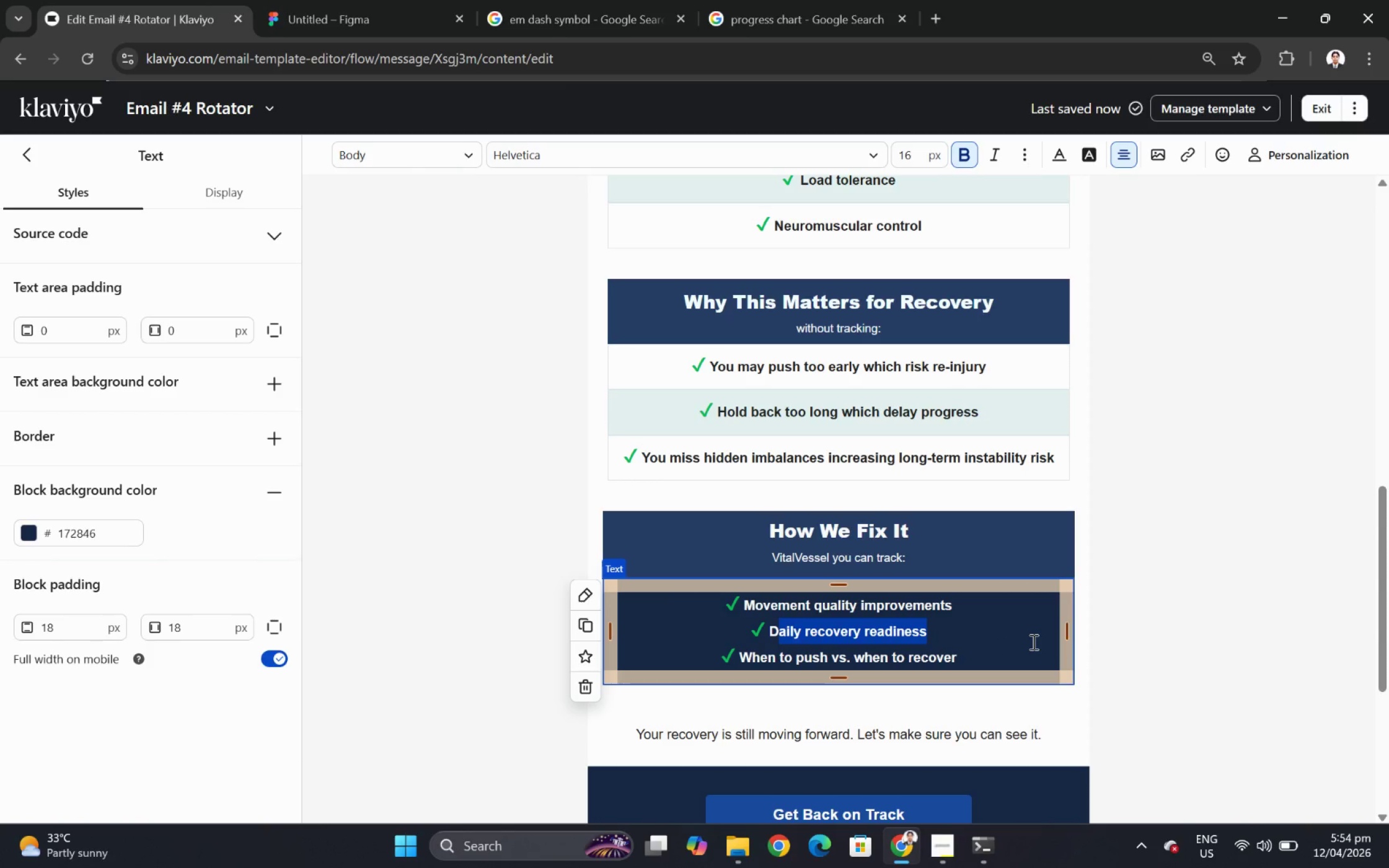 
key(Backspace)
key(Backspace)
type(Load response patterns)
 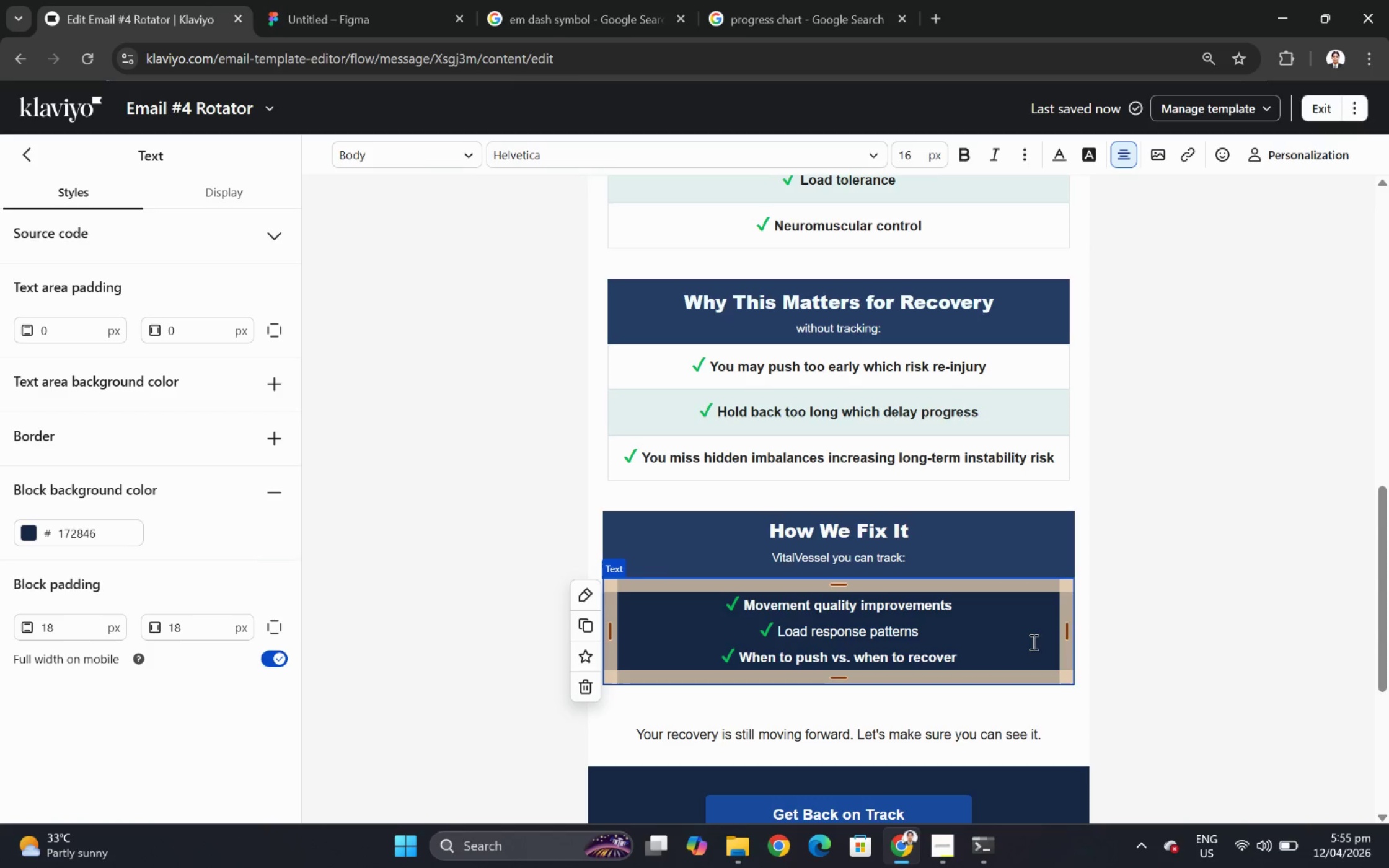 
hold_key(key=ShiftLeft, duration=1.5)
left_click([782, 627])
 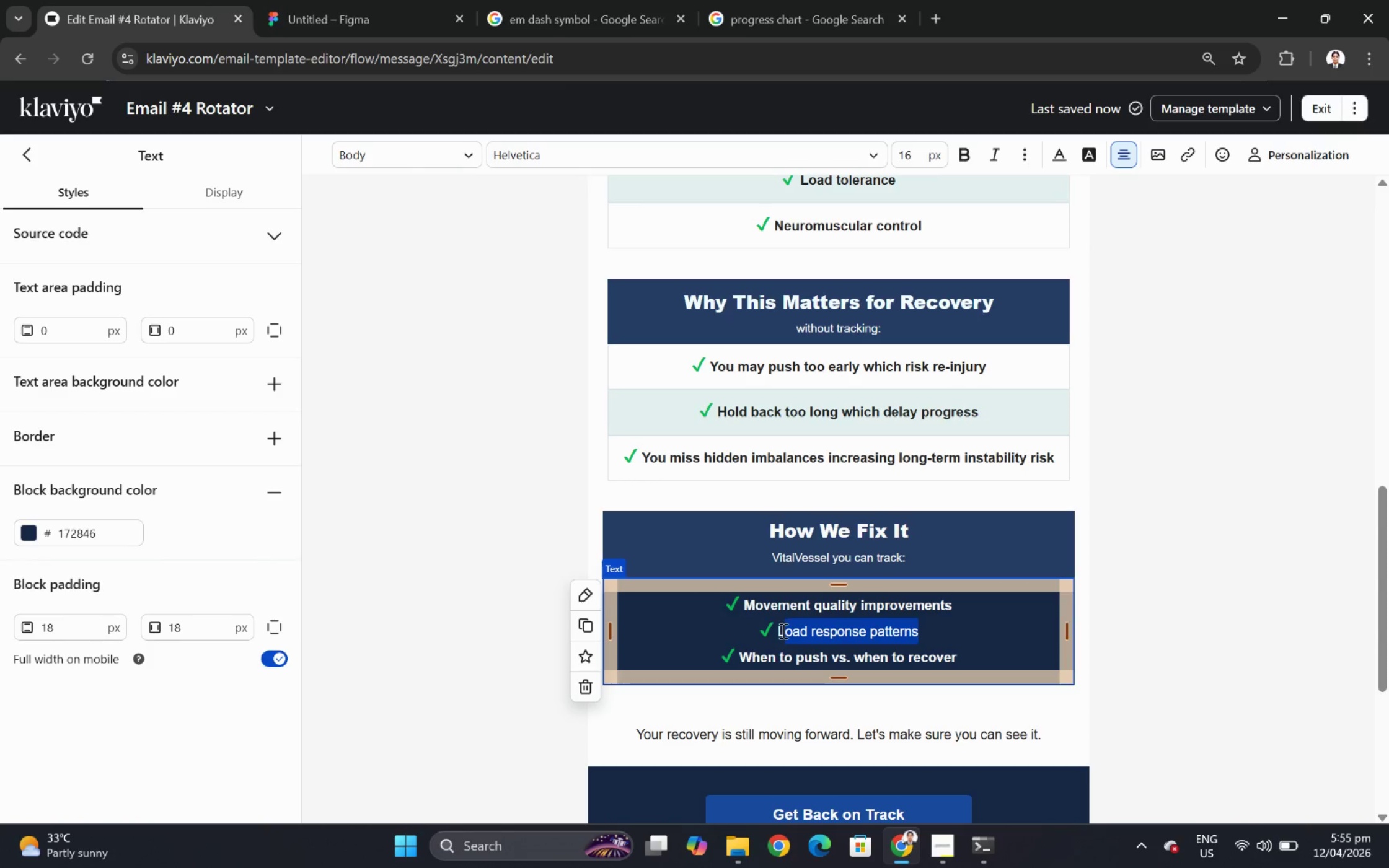 
hold_key(key=ShiftLeft, duration=0.44)
left_click([781, 630])
 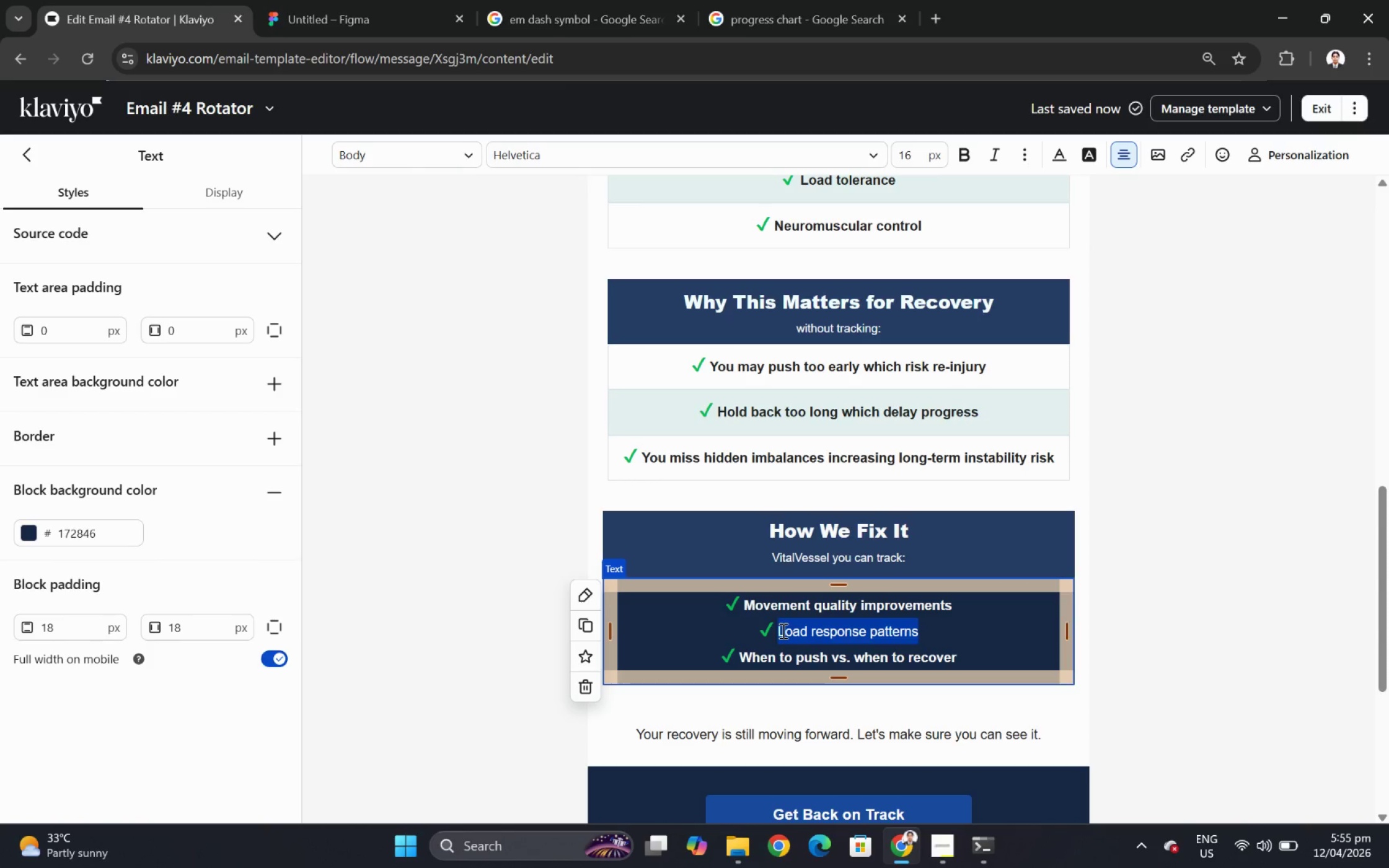 
key(Control+B)
 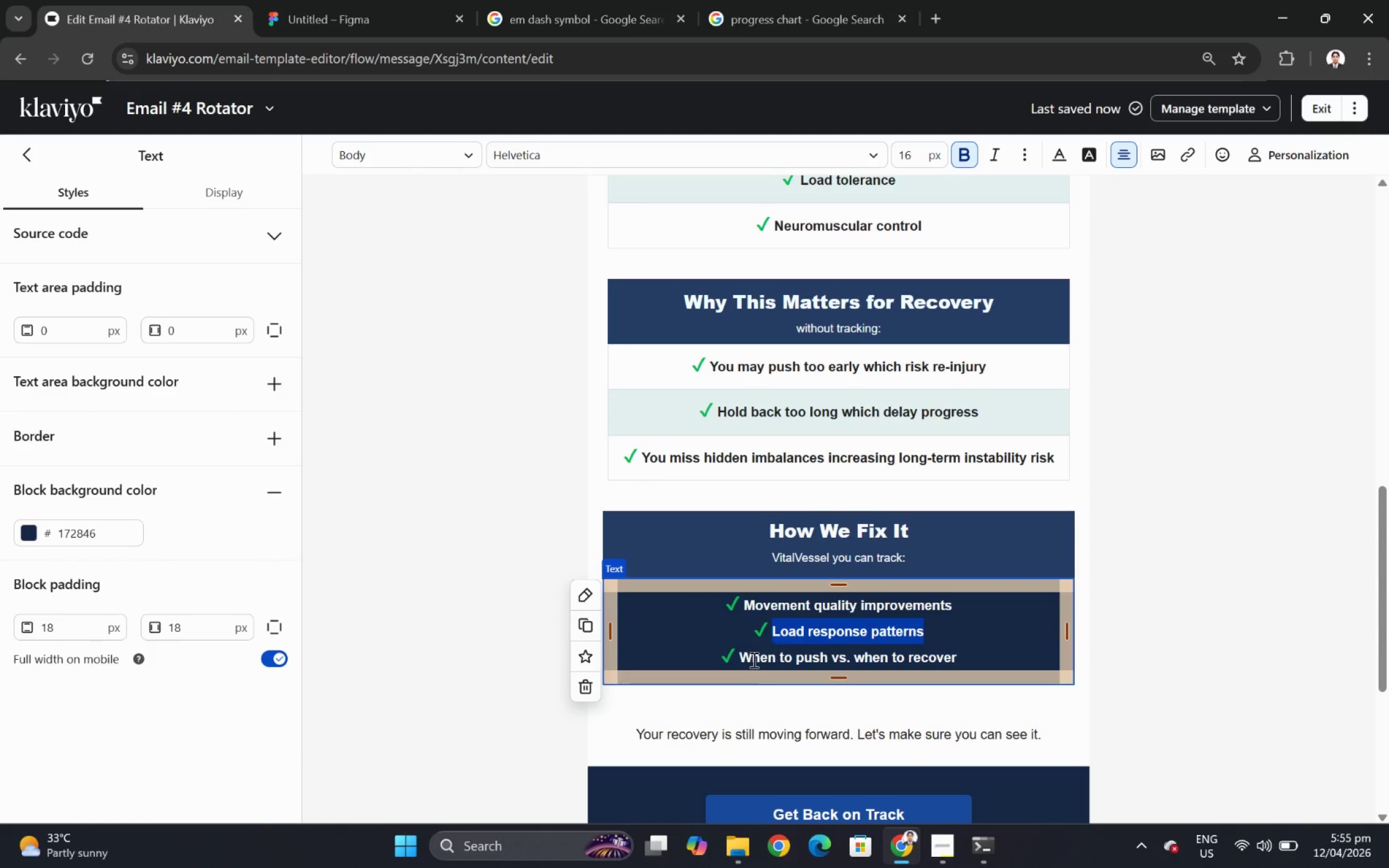 
left_click([751, 660])
 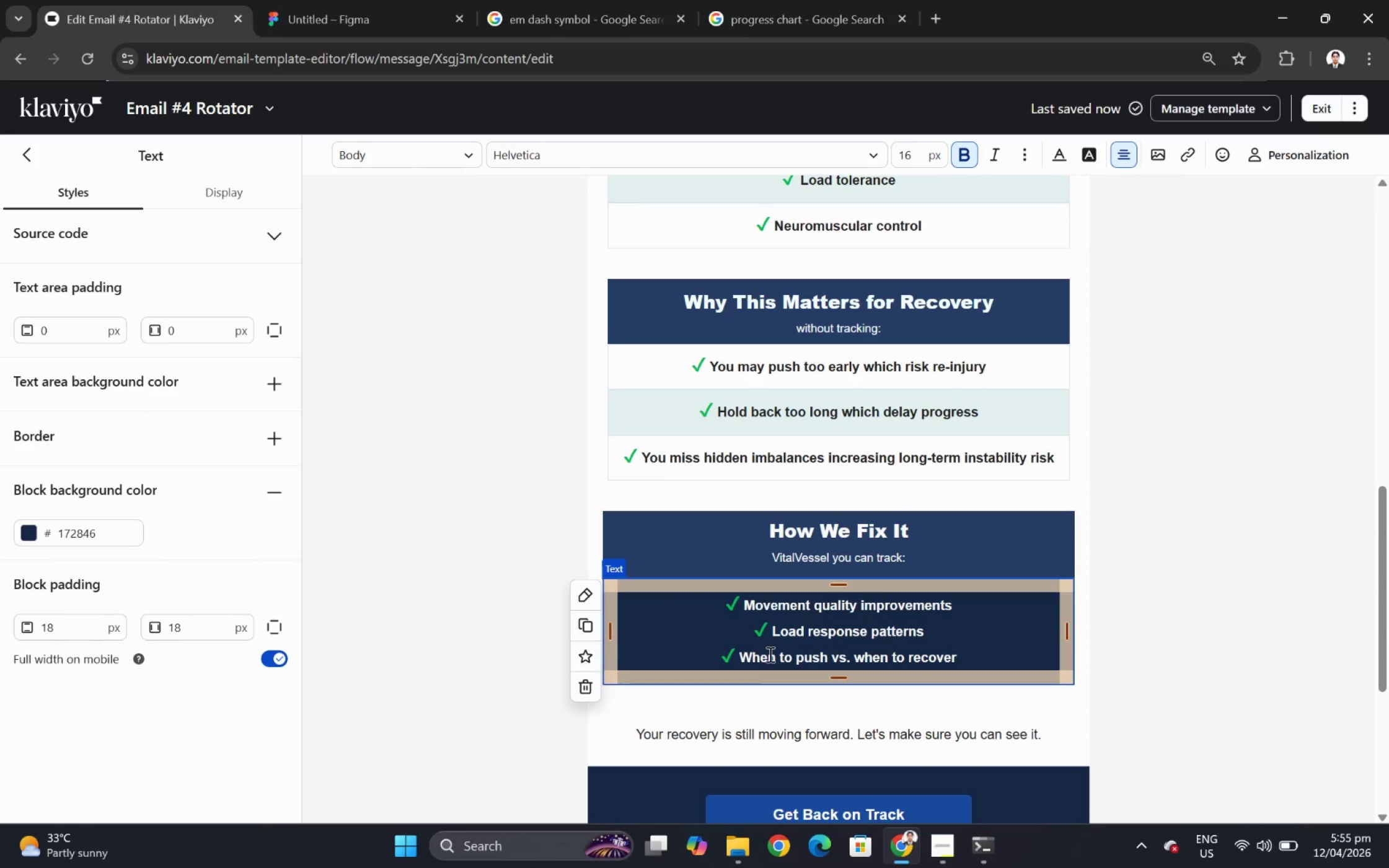 
left_click([762, 655])
 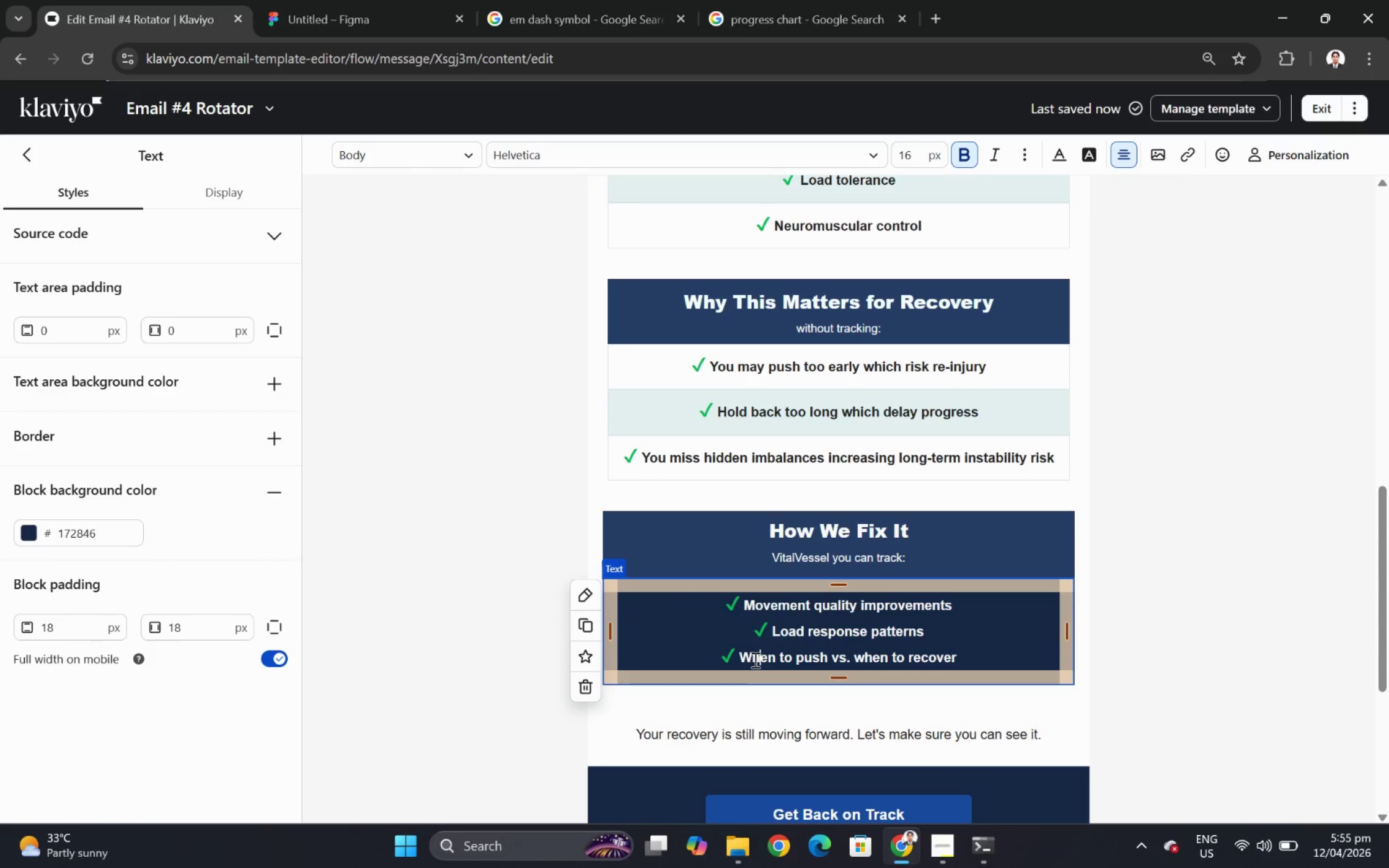 
left_click_drag(start_coordinate=[754, 659], to_coordinate=[986, 655])
 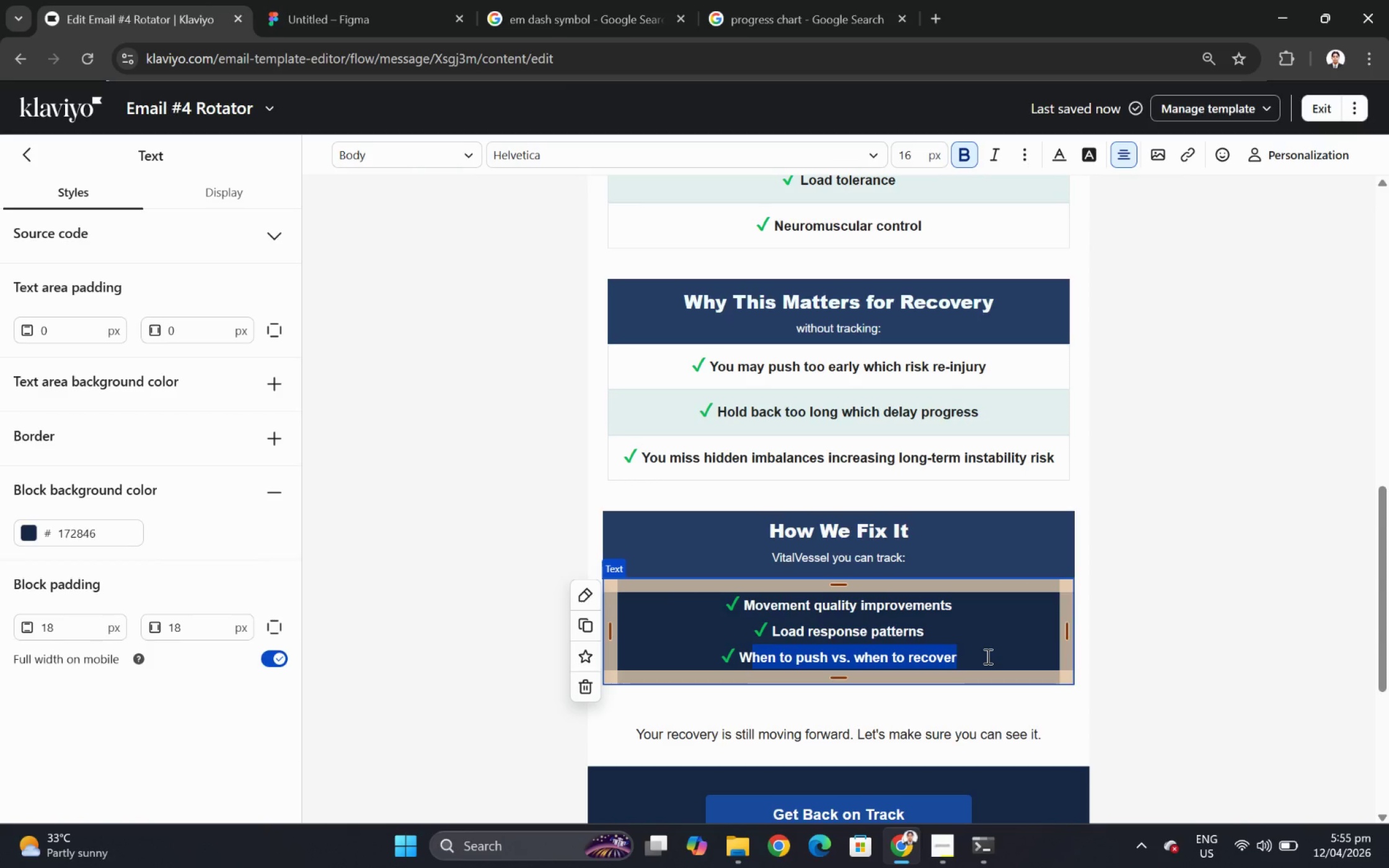 
type(Da)
key(Backspace)
type(aily readiness signals)
 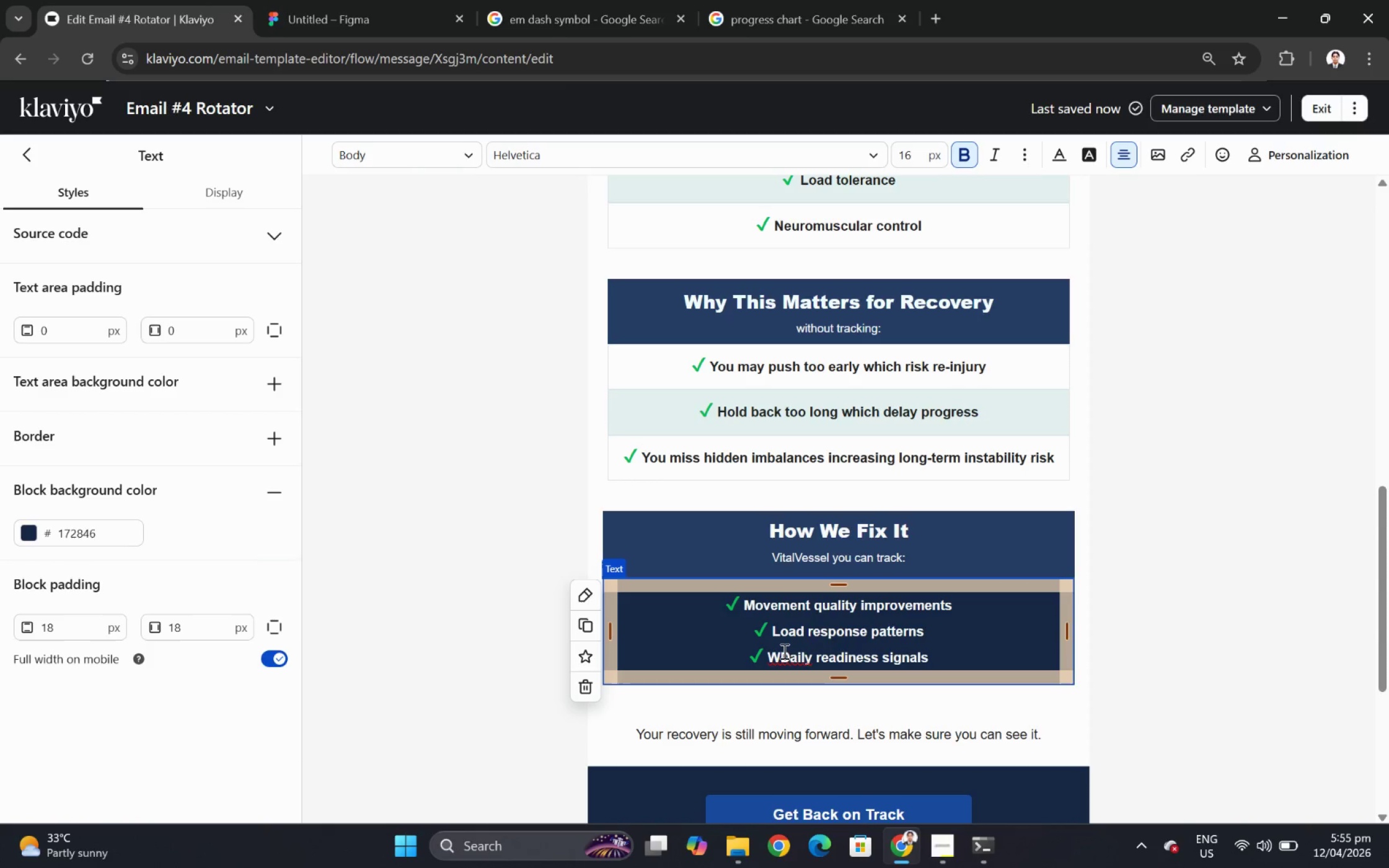 
left_click([782, 655])
 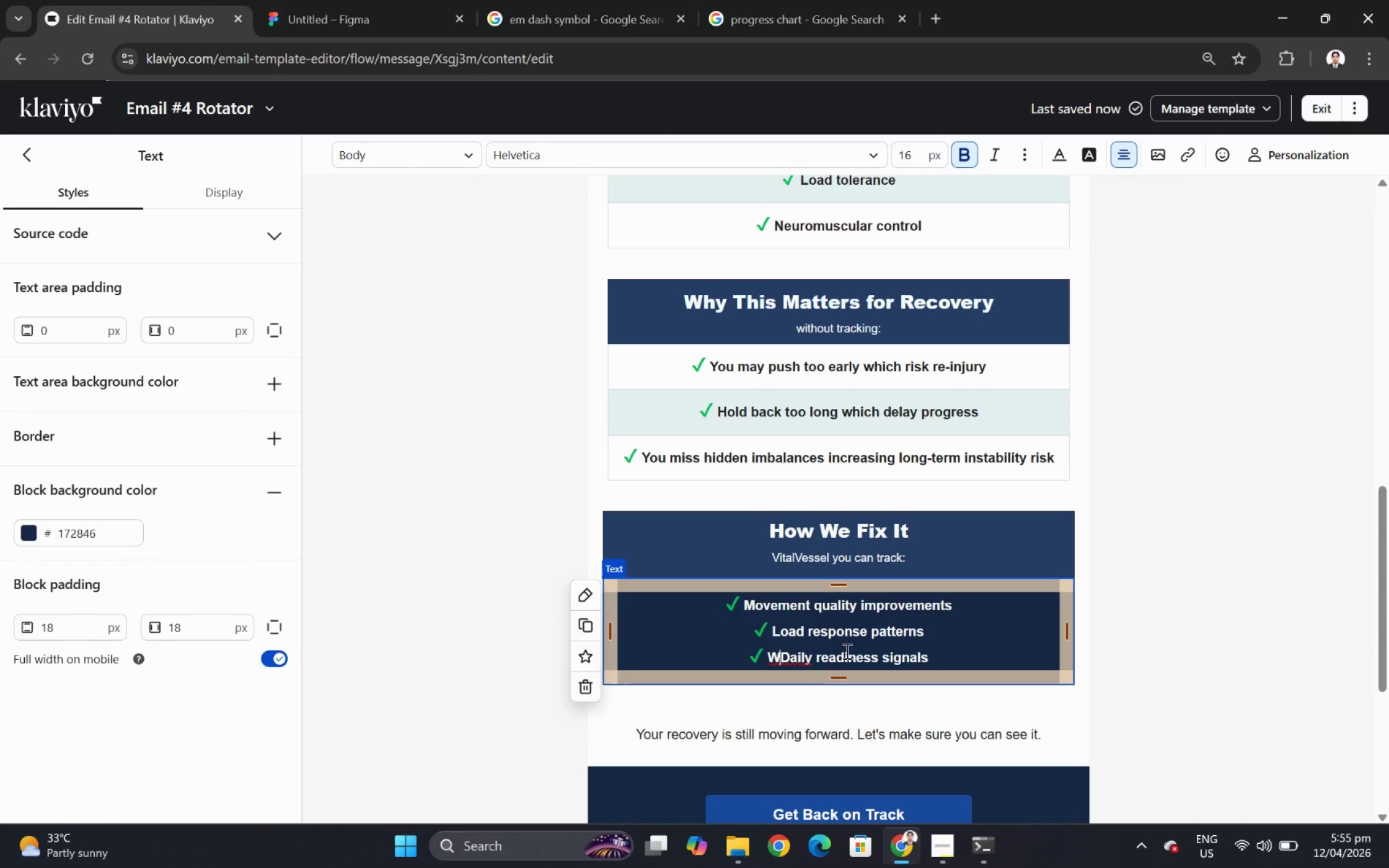 
key(Backspace)
 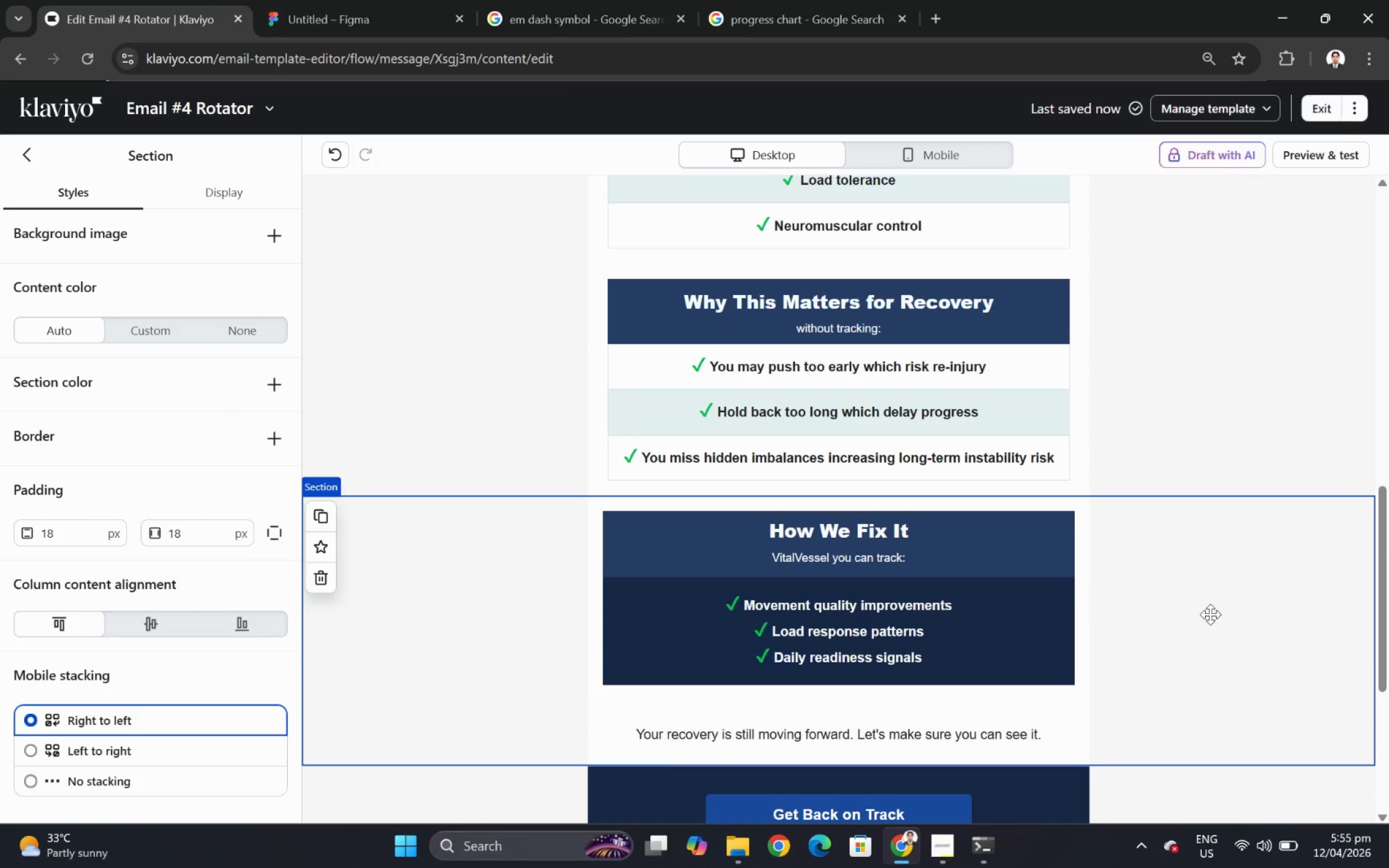 
scroll: coordinate [1220, 594], scroll_direction: up, amount: 6.0
 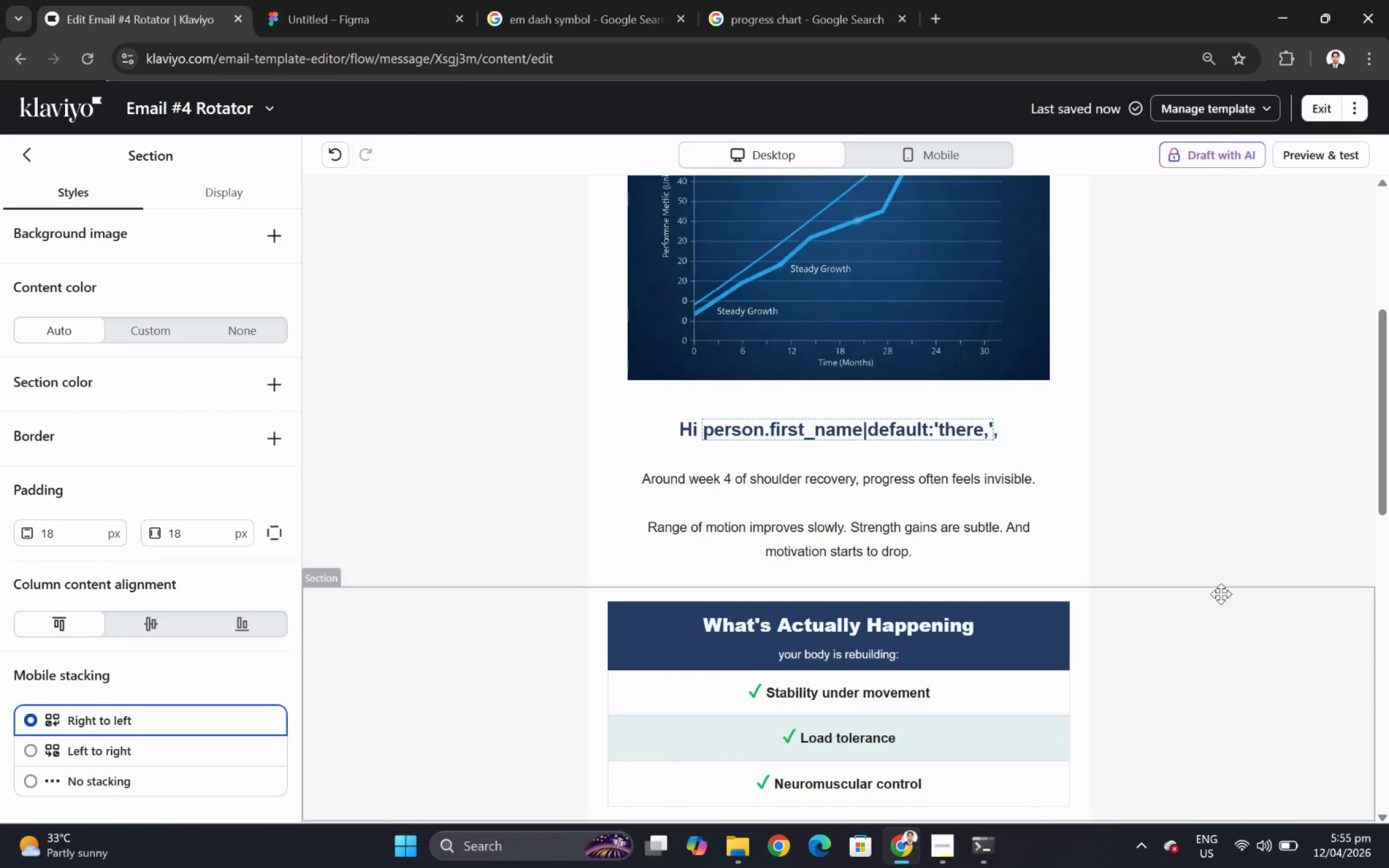 
scroll: coordinate [1204, 596], scroll_direction: down, amount: 3.0
 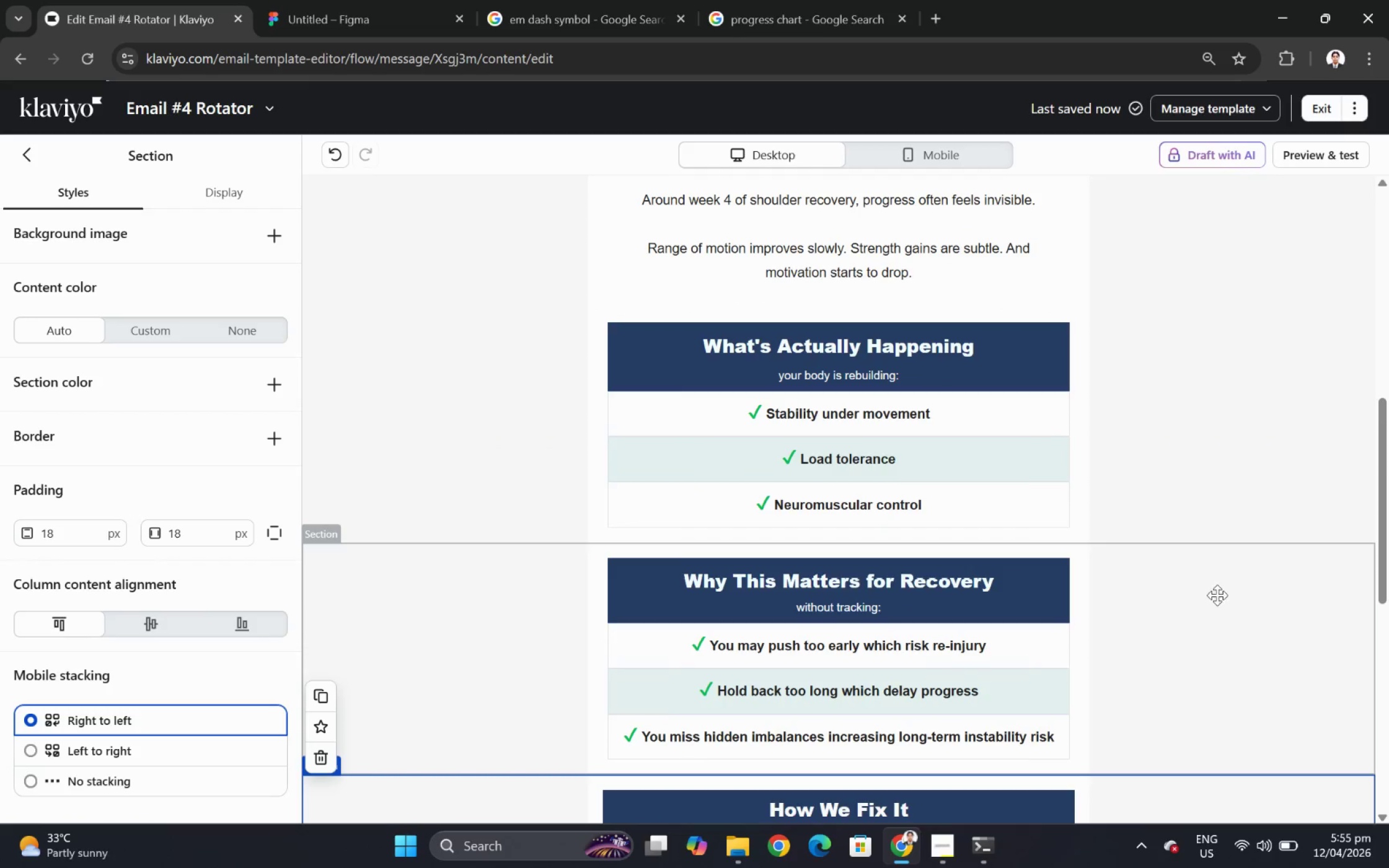 
scroll: coordinate [1258, 612], scroll_direction: up, amount: 2.0
 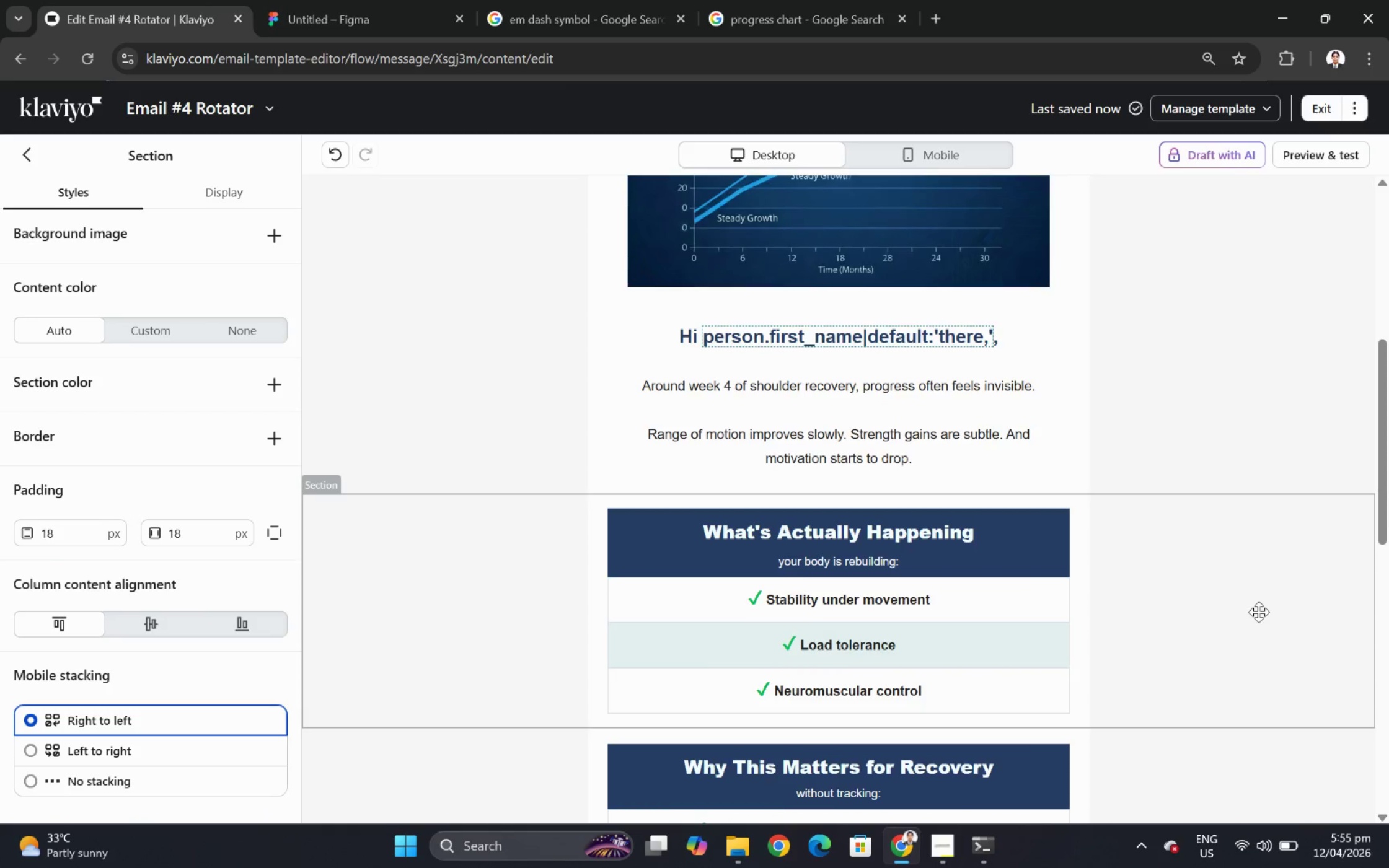 
scroll: coordinate [1258, 612], scroll_direction: down, amount: 4.0
 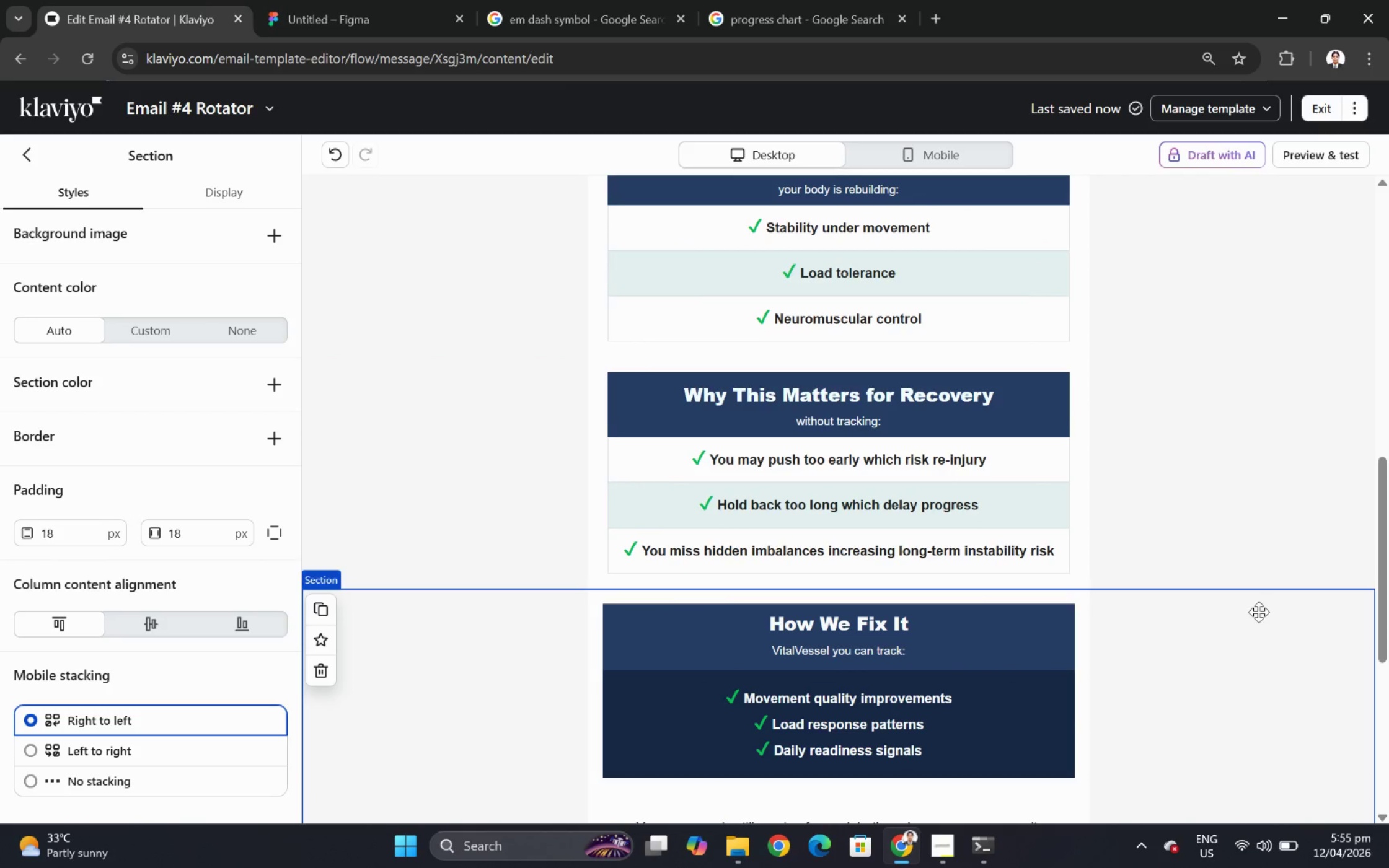 
scroll: coordinate [1260, 612], scroll_direction: none, amount: 0.0
 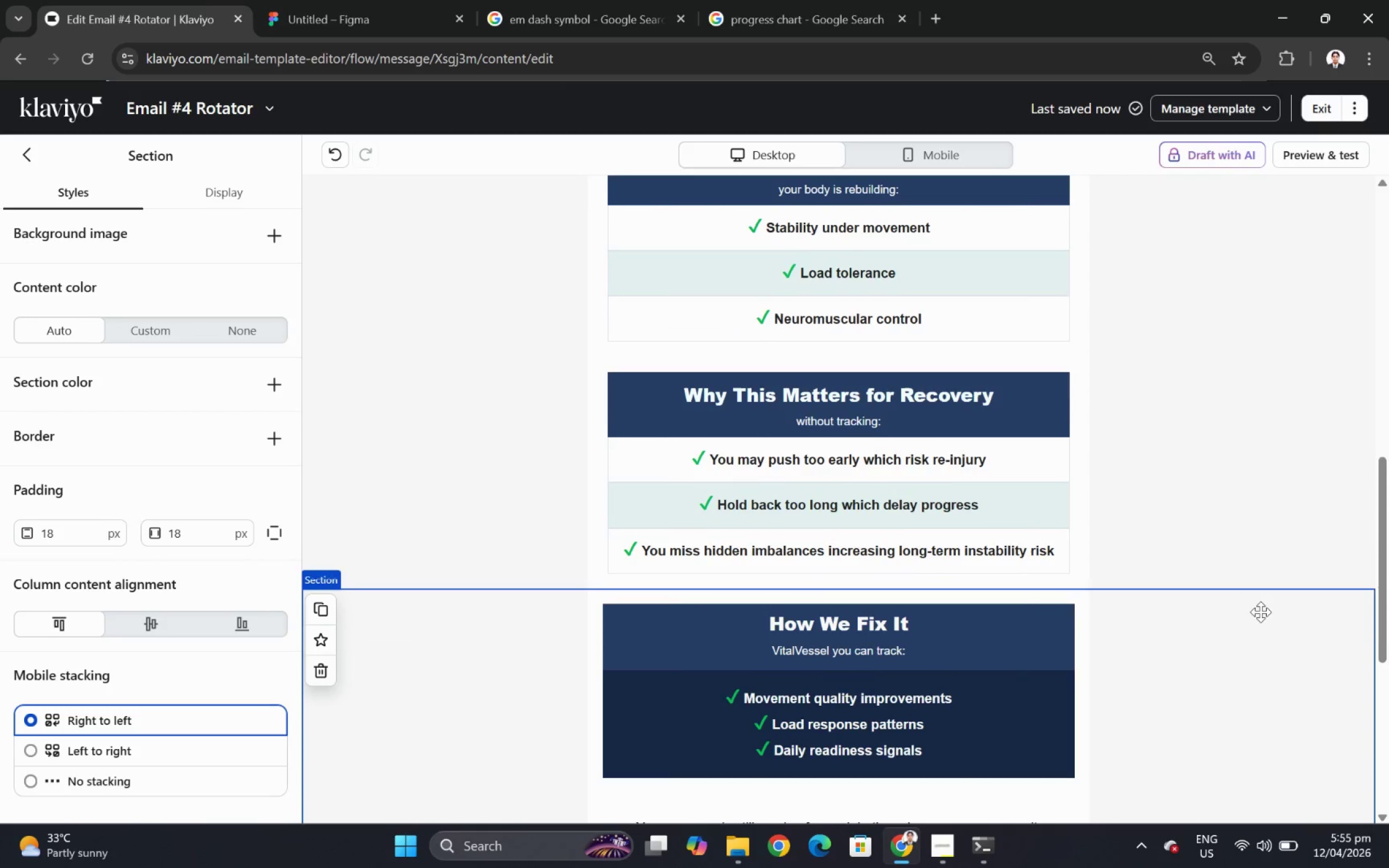 
scroll: coordinate [1260, 612], scroll_direction: down, amount: 2.0
 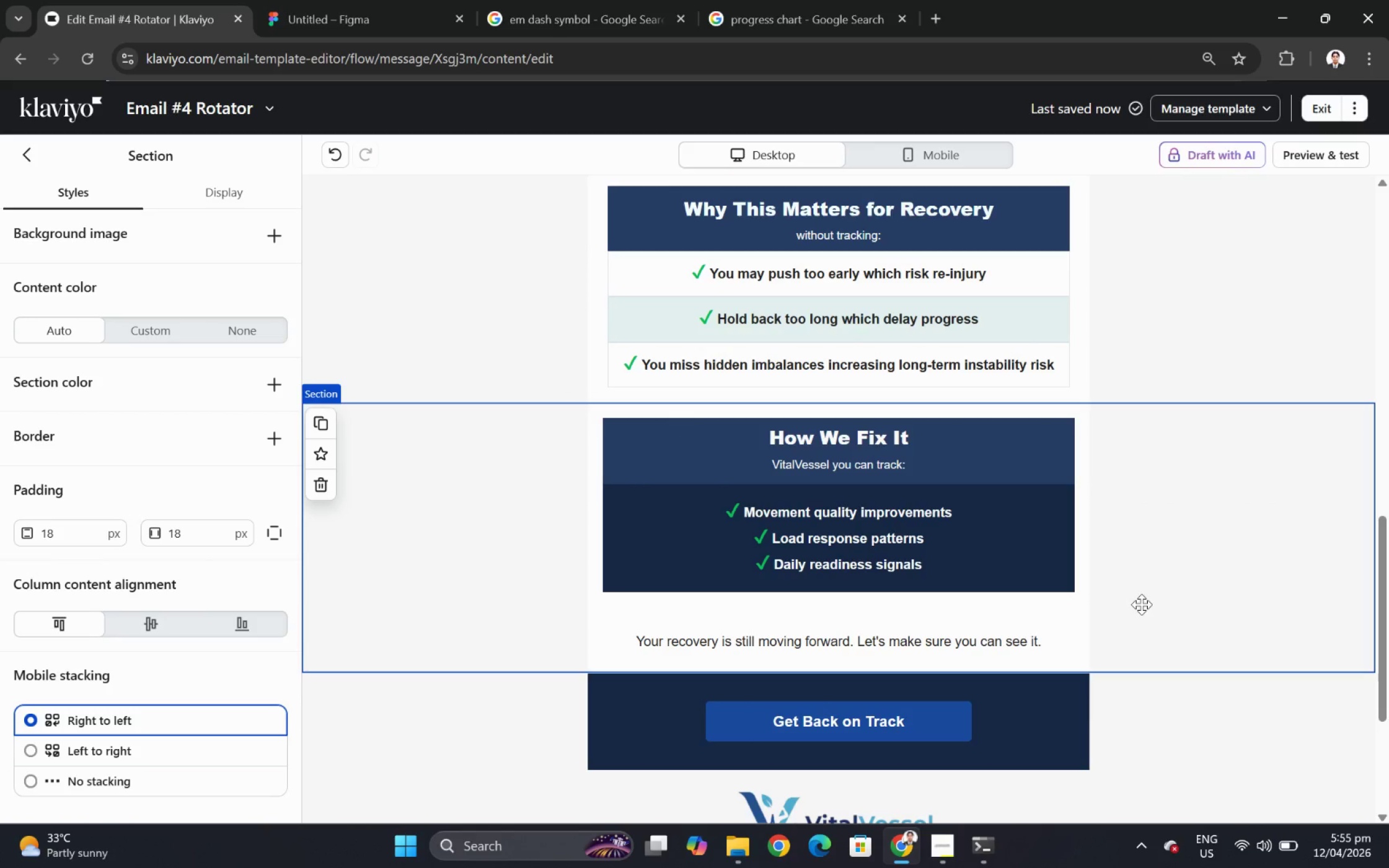 
left_click([1035, 708])
 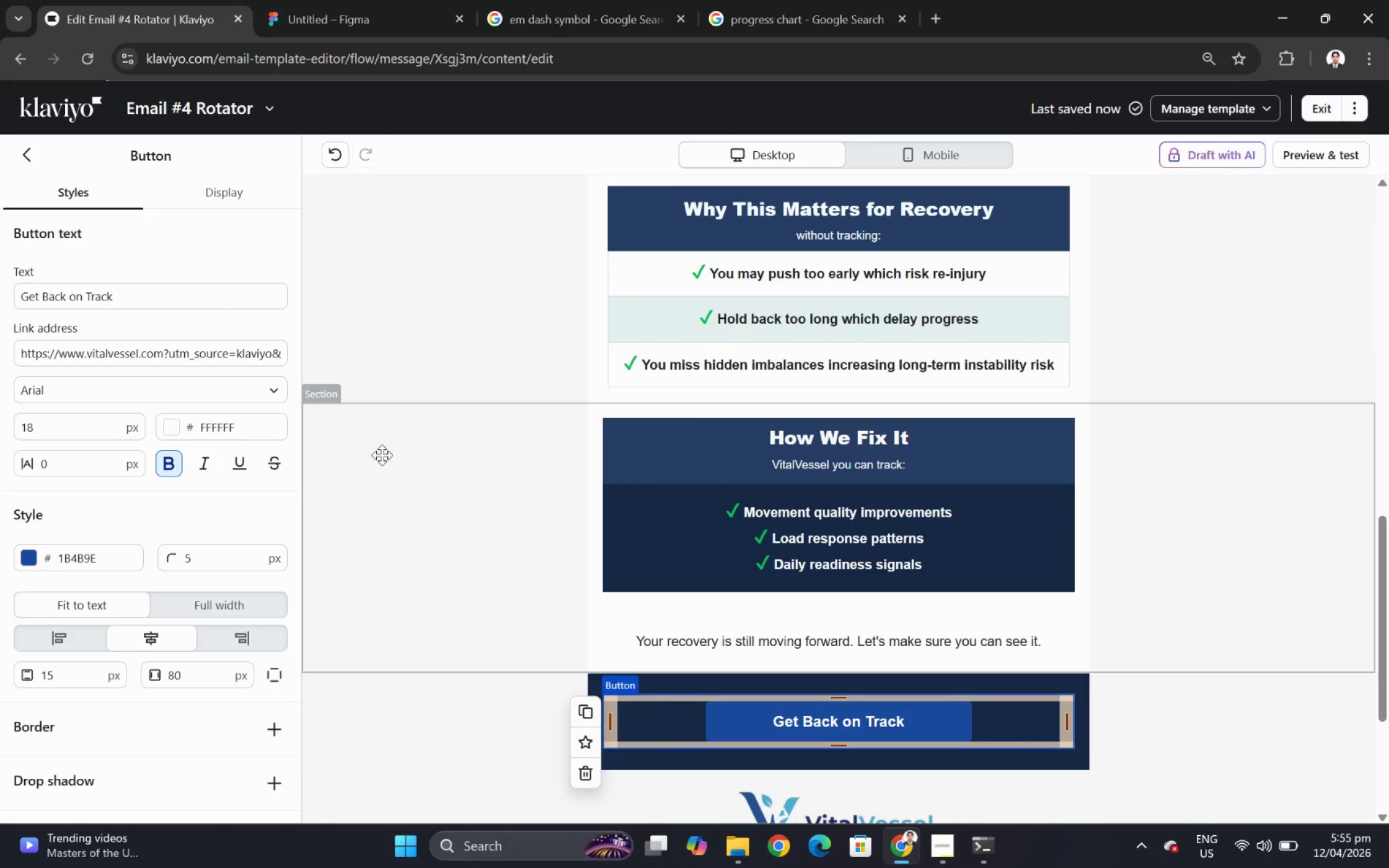 
left_click_drag(start_coordinate=[242, 353], to_coordinate=[282, 353])
 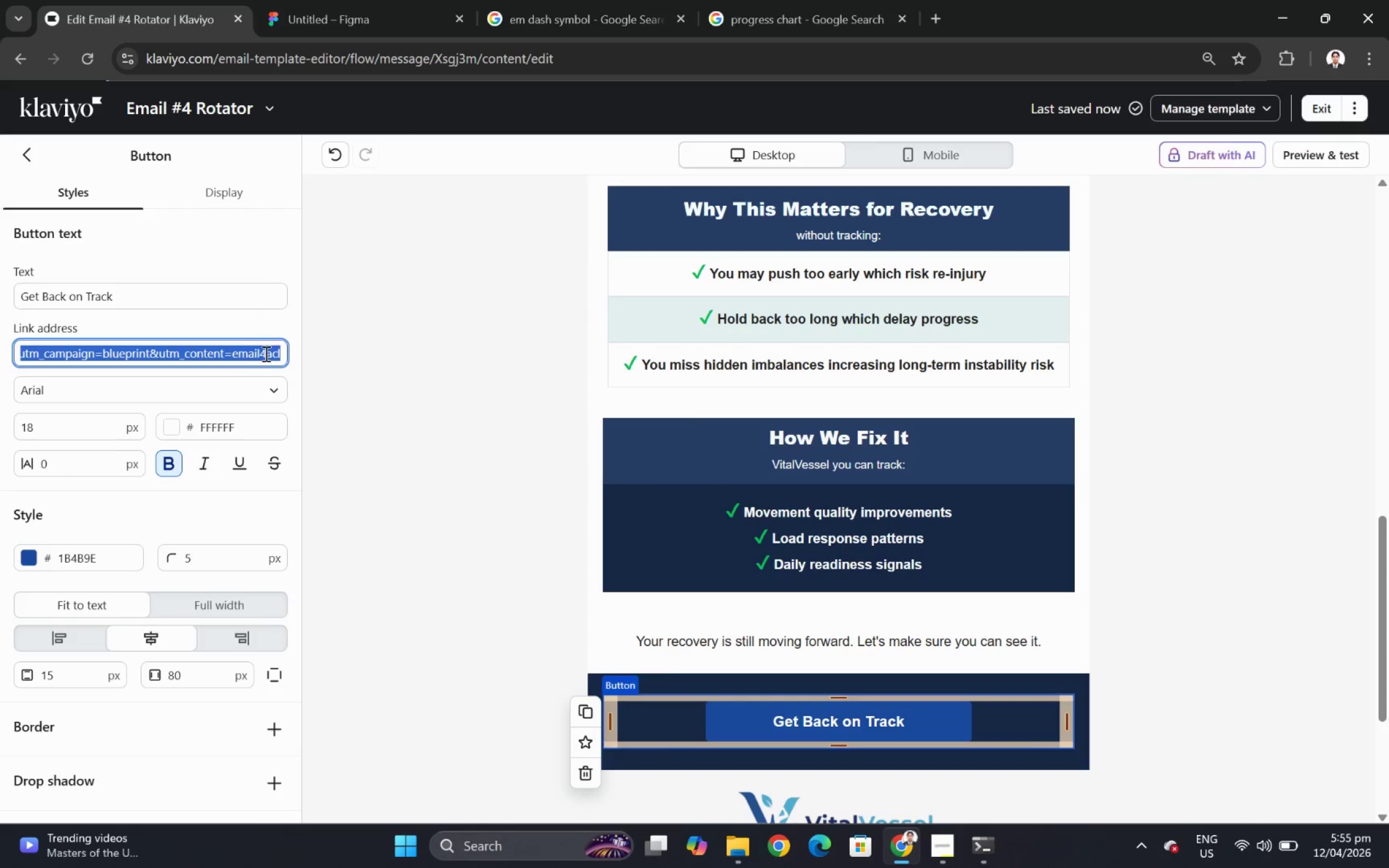 
left_click([267, 353])
 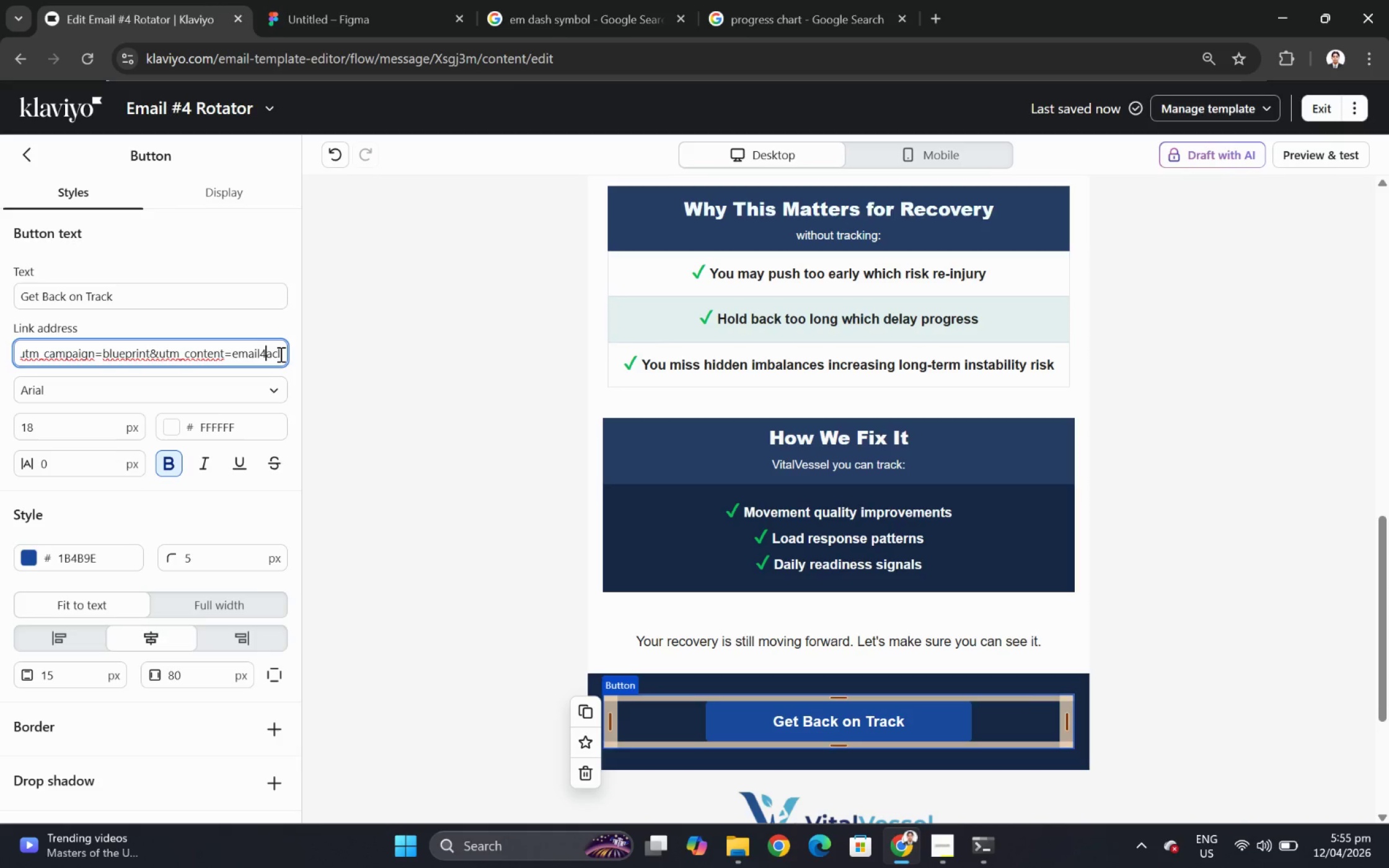 
left_click([280, 354])
 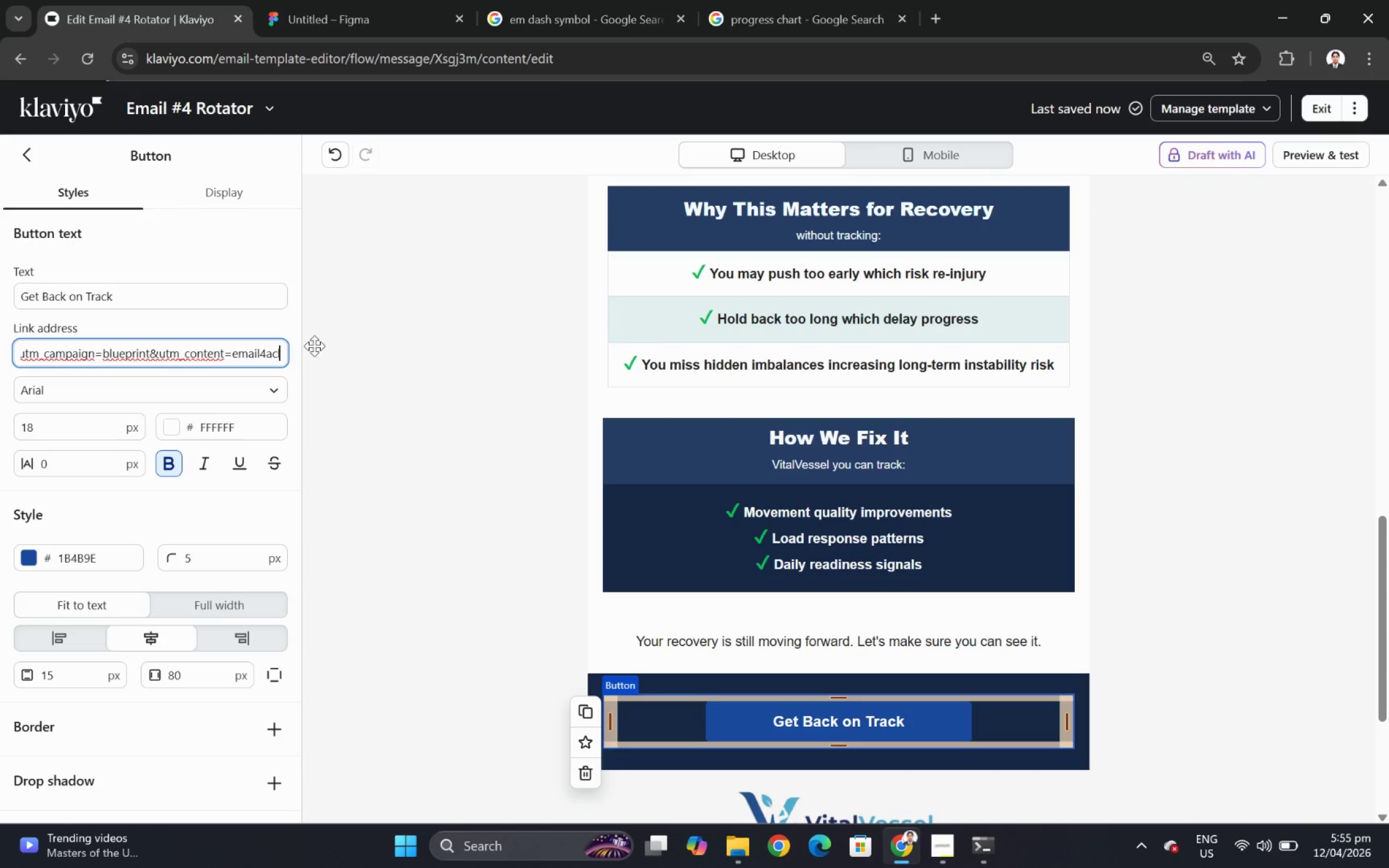 
key(Backspace)
key(Backspace)
key(Backspace)
type(rotator)
 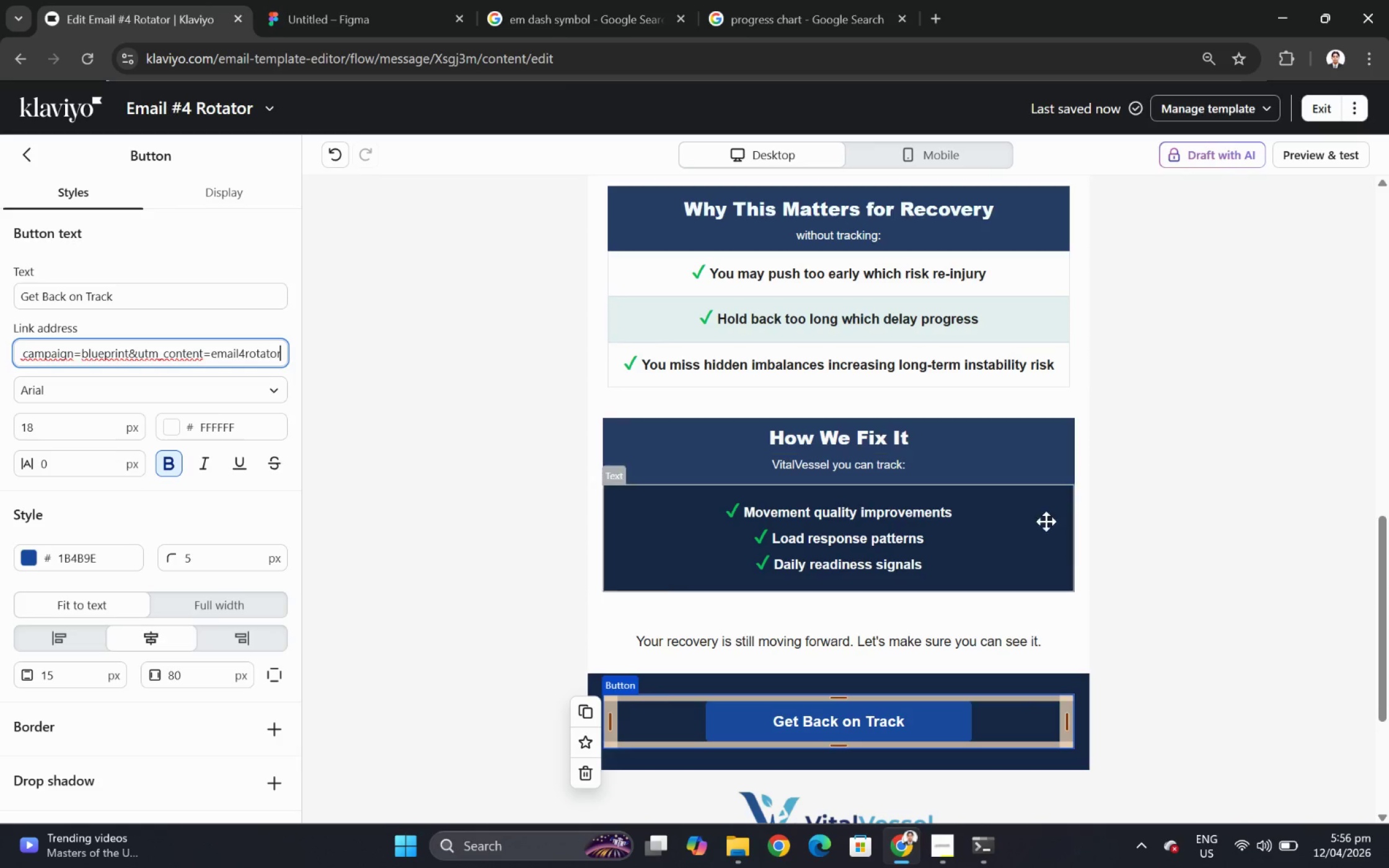 
left_click([1178, 628])
 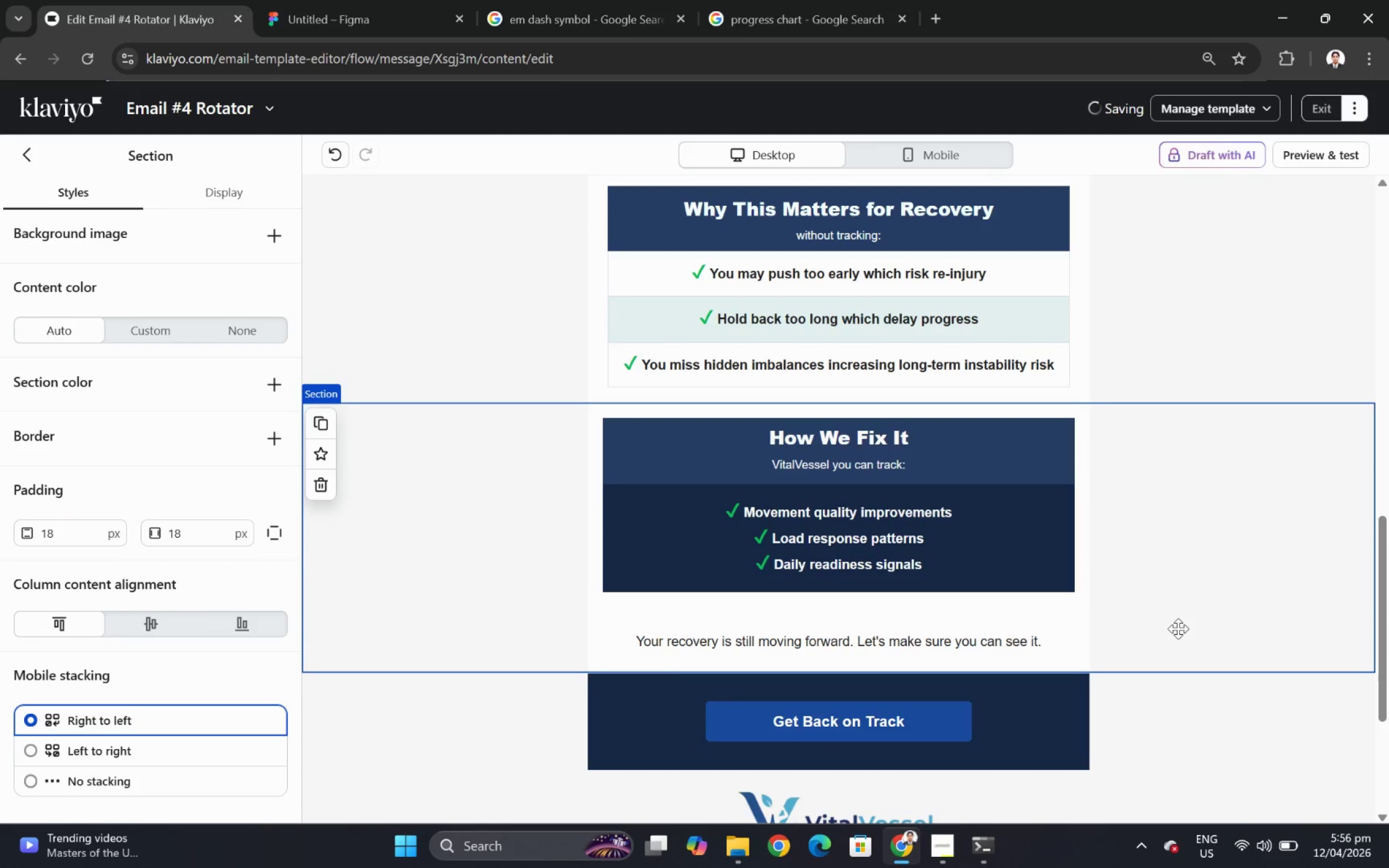 
scroll: coordinate [1180, 631], scroll_direction: down, amount: 1.0
 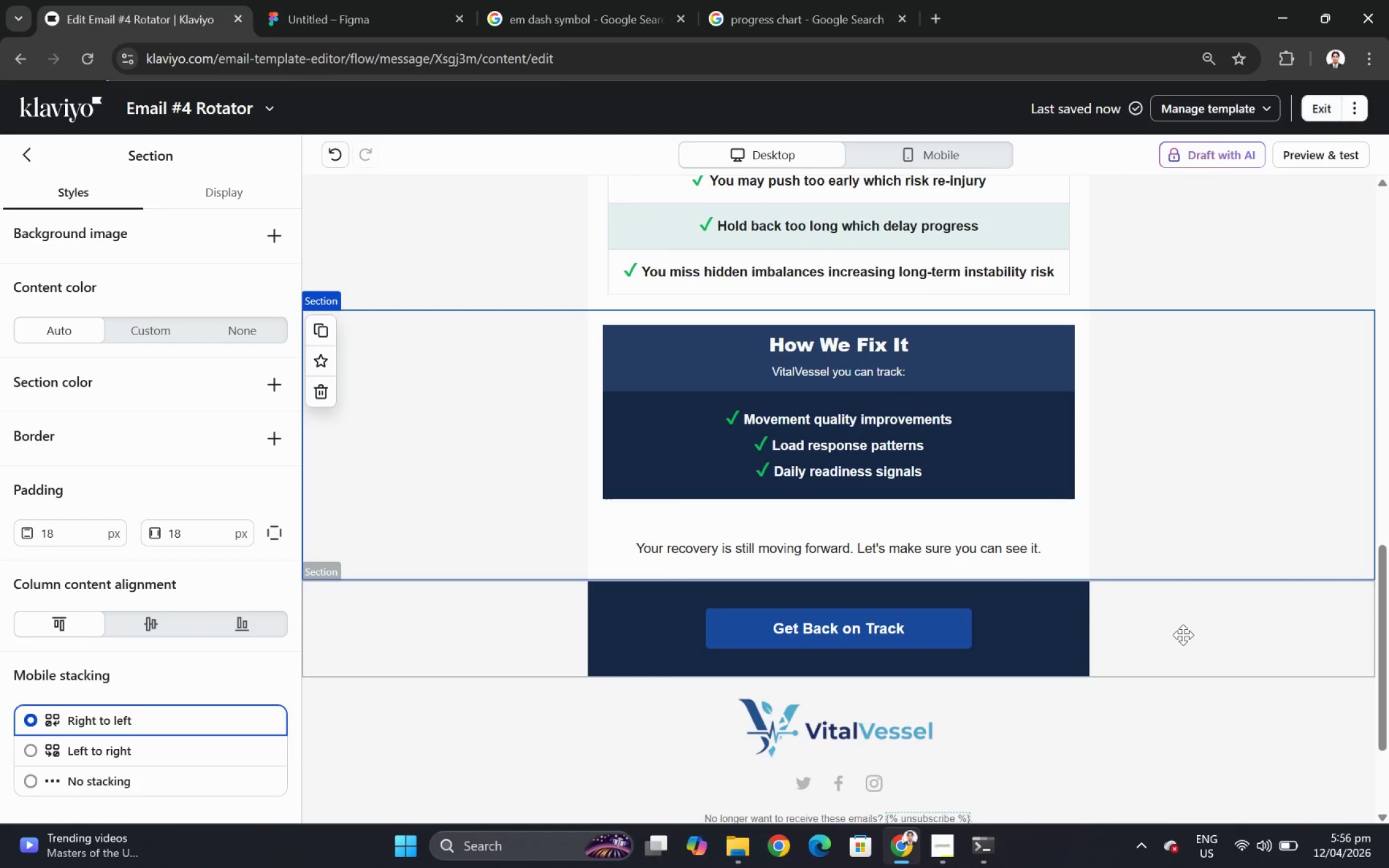 
scroll: coordinate [1179, 629], scroll_direction: up, amount: 12.0
 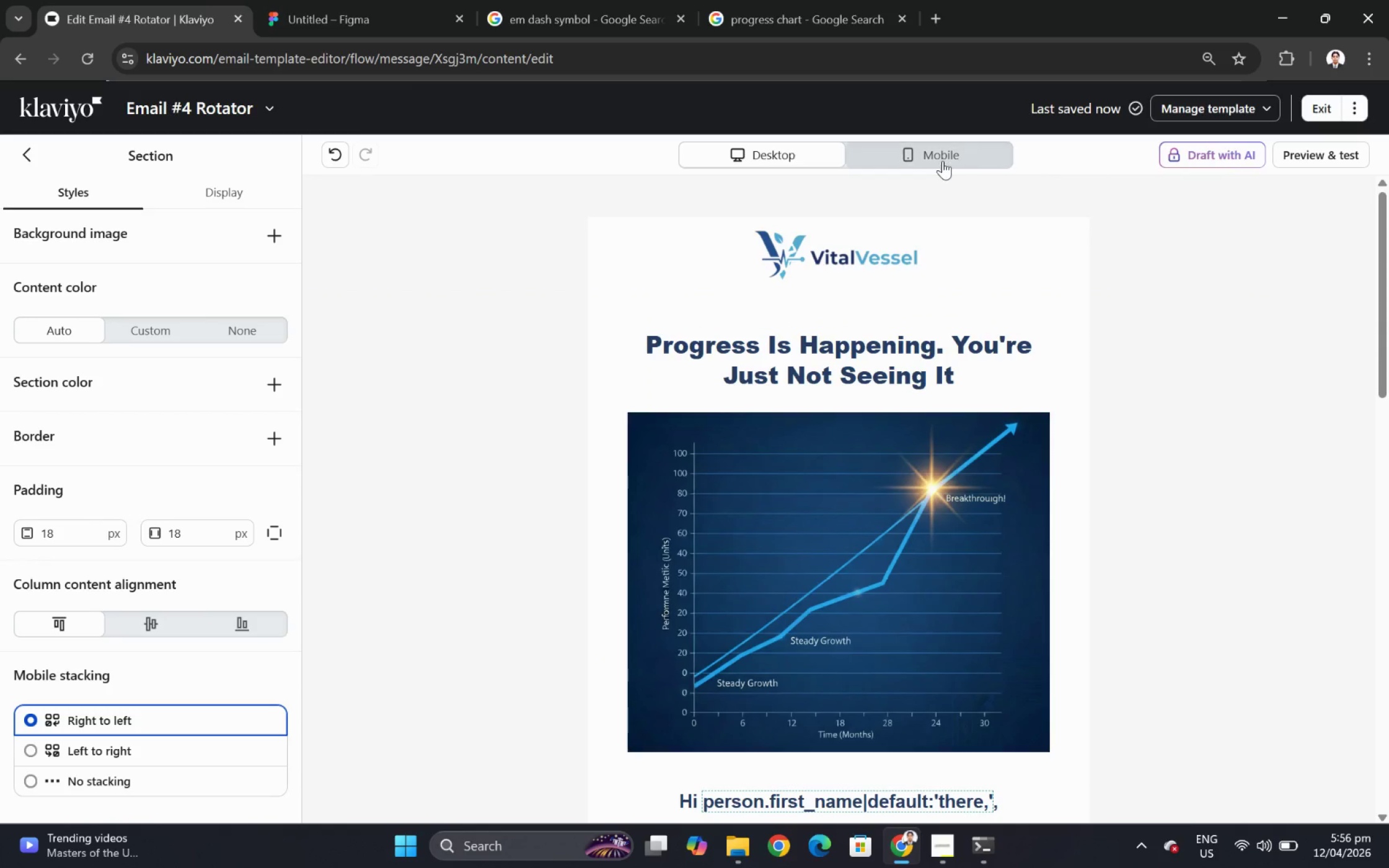 
left_click([942, 160])
 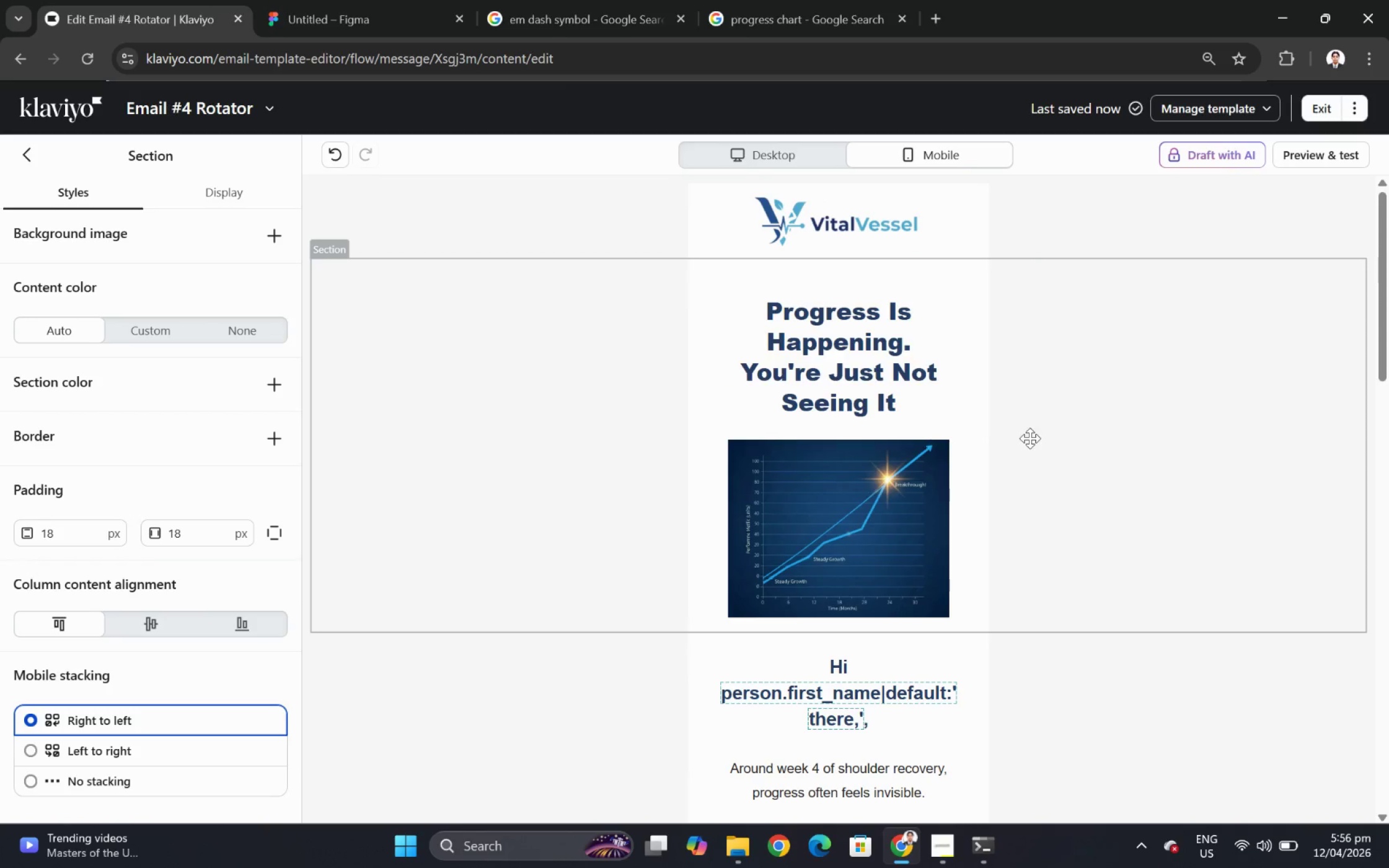 
scroll: coordinate [1036, 436], scroll_direction: down, amount: 5.0
 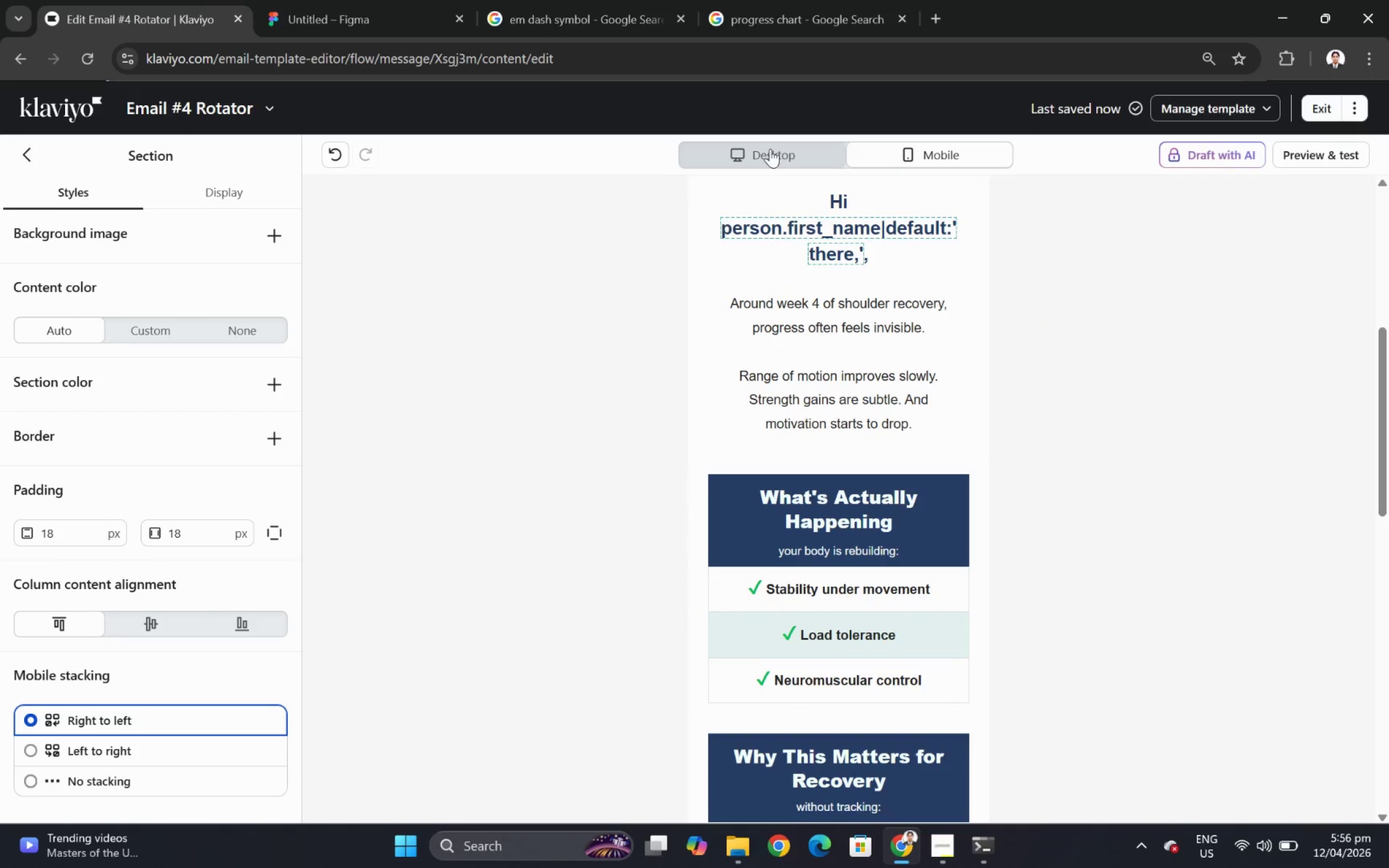 
left_click([770, 149])
 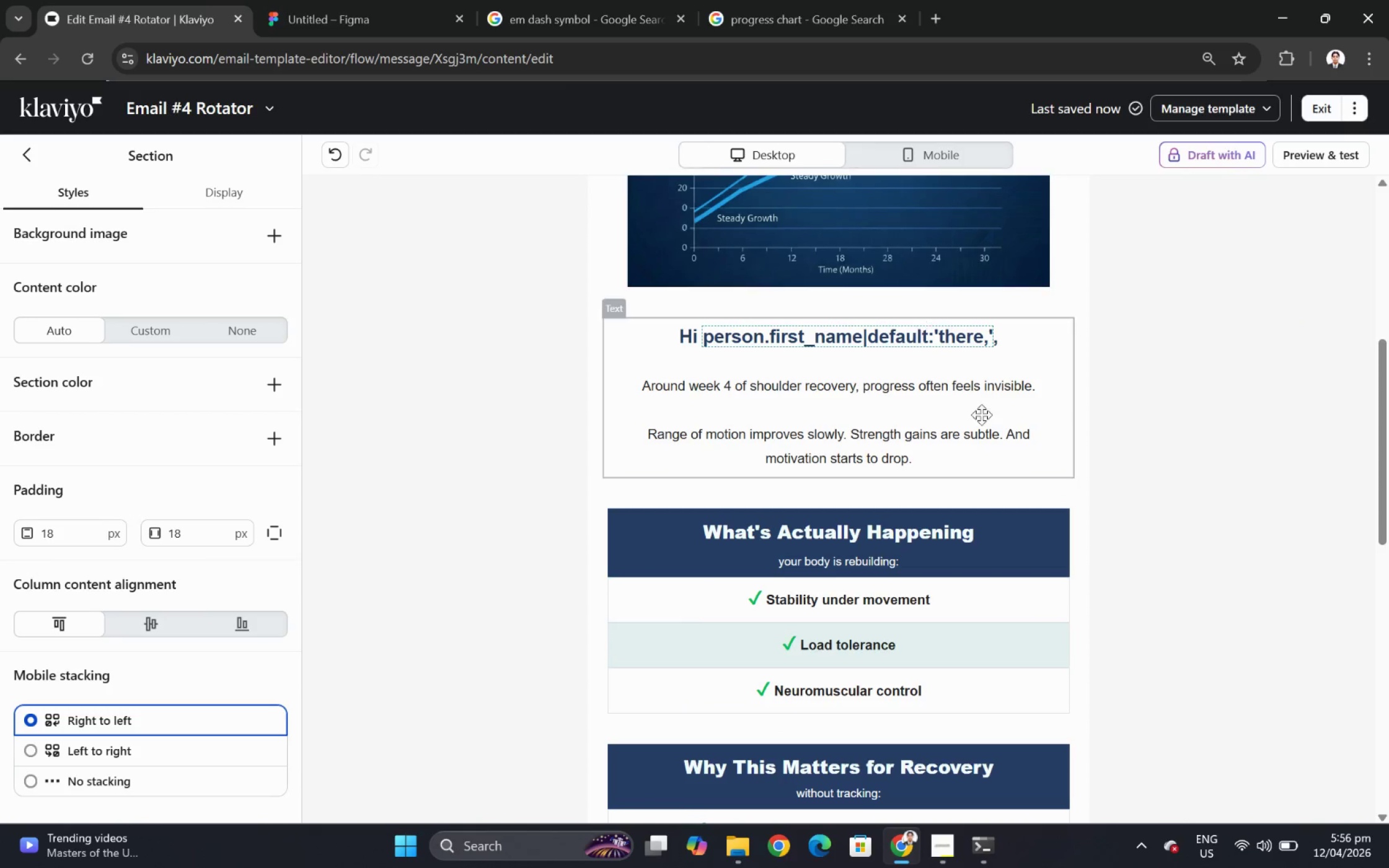 
scroll: coordinate [1007, 429], scroll_direction: down, amount: 7.0
 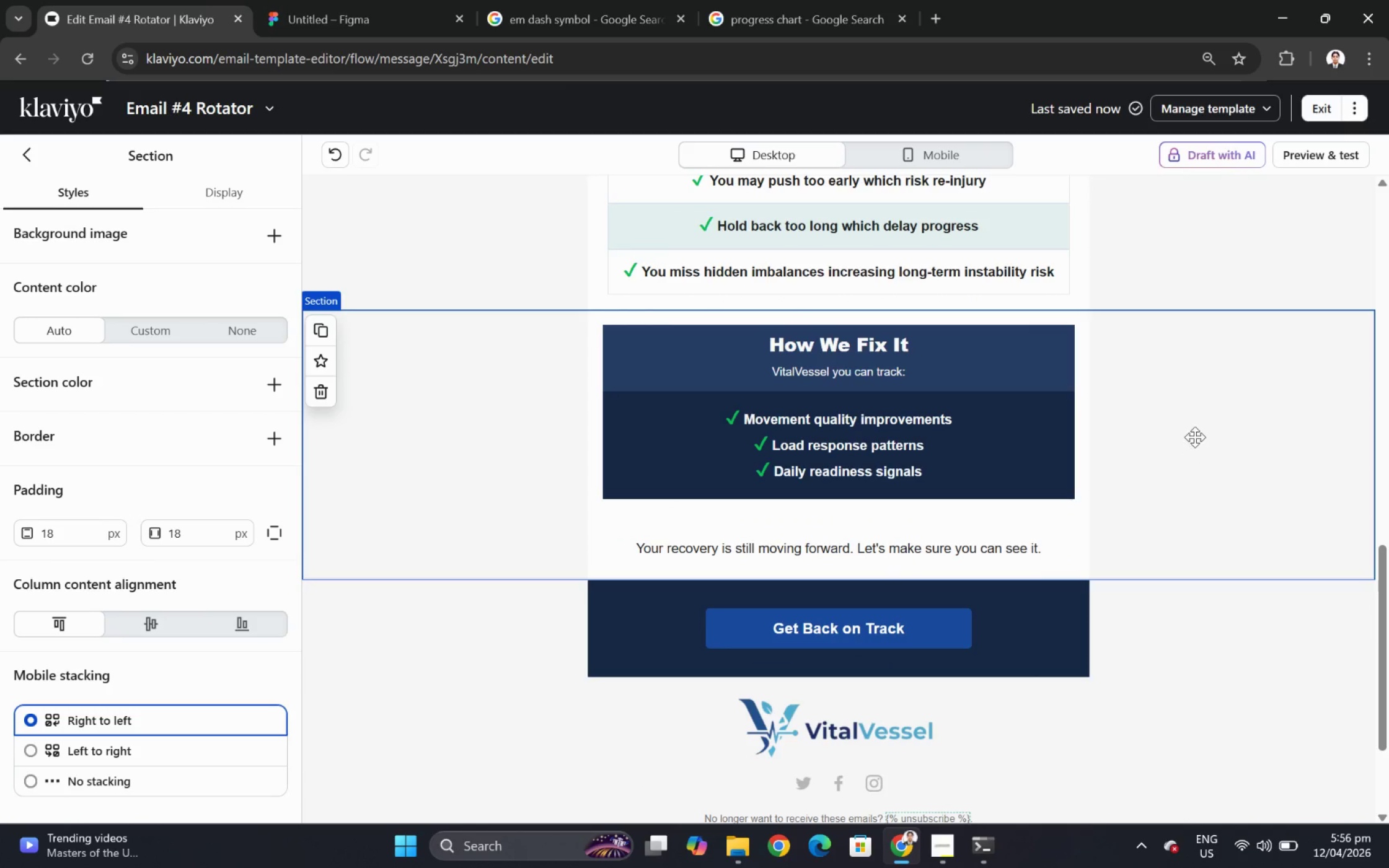 
scroll: coordinate [1196, 433], scroll_direction: up, amount: 4.0
 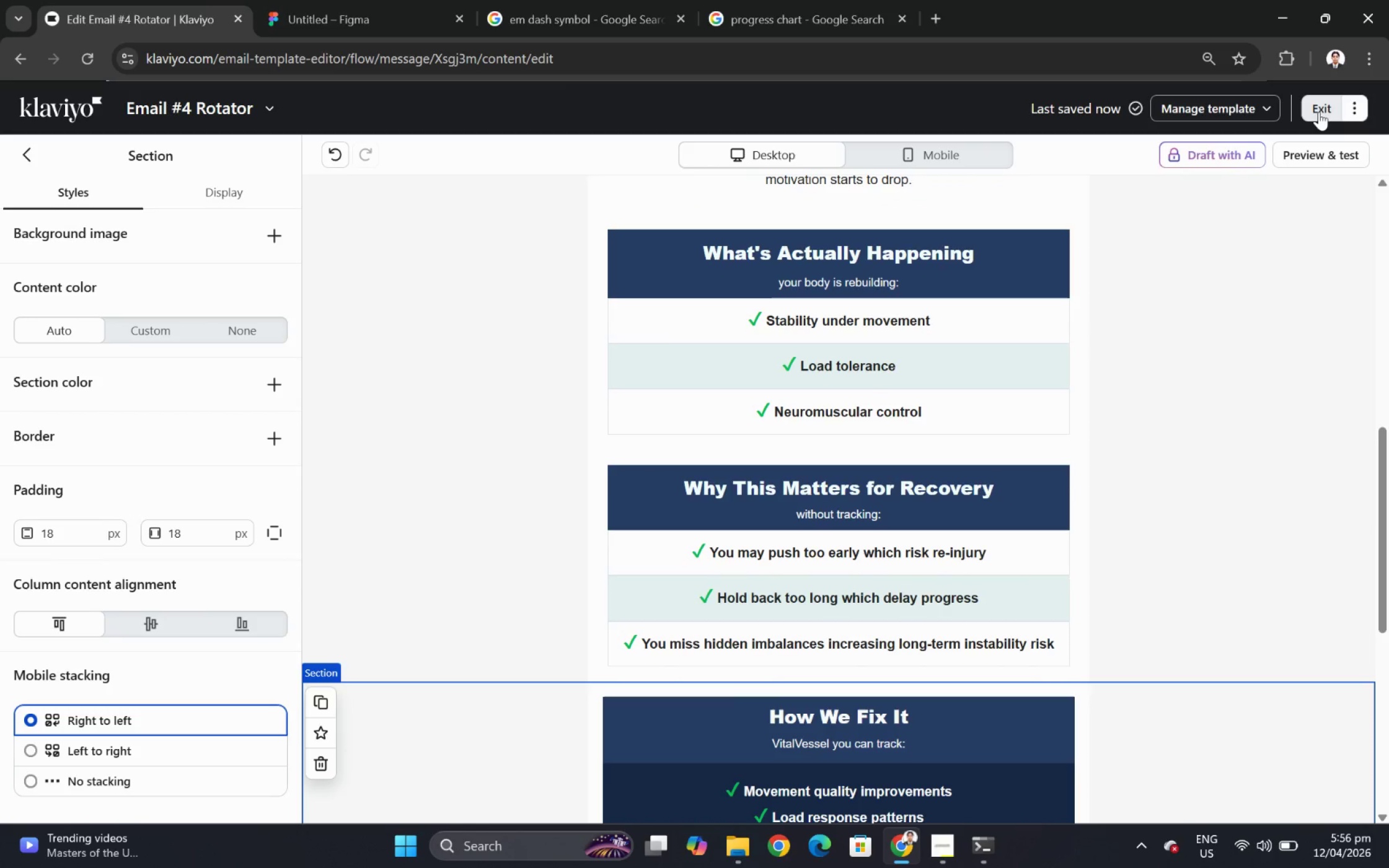 
wait(5.71)
 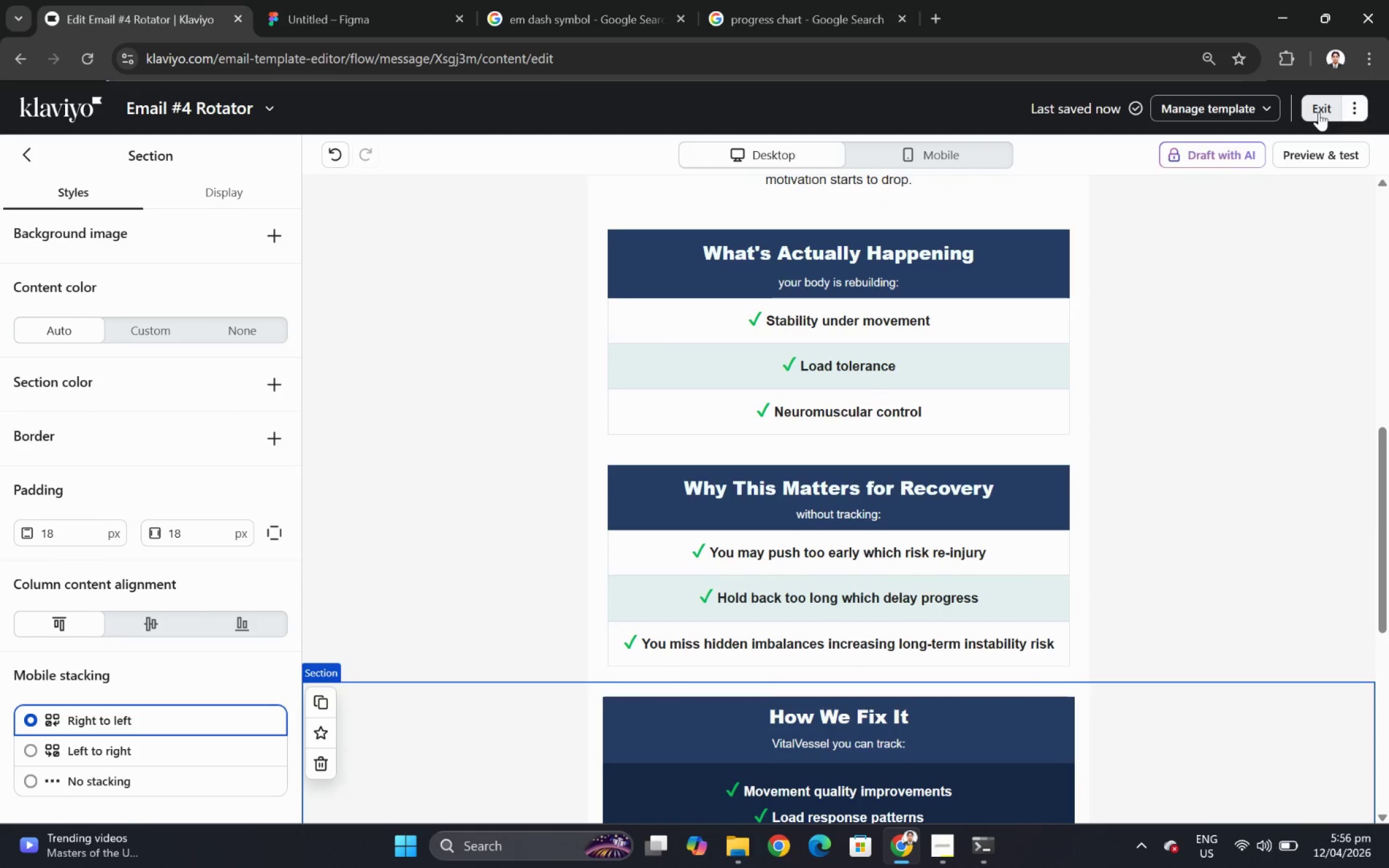 
left_click([1318, 112])
 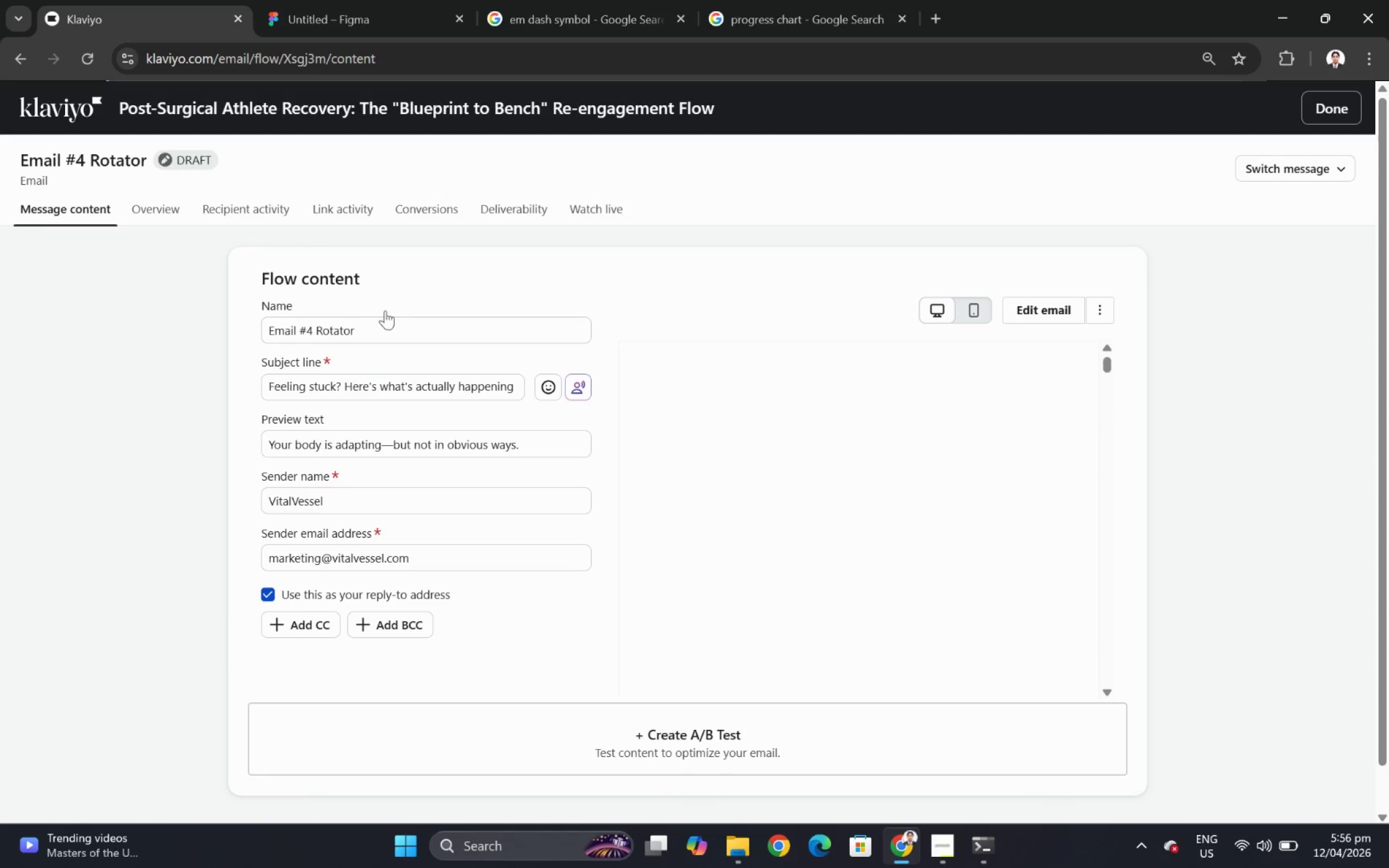 
wait(5.83)
 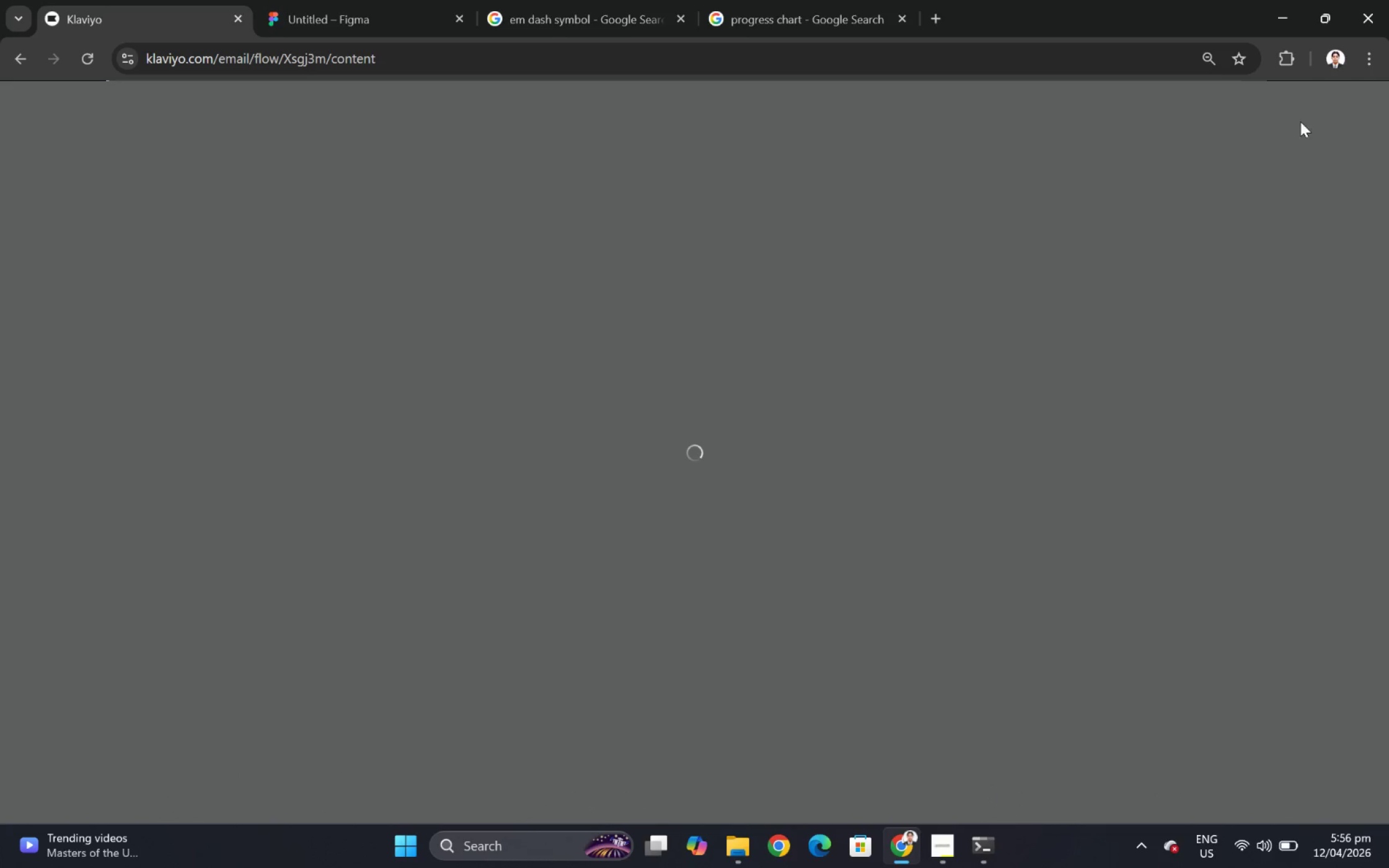 
left_click([1346, 166])
 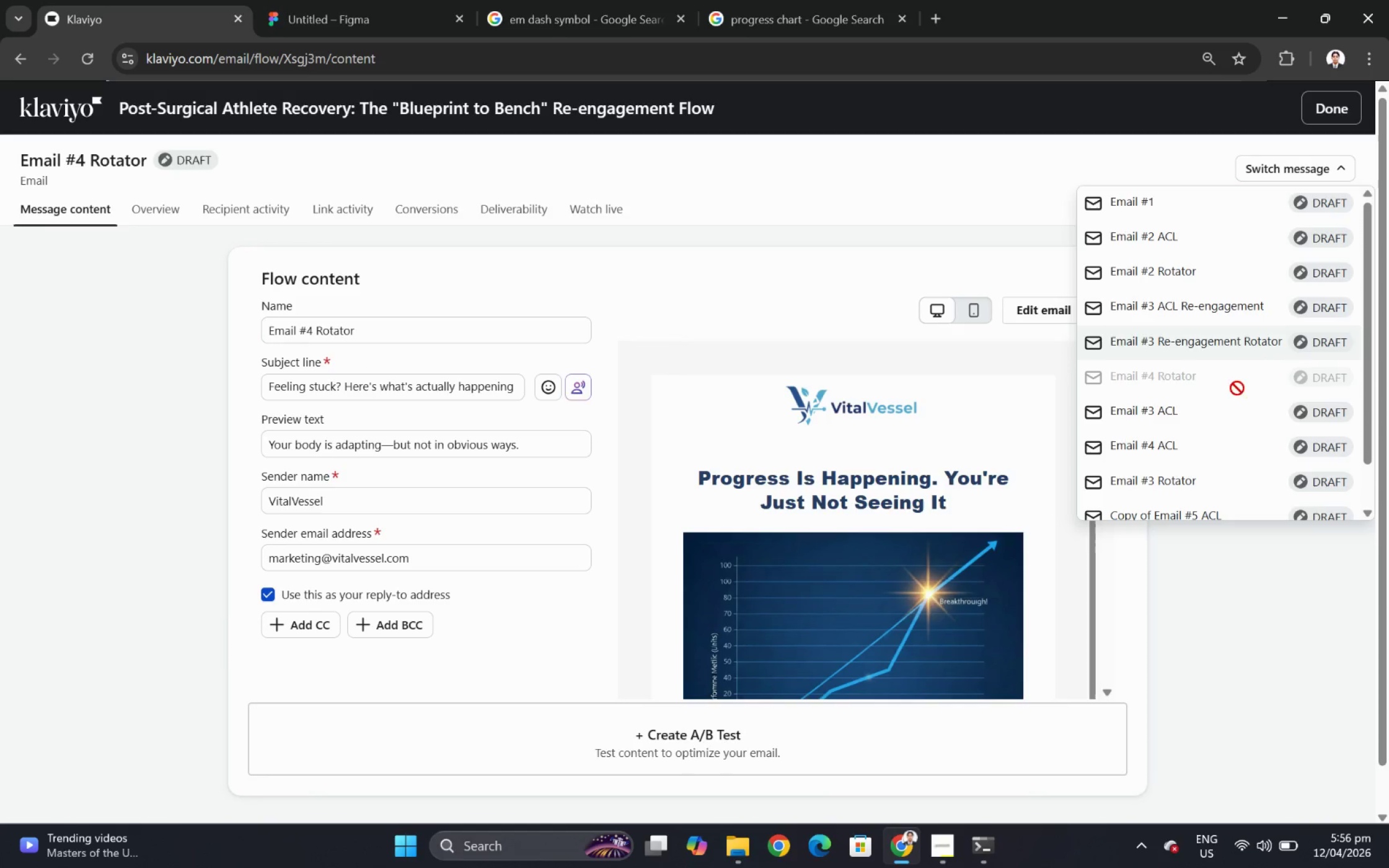 
scroll: coordinate [1255, 468], scroll_direction: down, amount: 1.0
 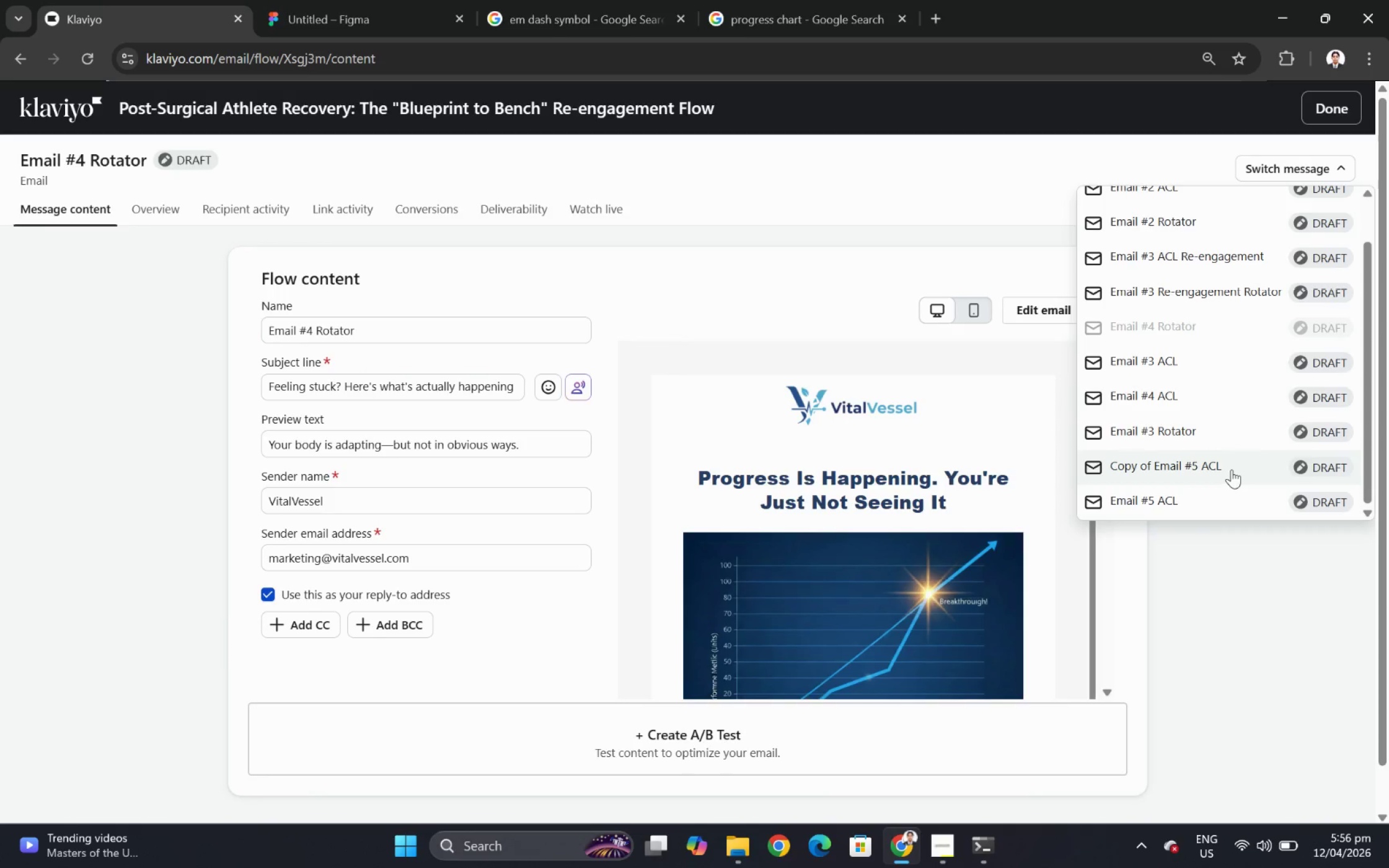 
left_click([1230, 459])
 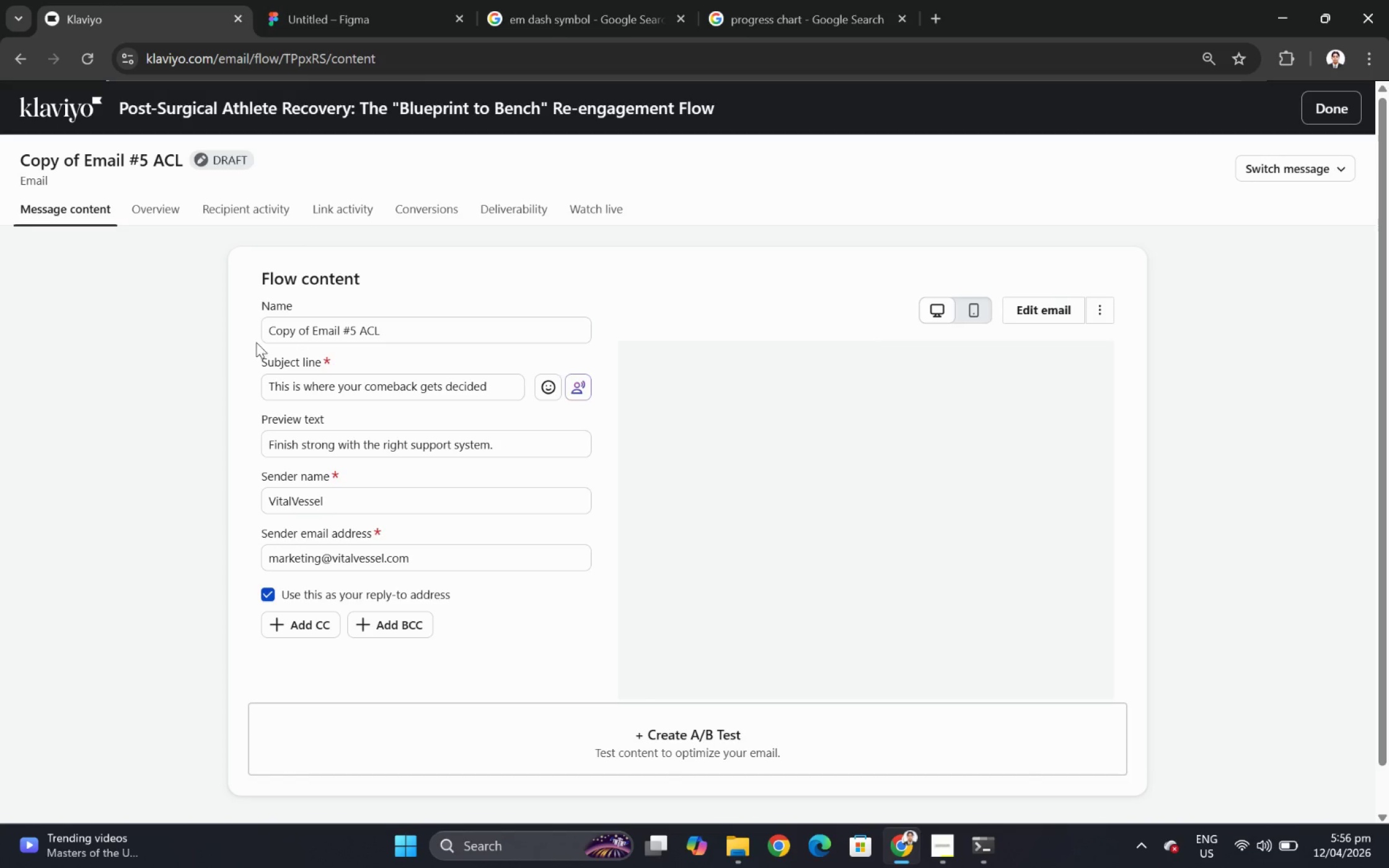 
wait(6.77)
 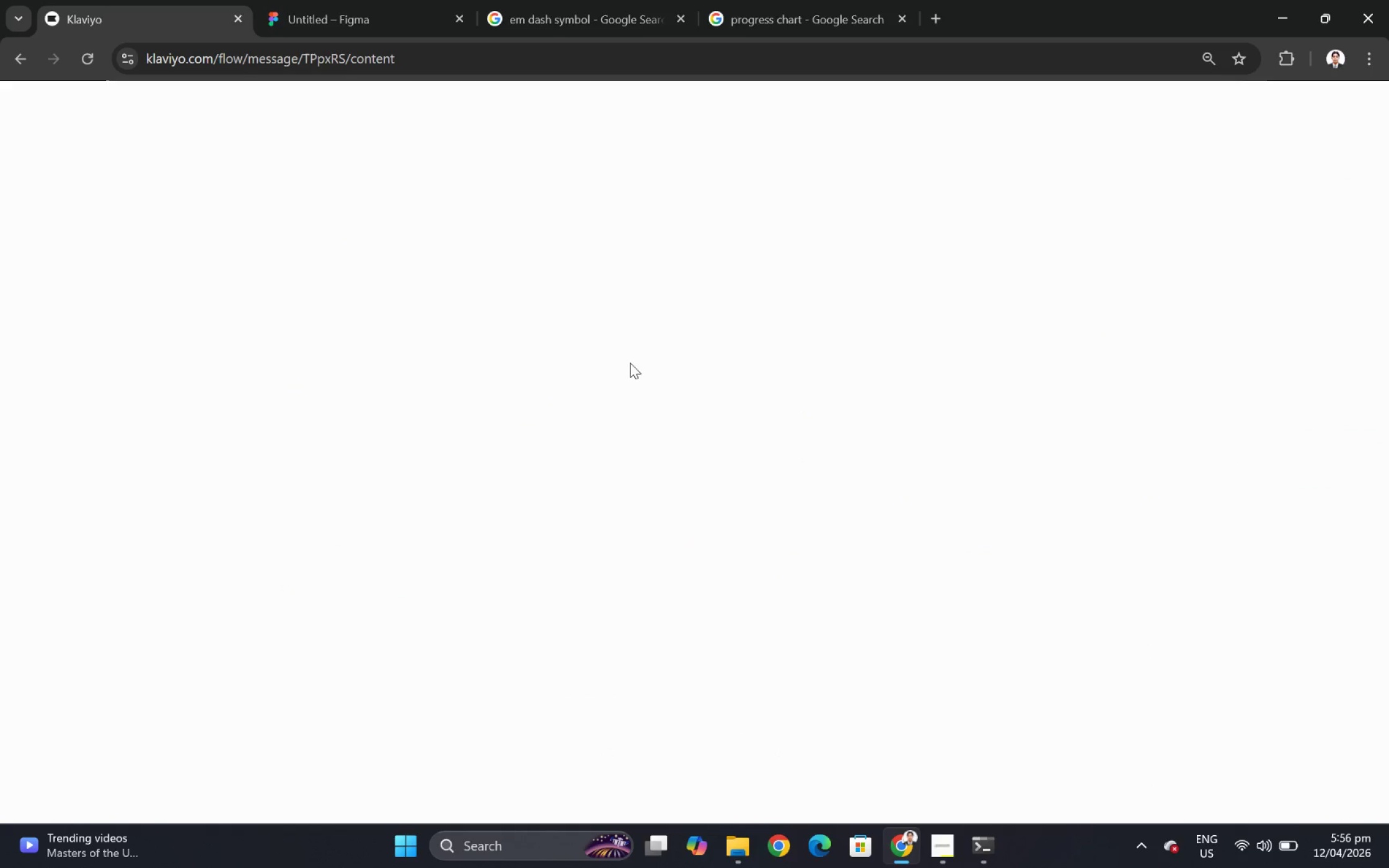 
left_click_drag(start_coordinate=[312, 332], to_coordinate=[212, 336])
 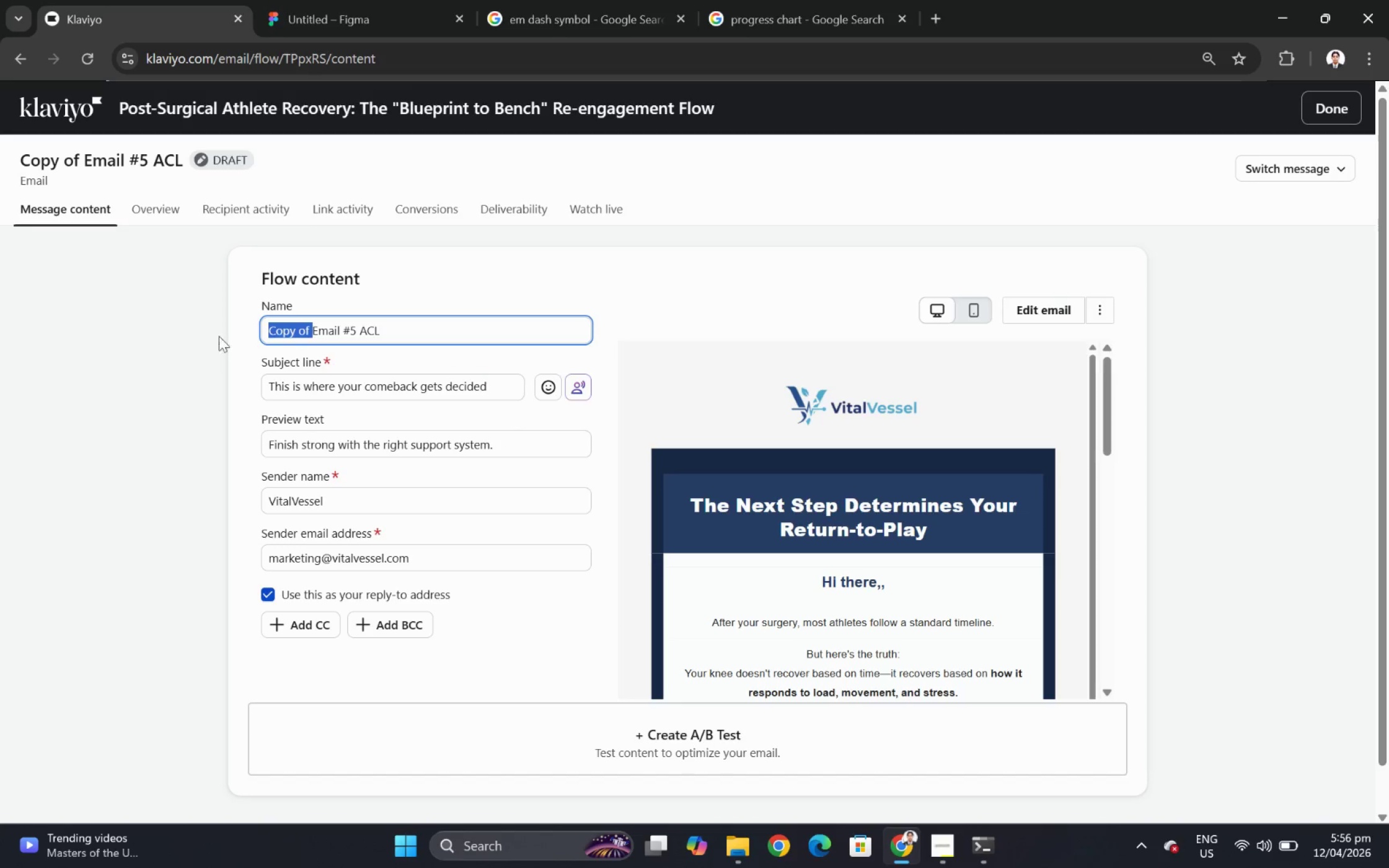 
key(Backspace)
type(Rotator)
 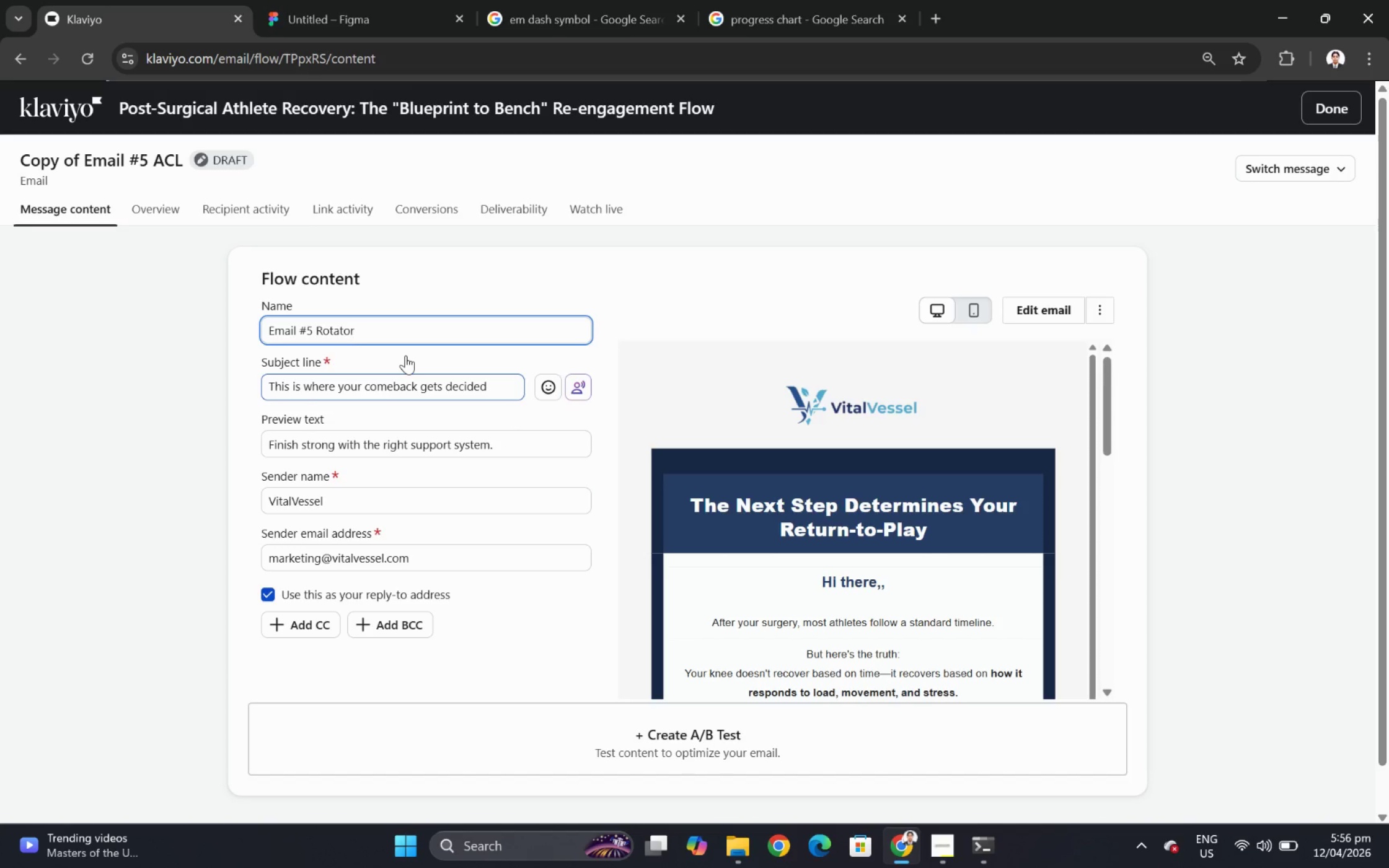 
left_click_drag(start_coordinate=[369, 329], to_coordinate=[315, 331])
 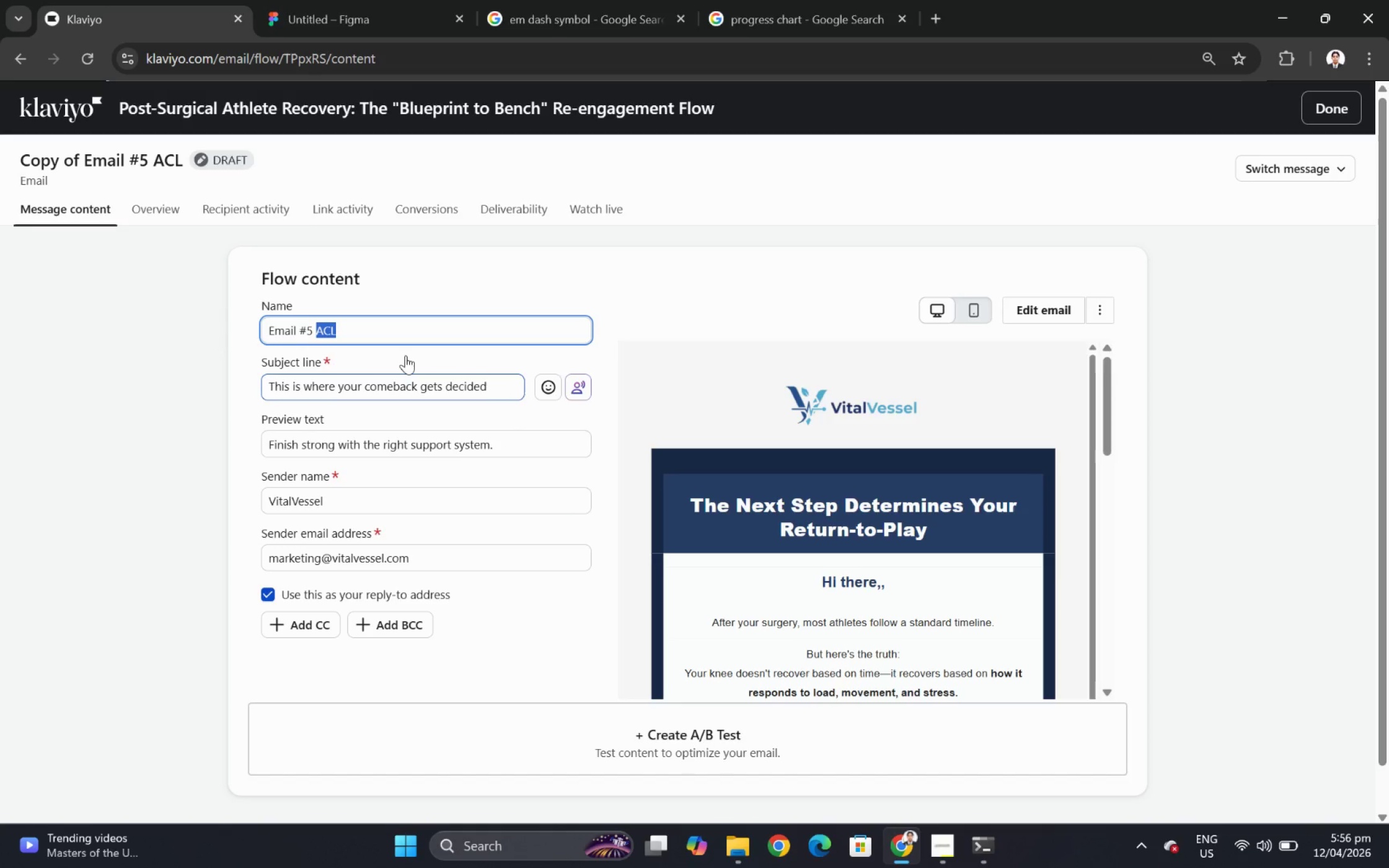 
wait(59.03)
 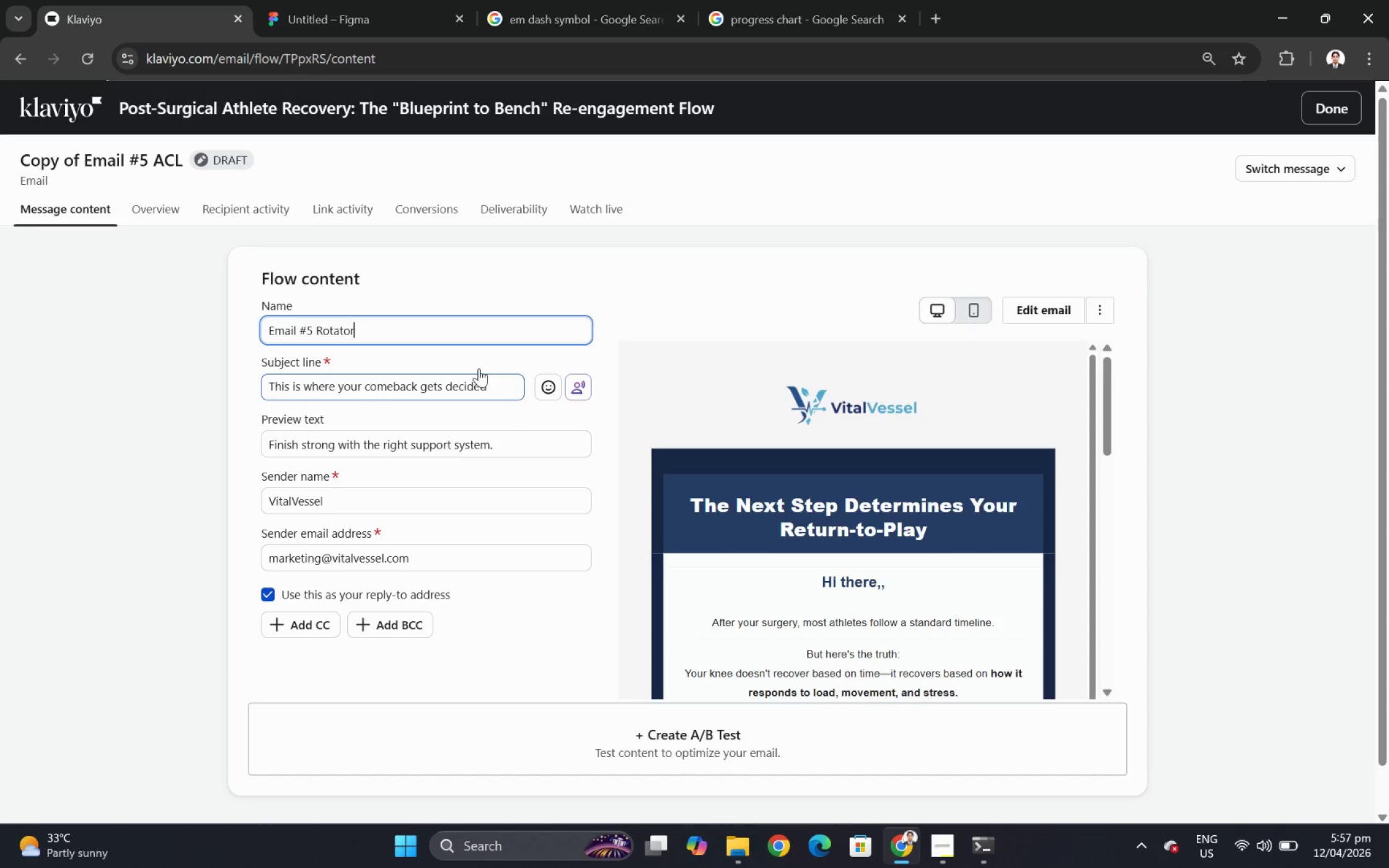 
left_click([513, 445])
 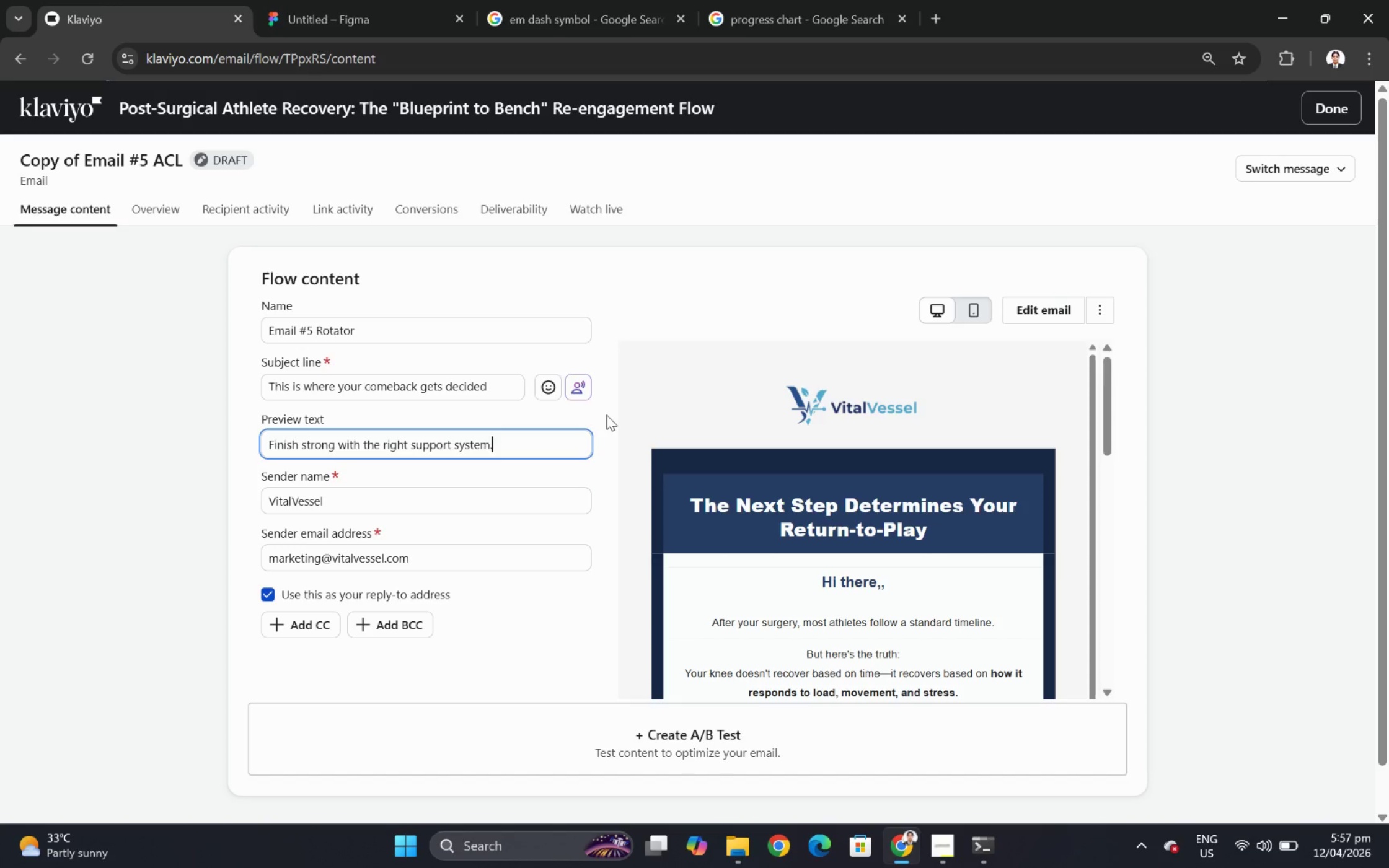 
left_click([607, 414])
 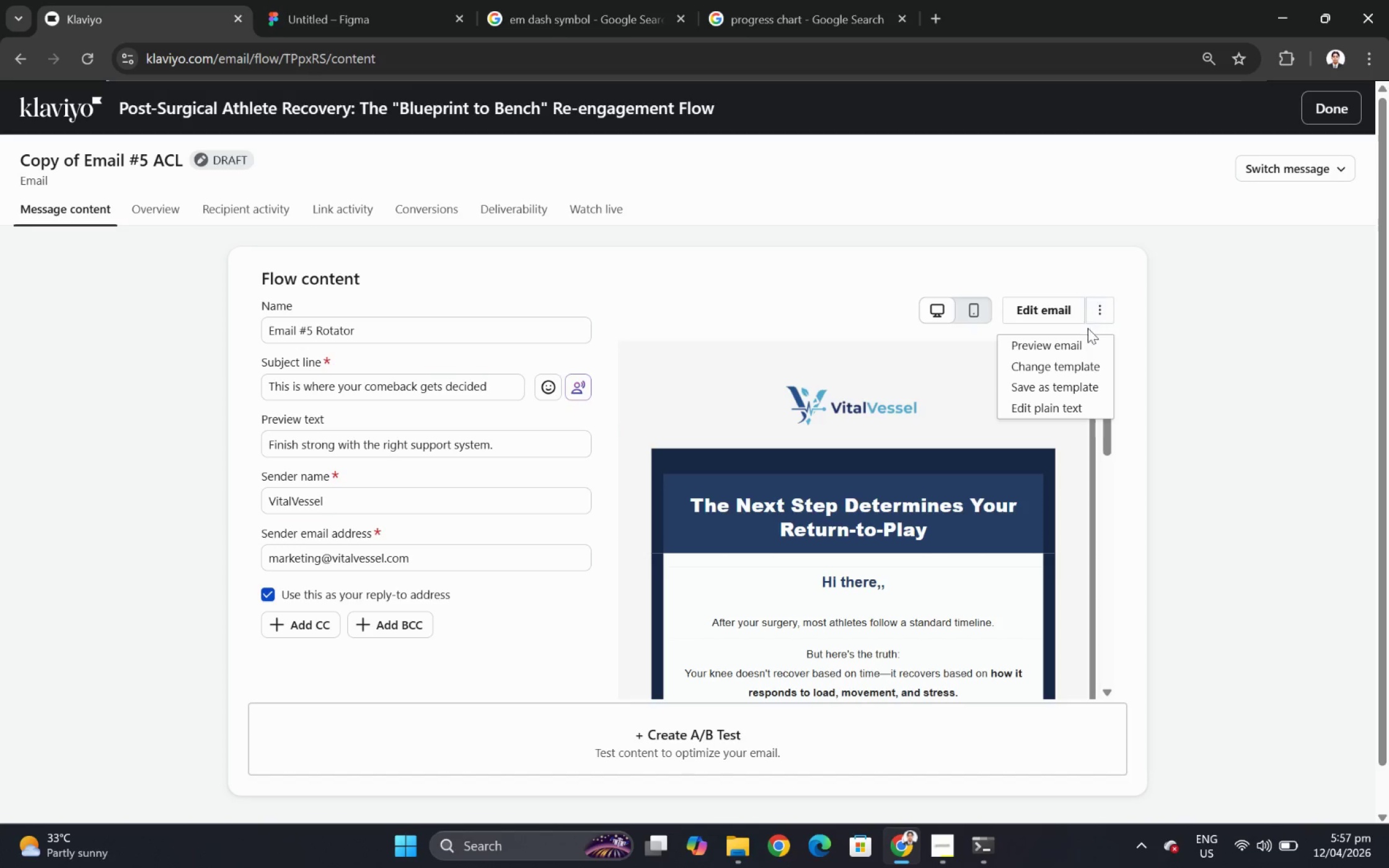 
wait(6.75)
 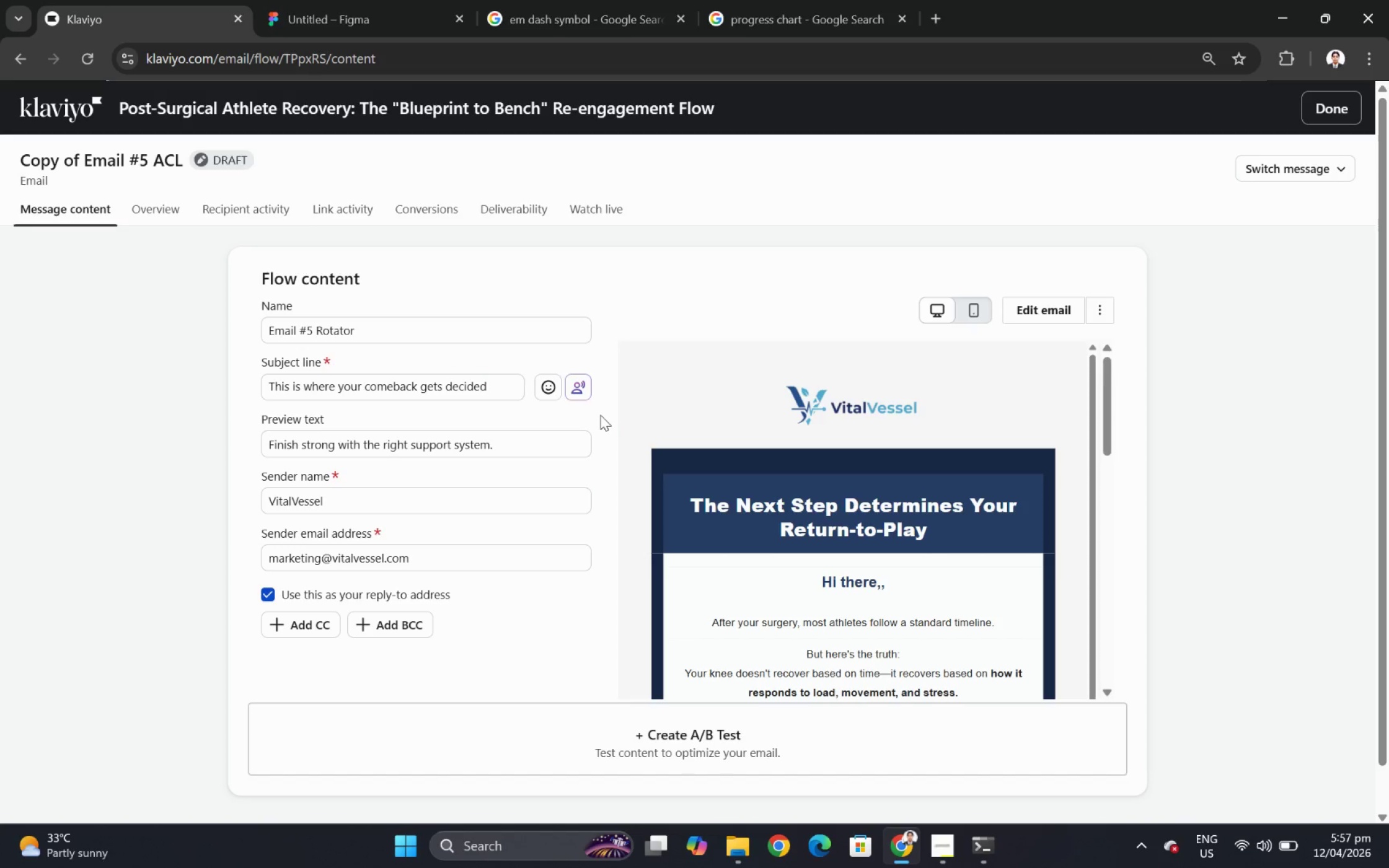 
left_click([1064, 307])
 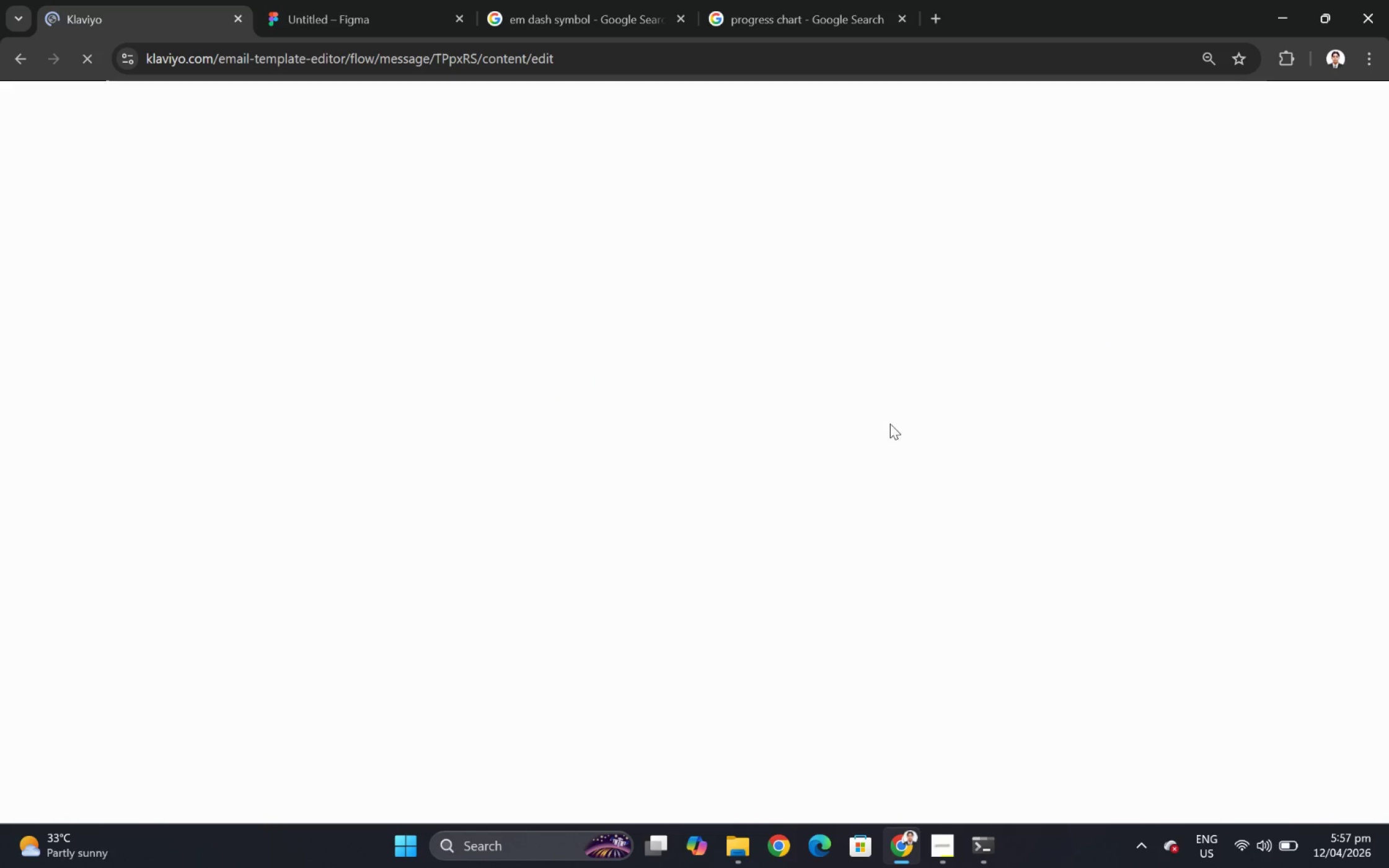 
wait(9.62)
 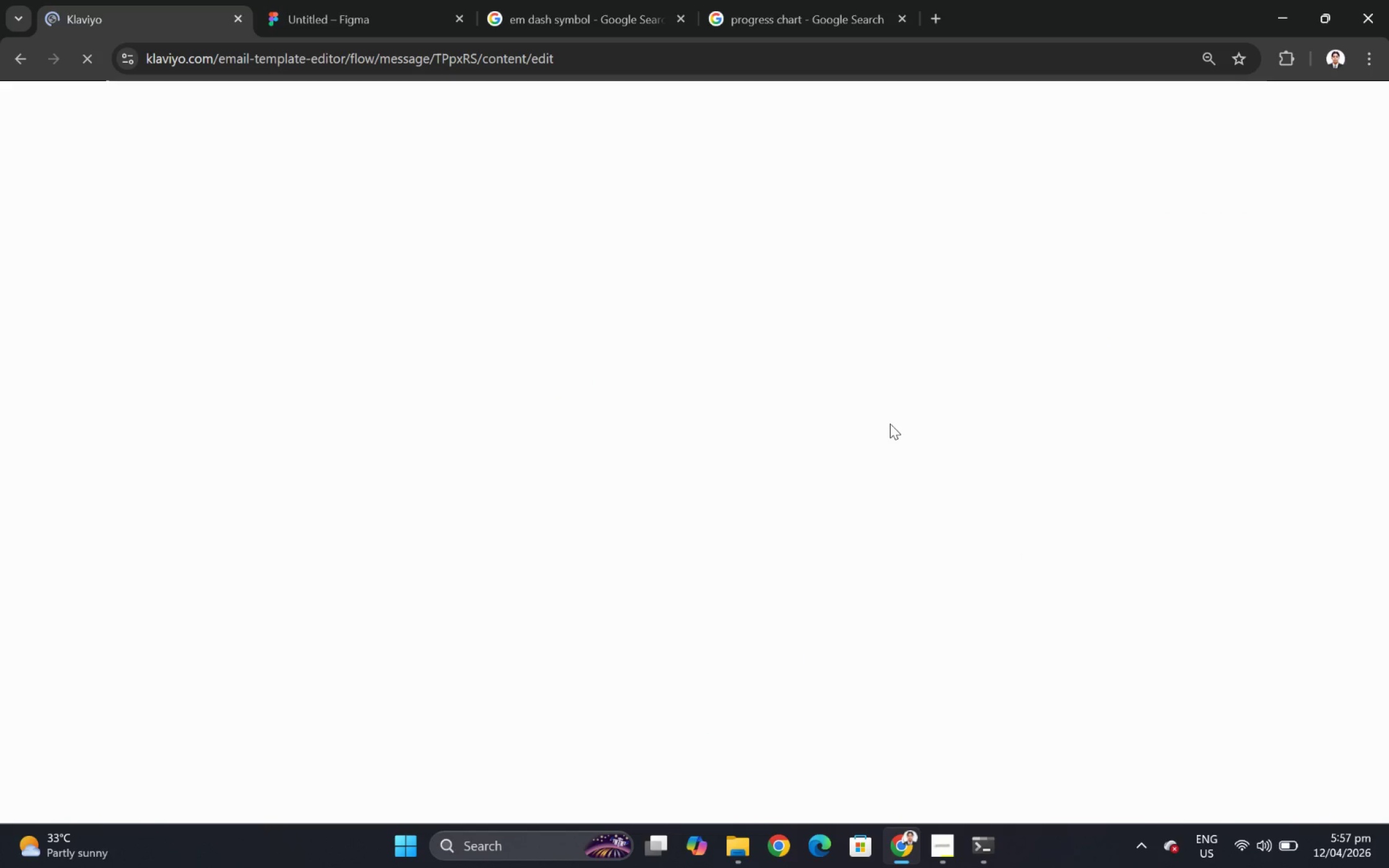 
scroll: coordinate [1197, 500], scroll_direction: down, amount: 2.0
 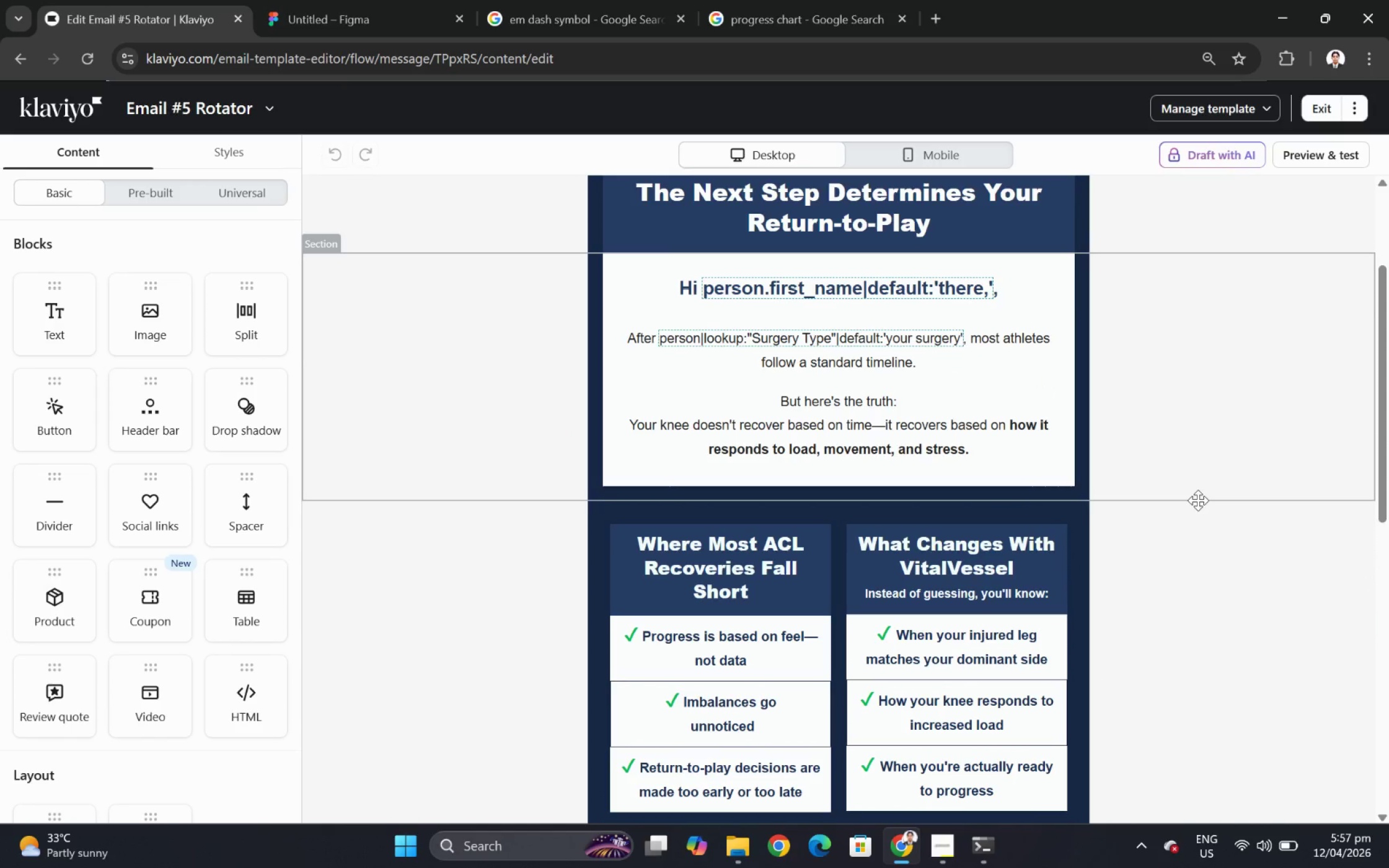 
scroll: coordinate [1178, 488], scroll_direction: up, amount: 2.0
 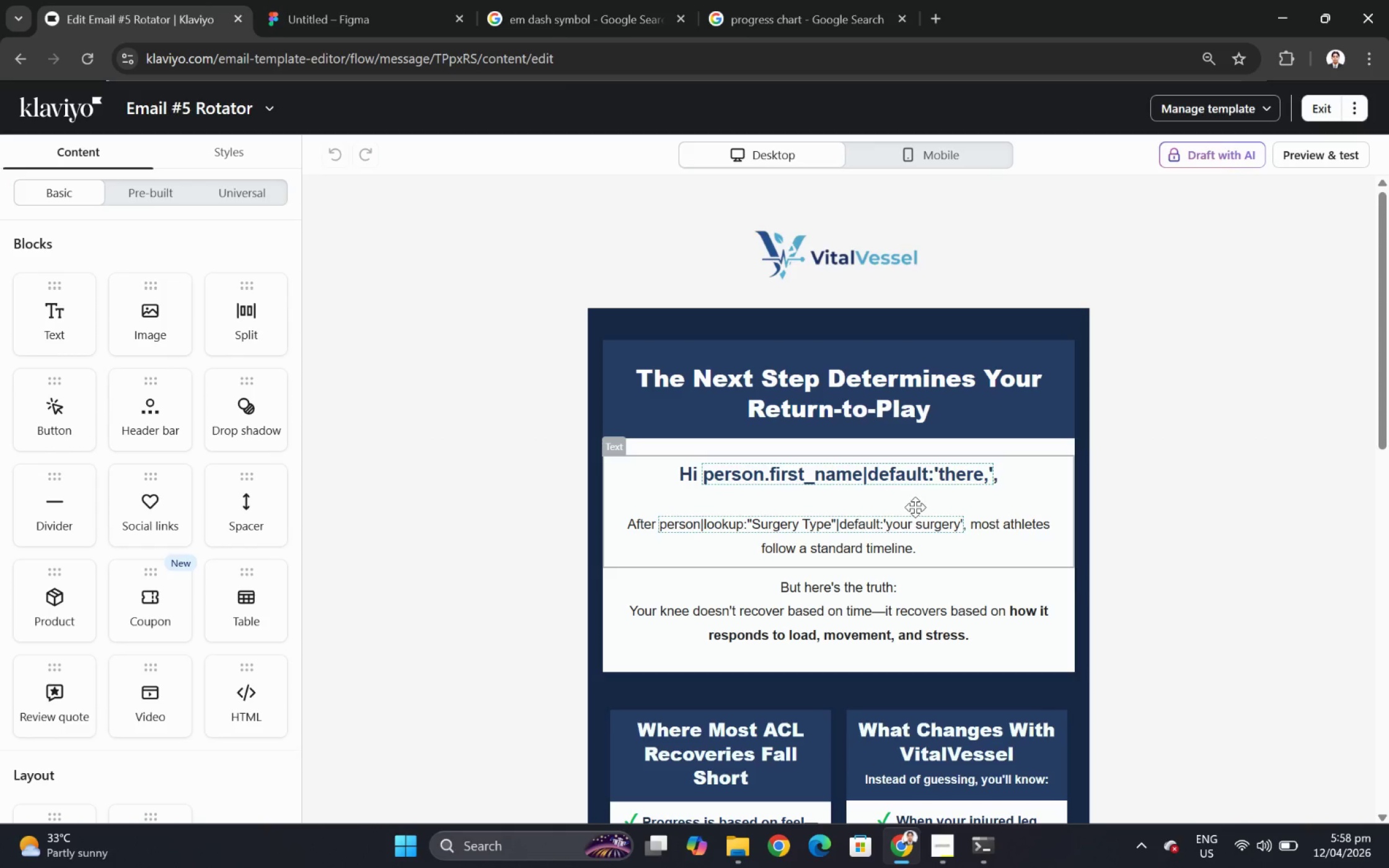 
wait(17.56)
 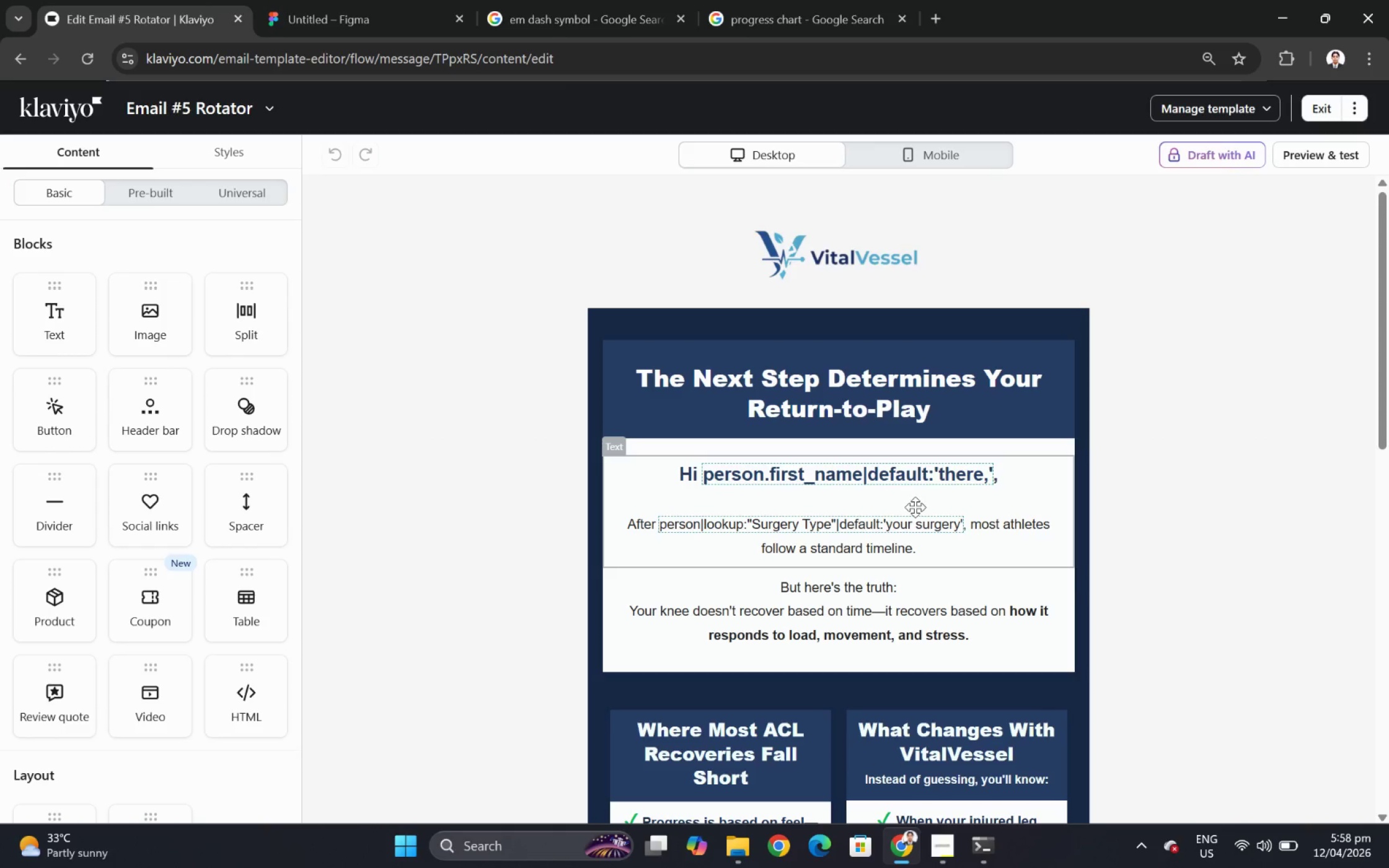 
double_click([953, 528])
 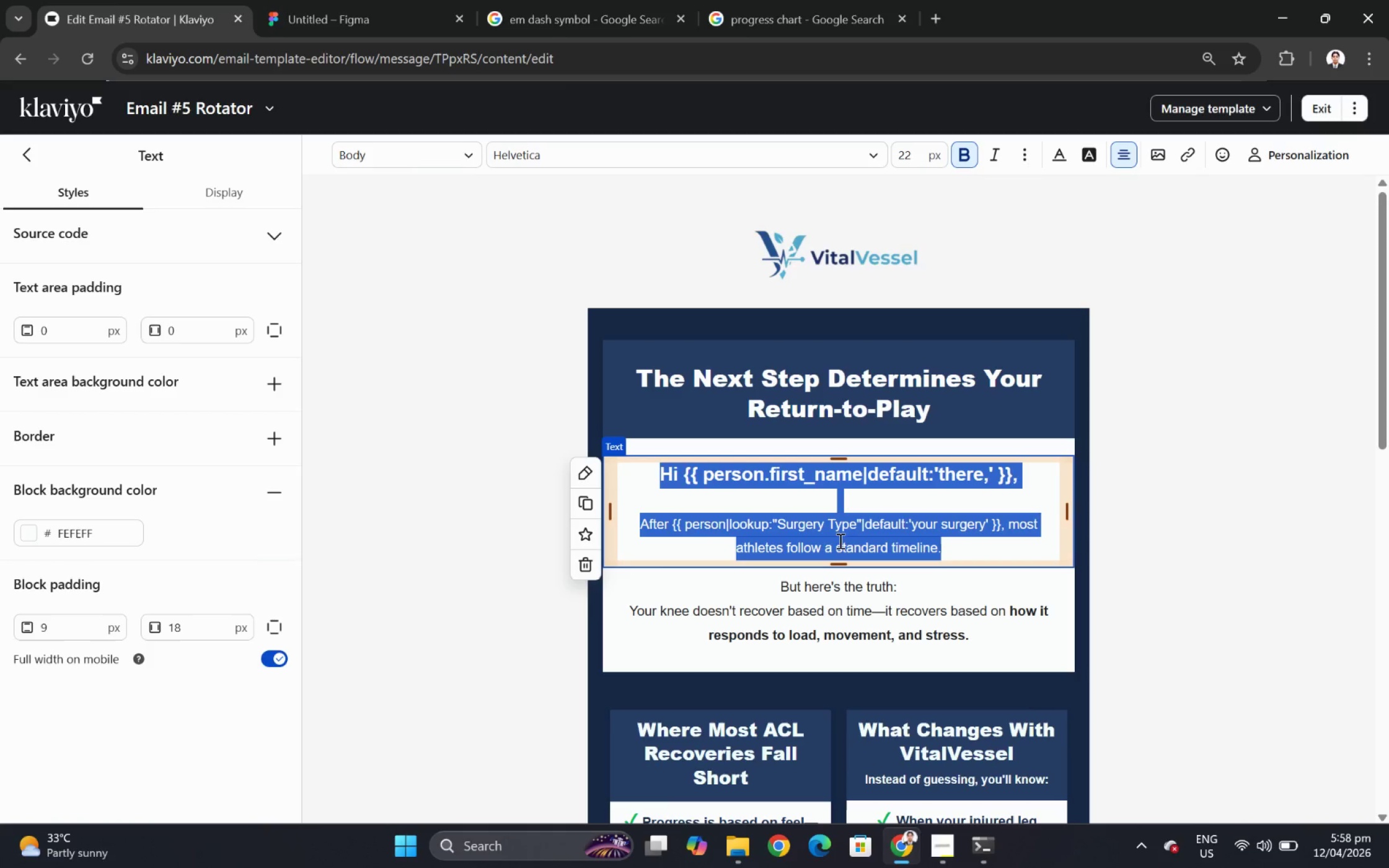 
left_click([819, 536])
 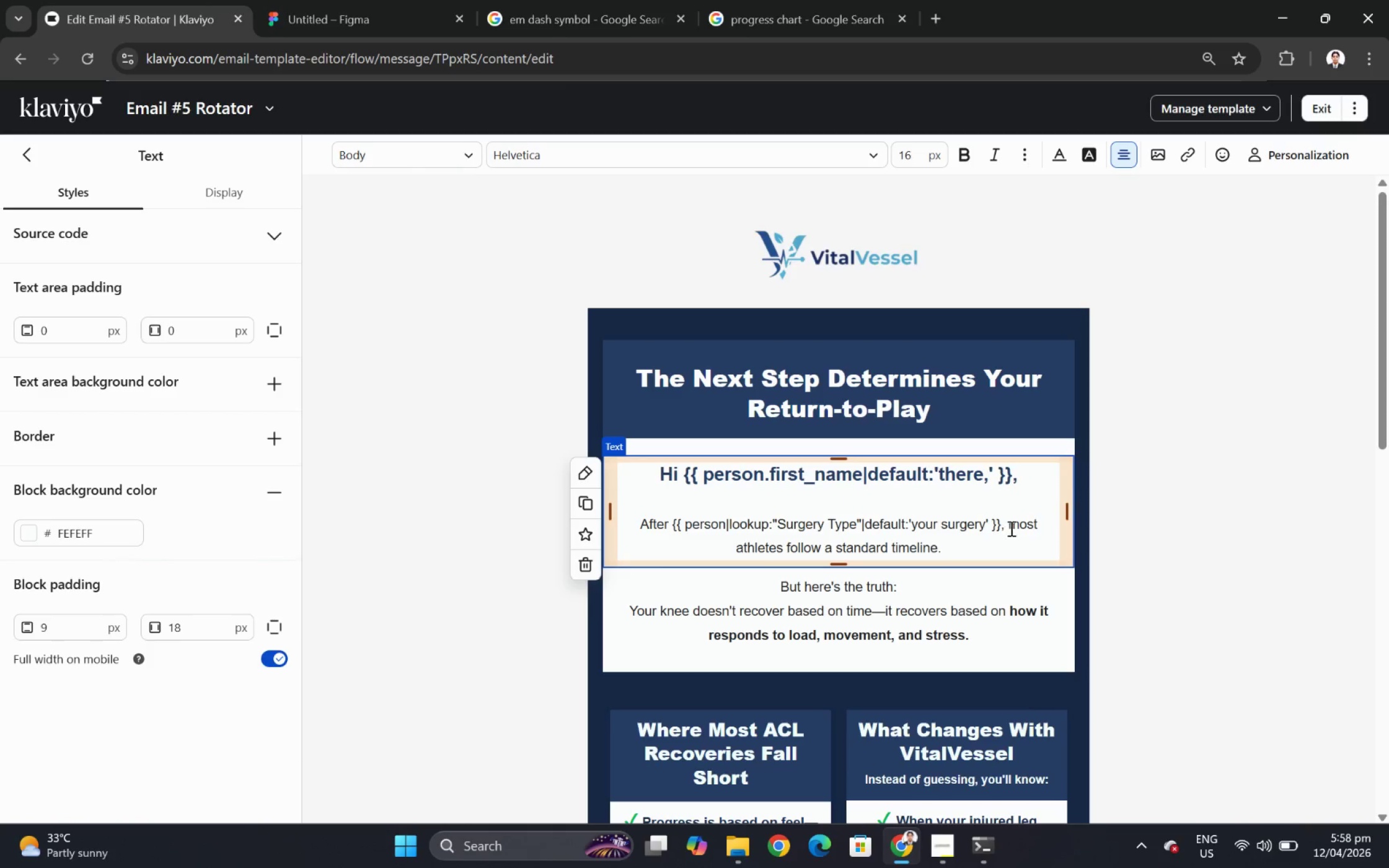 
left_click_drag(start_coordinate=[1010, 525], to_coordinate=[1043, 550])
 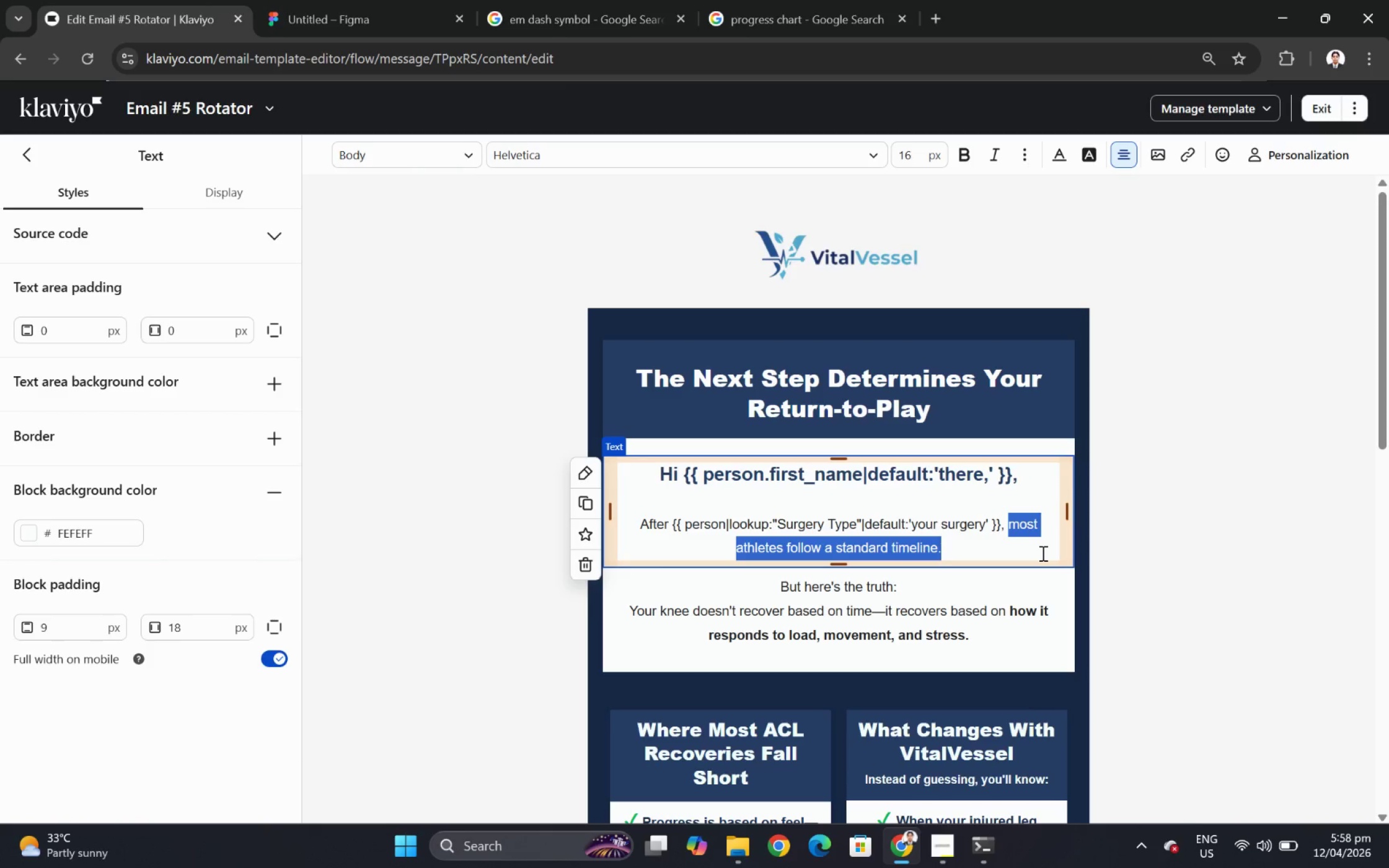 
type(its)
key(Backspace)
type('s ead)
key(Backspace)
type(as)
key(Backspace)
key(Backspace)
type(sy)
key(Backspace)
type(t)
key(Backspace)
type(y to focus on just regaining movement.)
 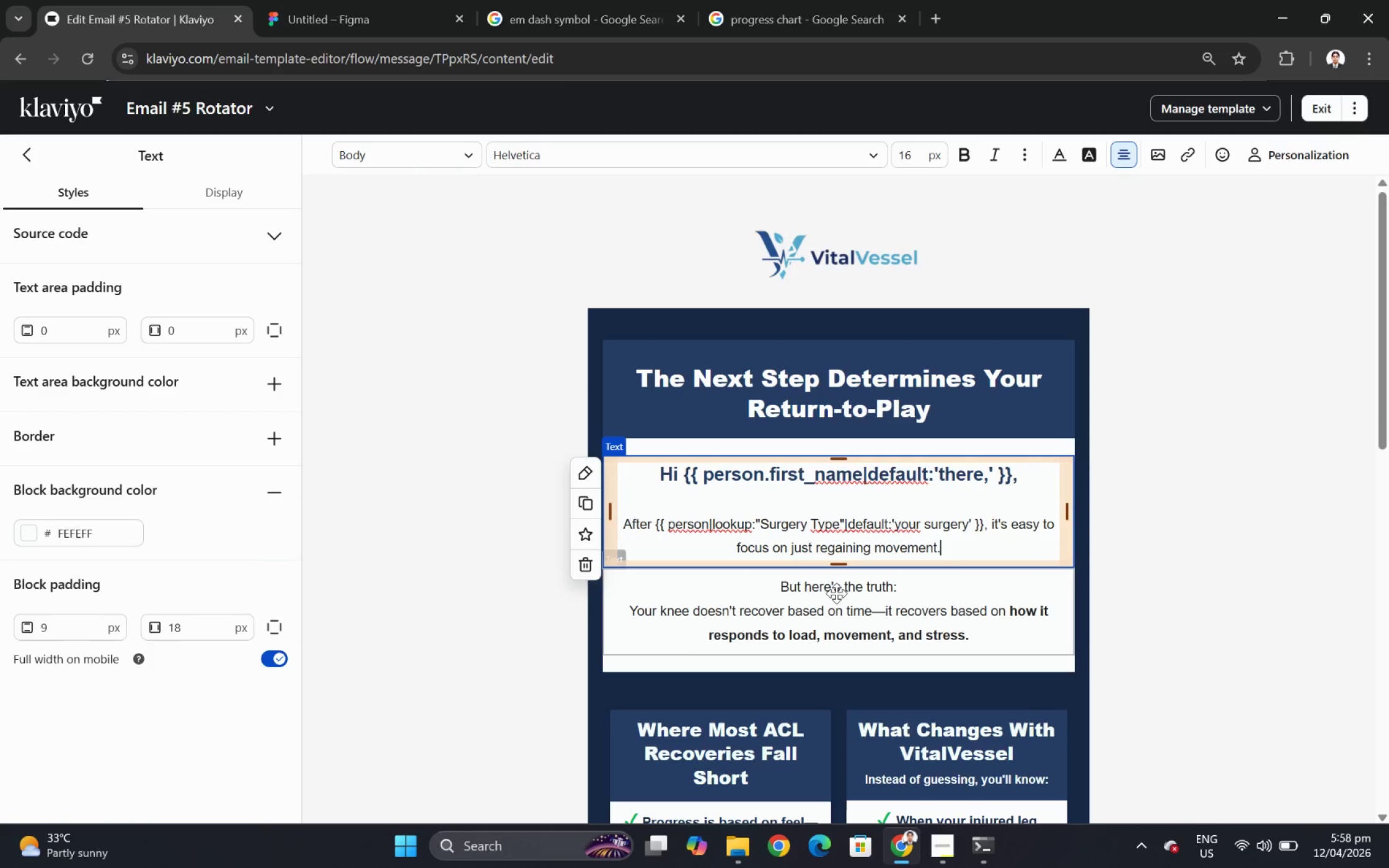 
left_click([834, 593])
 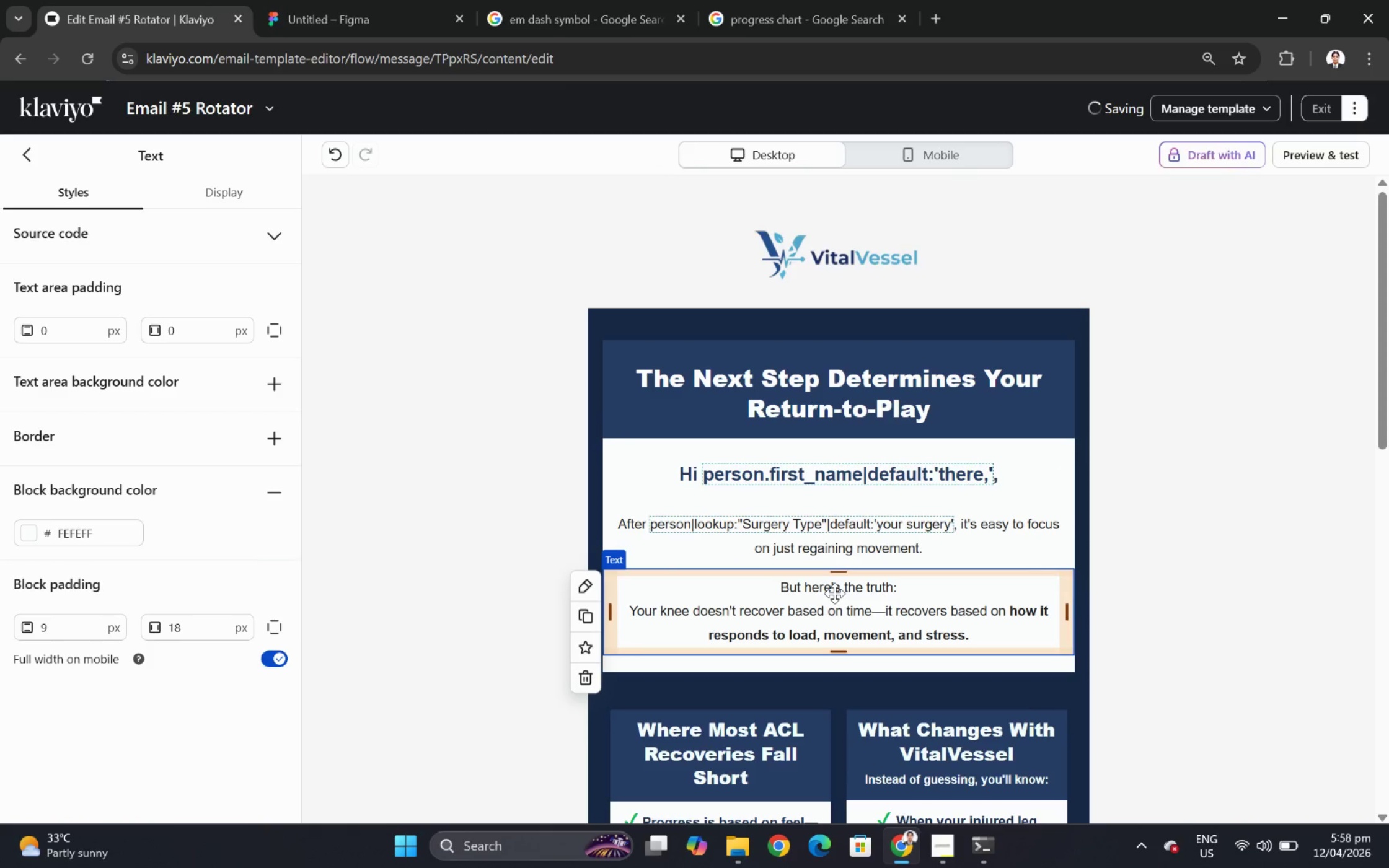 
double_click([834, 593])
 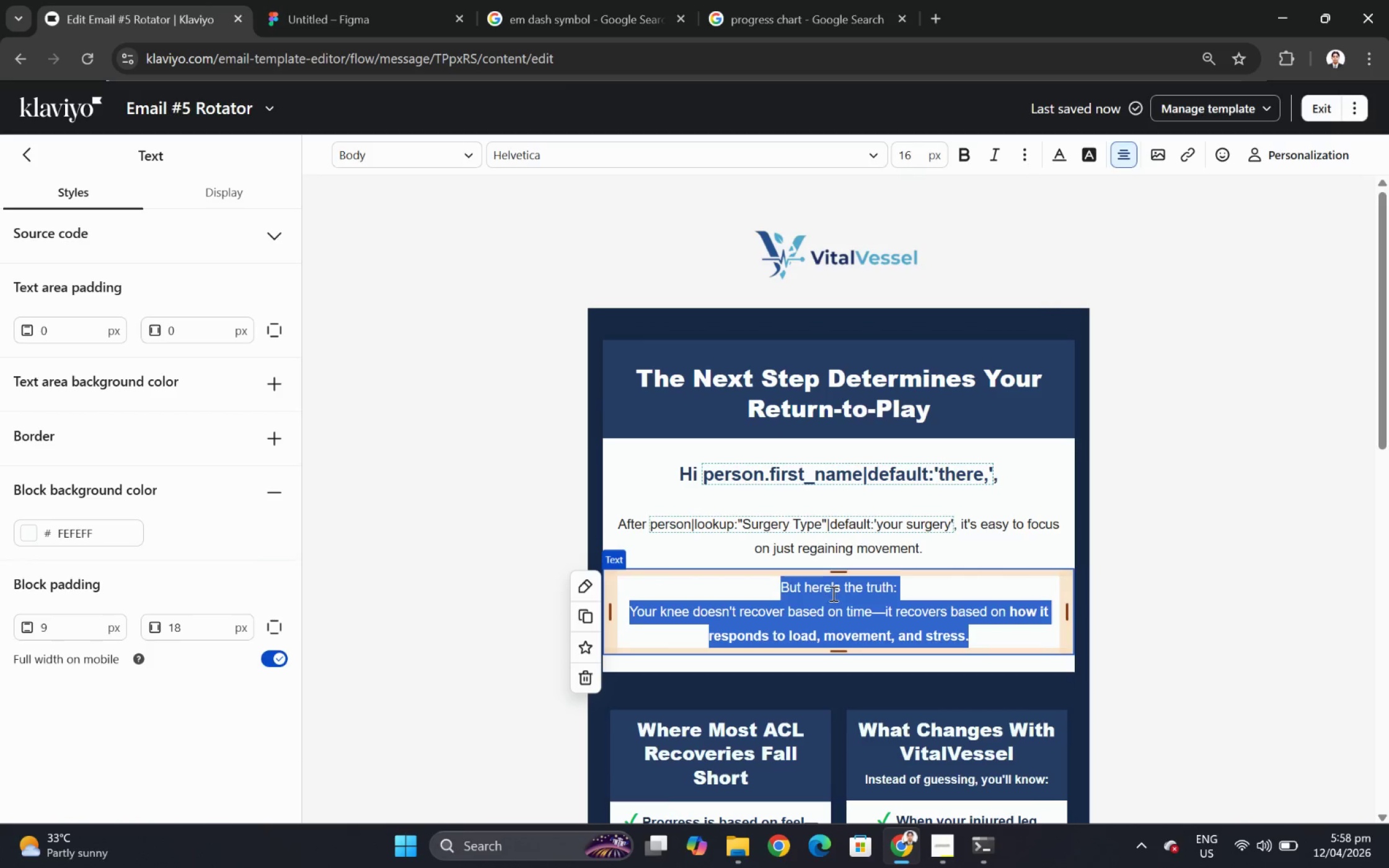 
left_click([830, 592])
 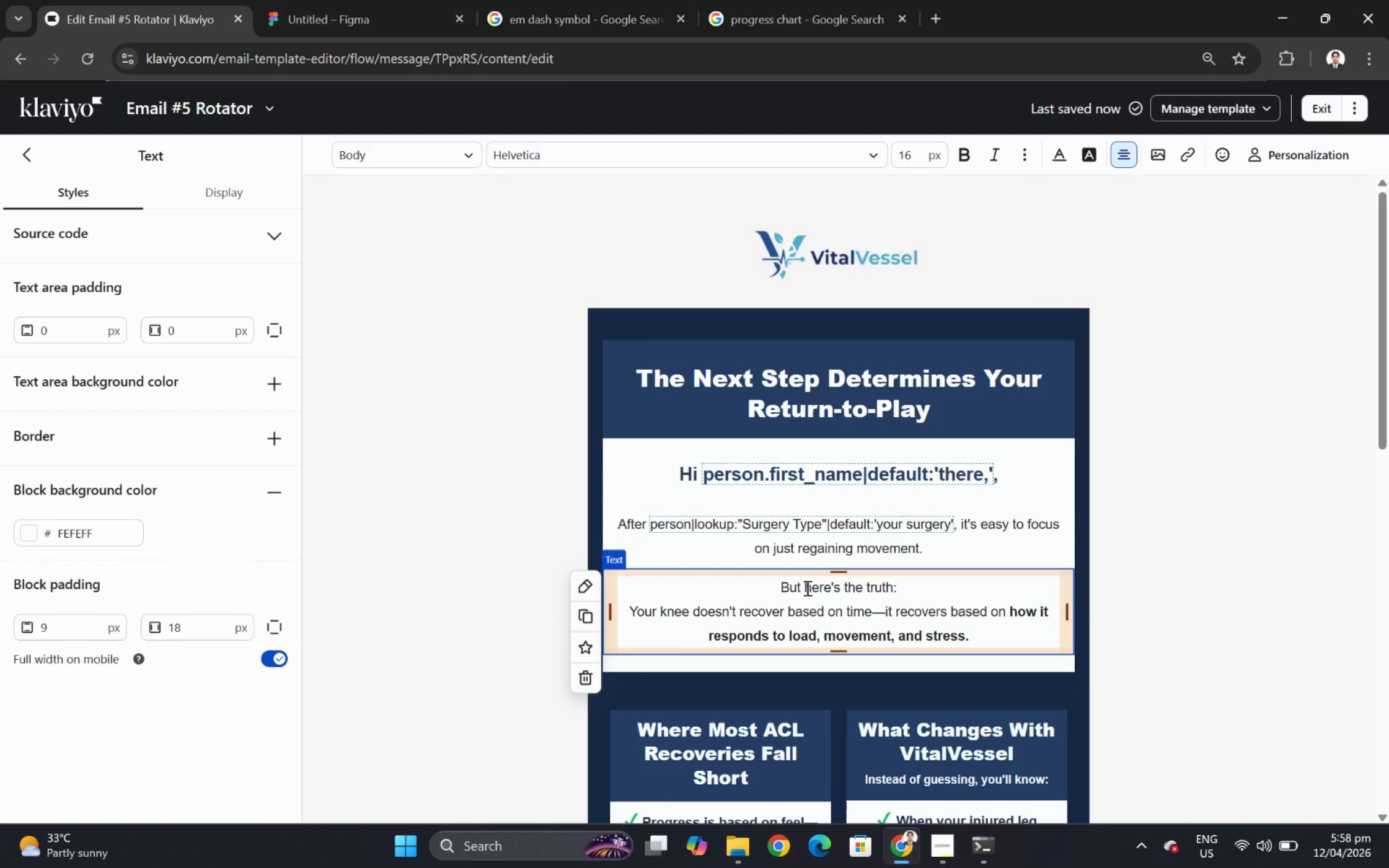 
left_click_drag(start_coordinate=[805, 587], to_coordinate=[927, 590])
 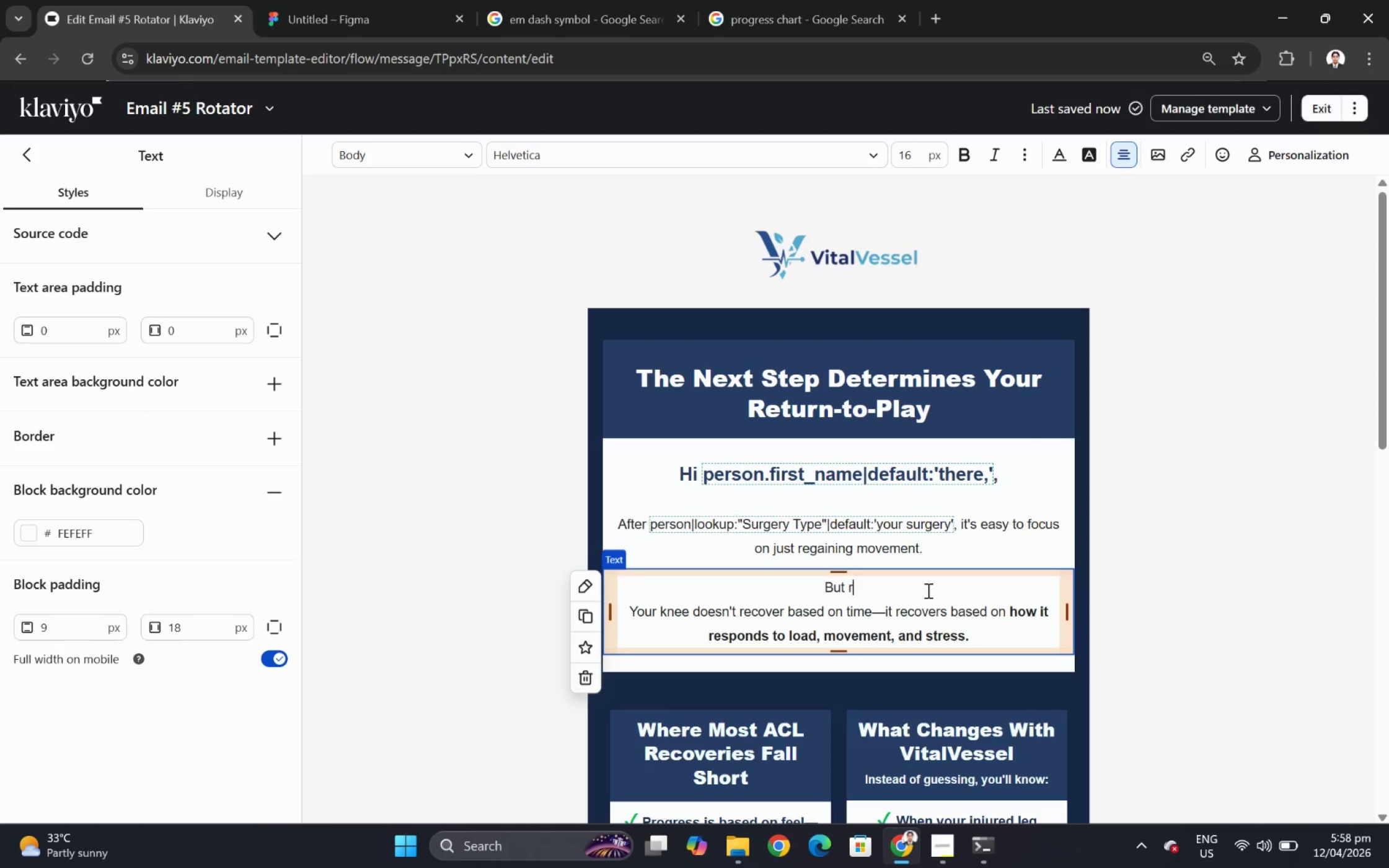 
type(real recovery means:)
 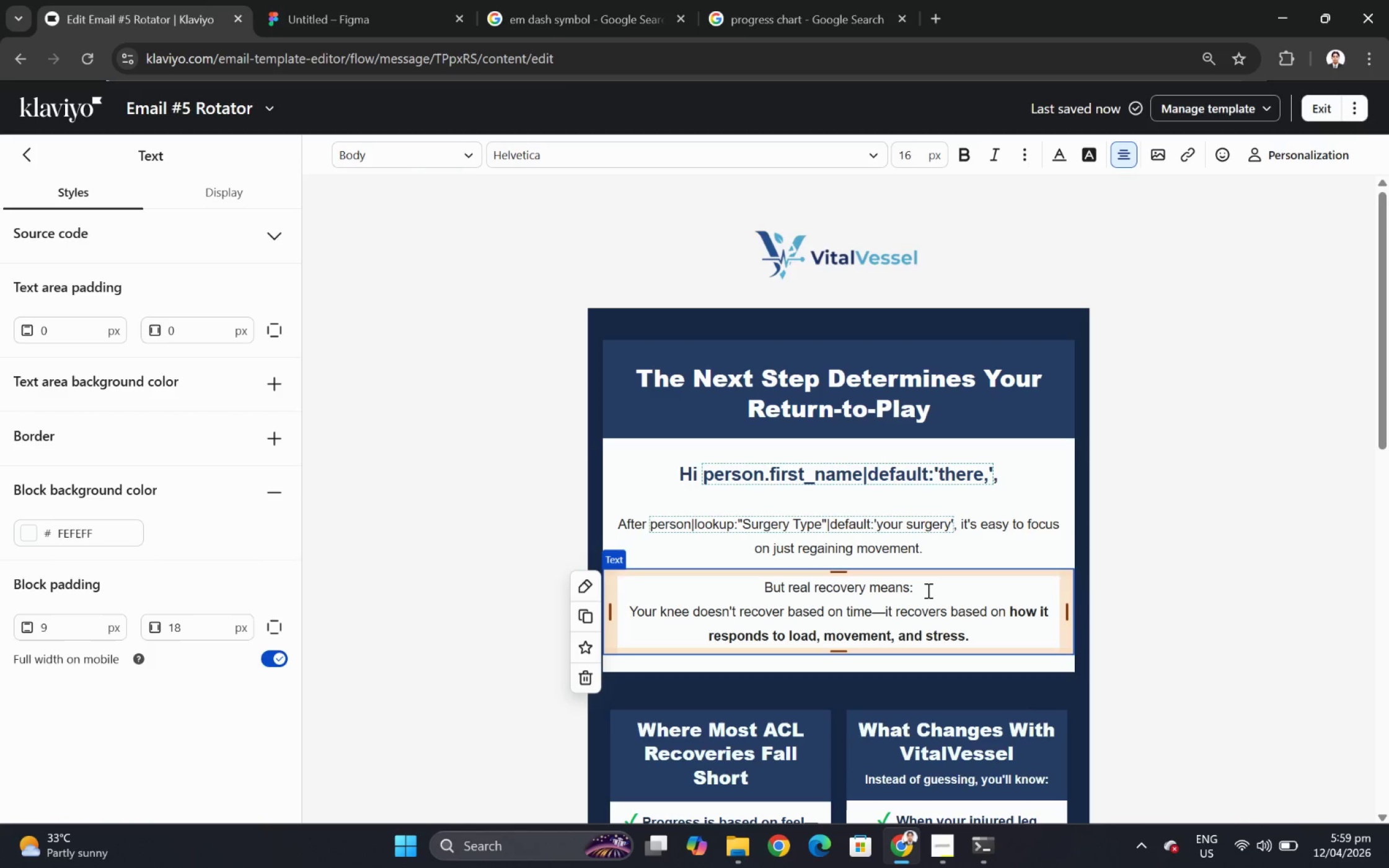 
left_click_drag(start_coordinate=[635, 615], to_coordinate=[1021, 637])
 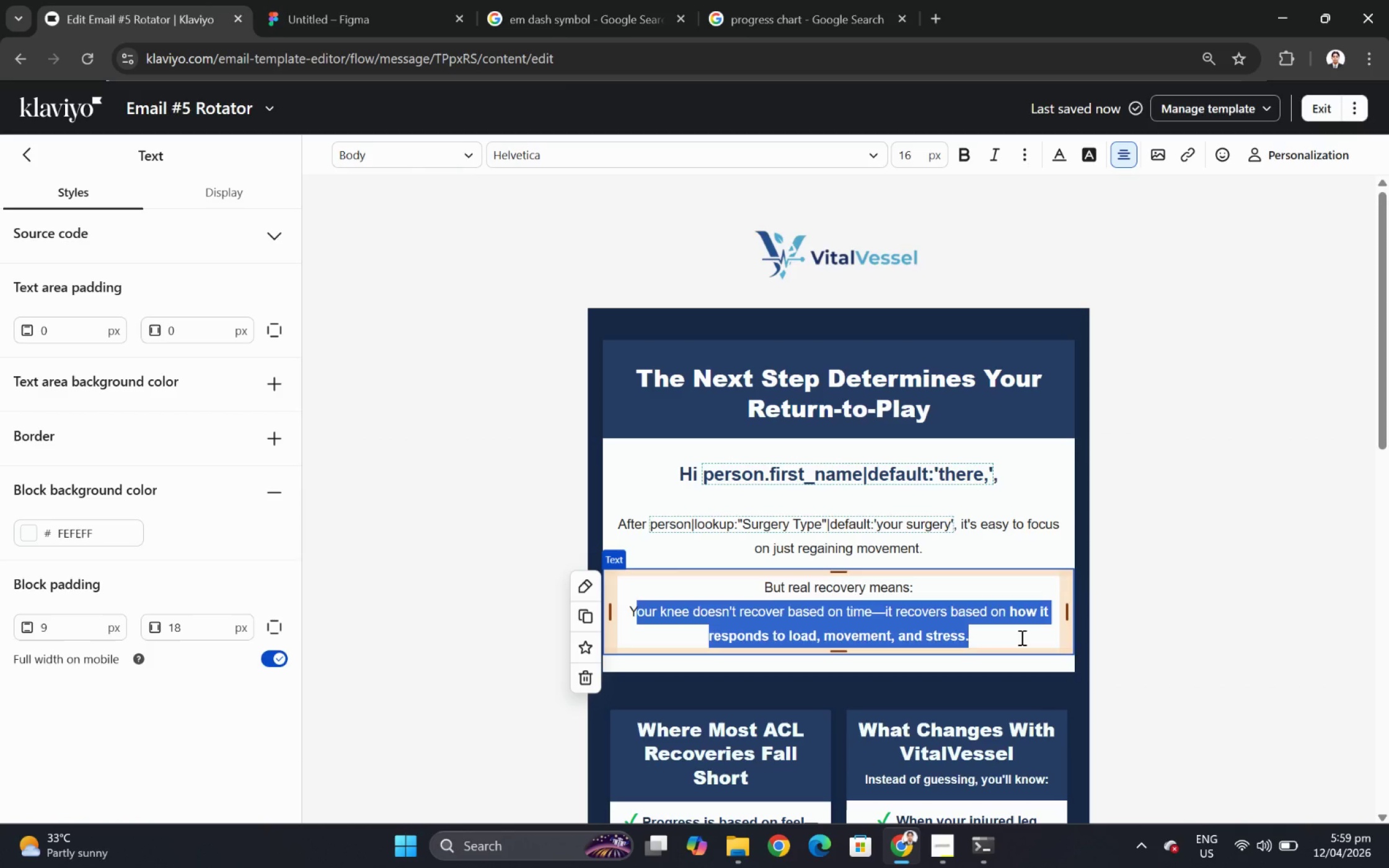 
type(S)
key(Backspace)
key(Backspace)
type(Stability, Streangth under load and Confidence in motion)
 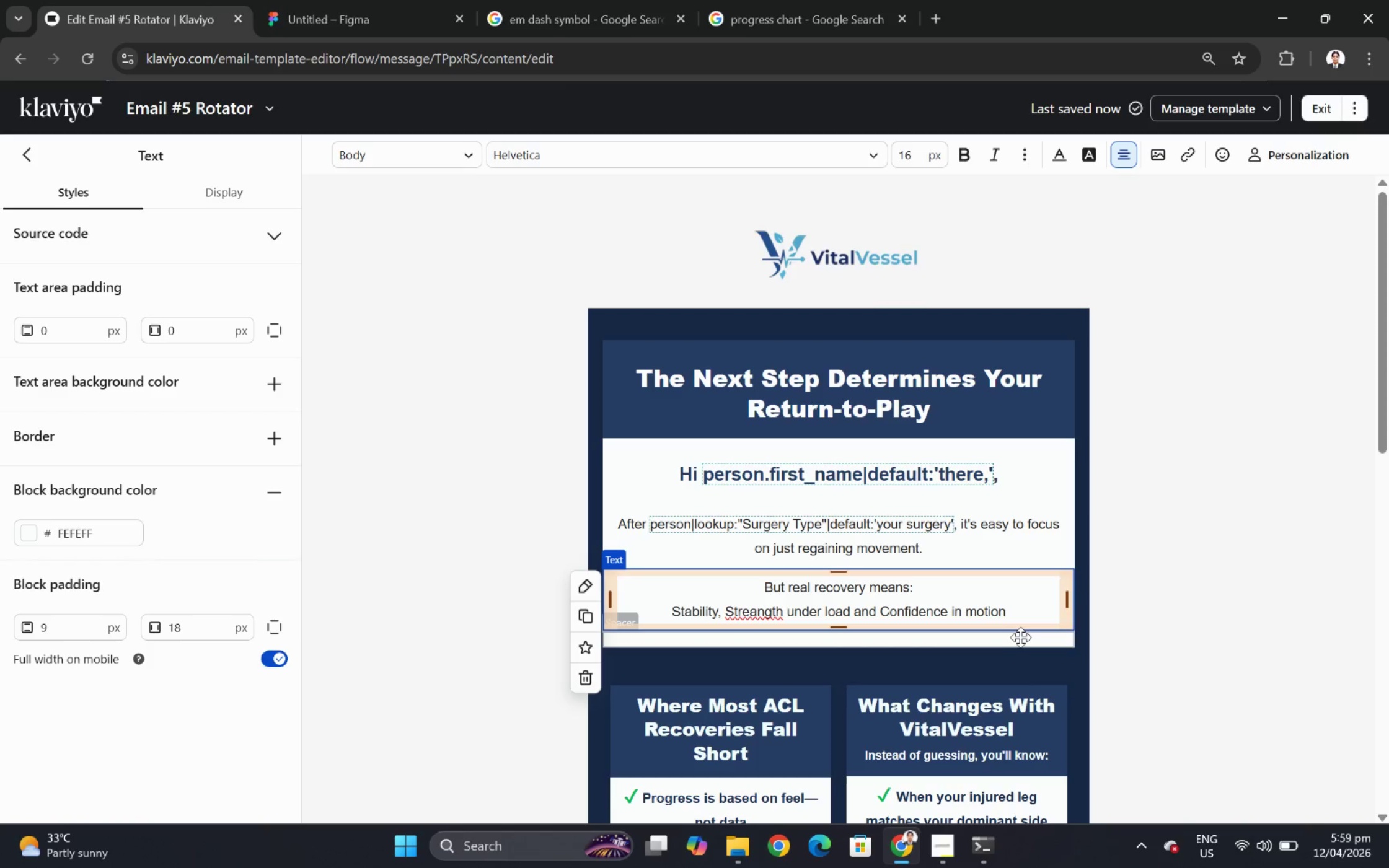 
right_click([772, 616])
 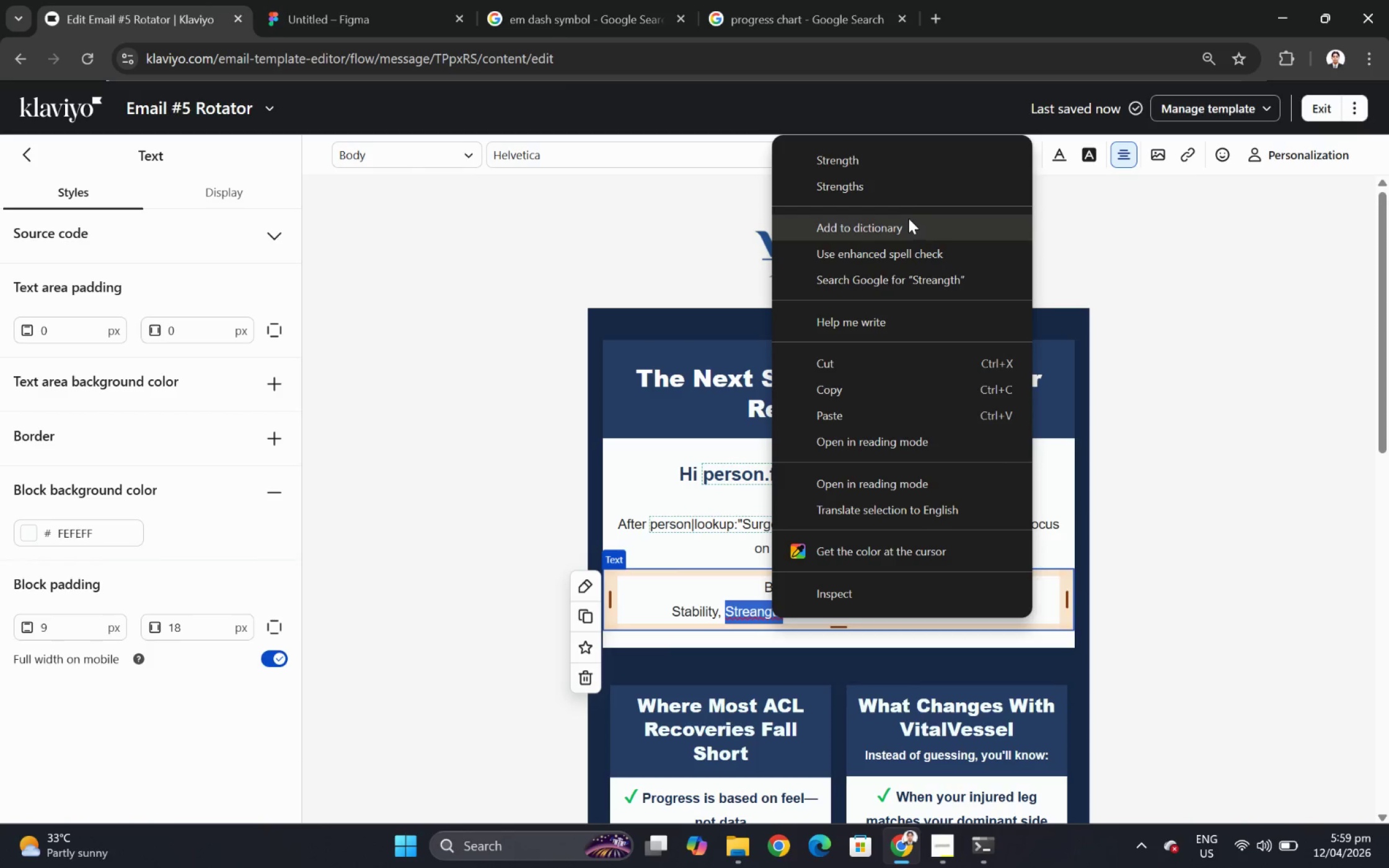 
left_click([940, 152])
 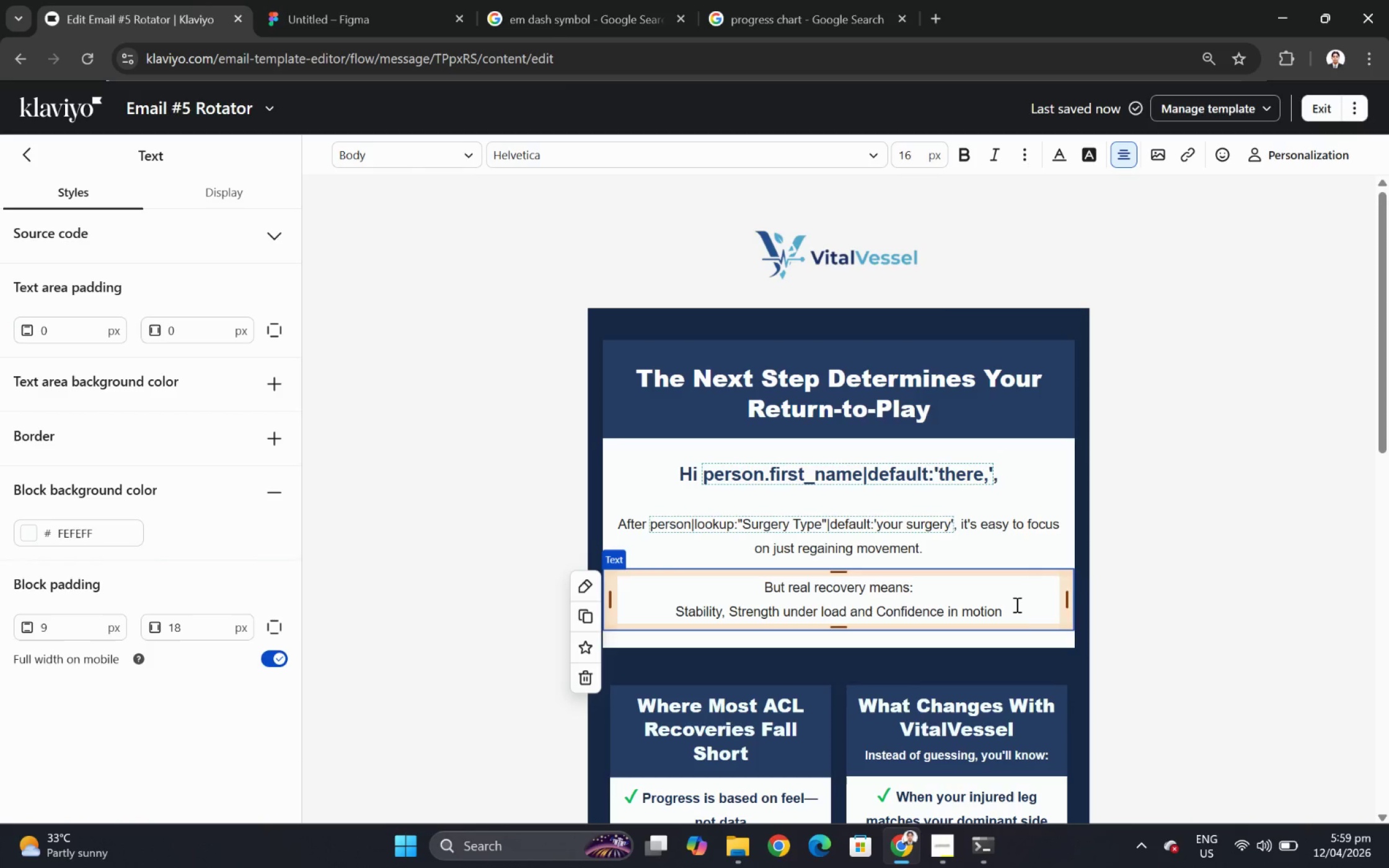 
left_click([1030, 609])
 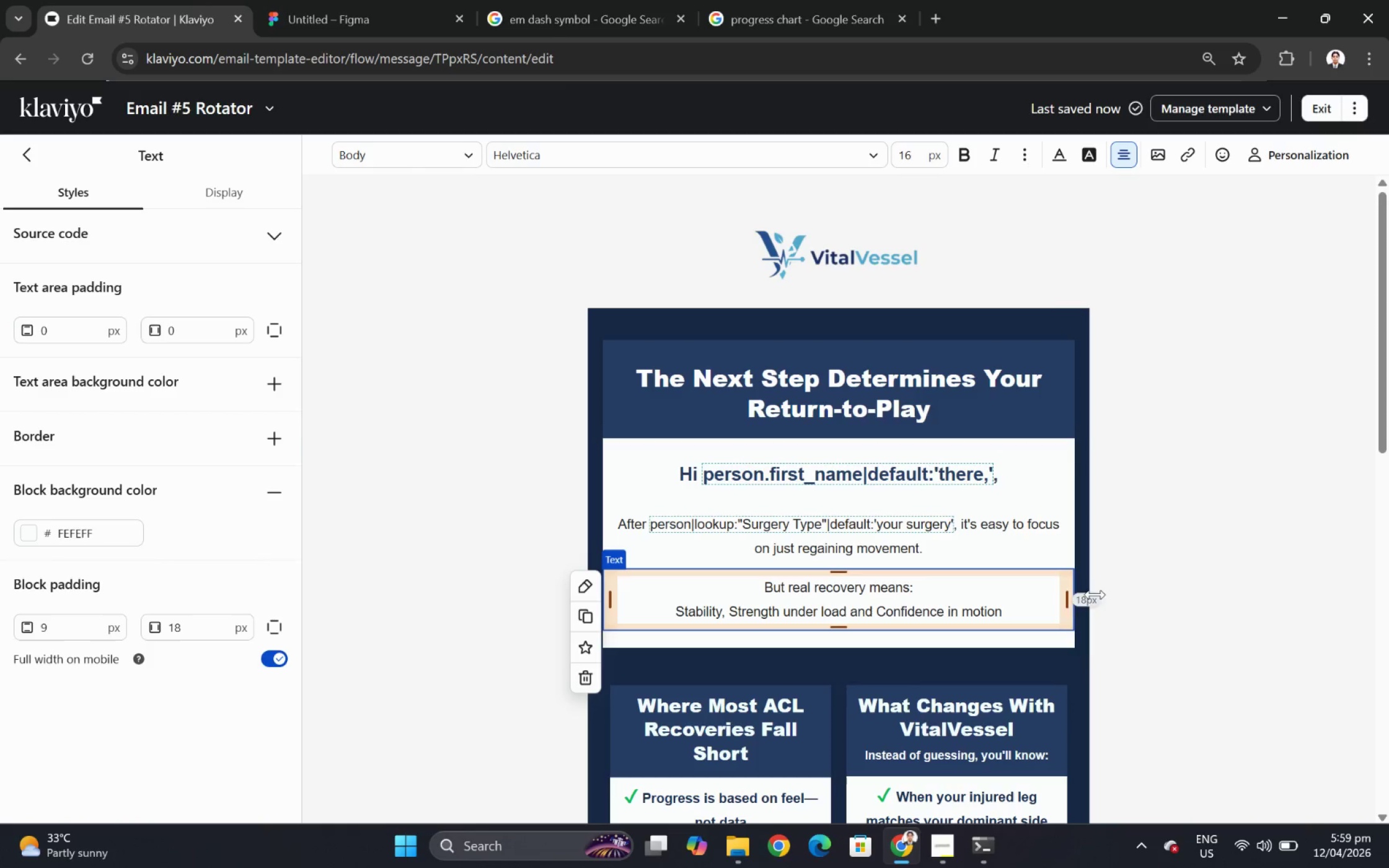 
left_click([1241, 582])
 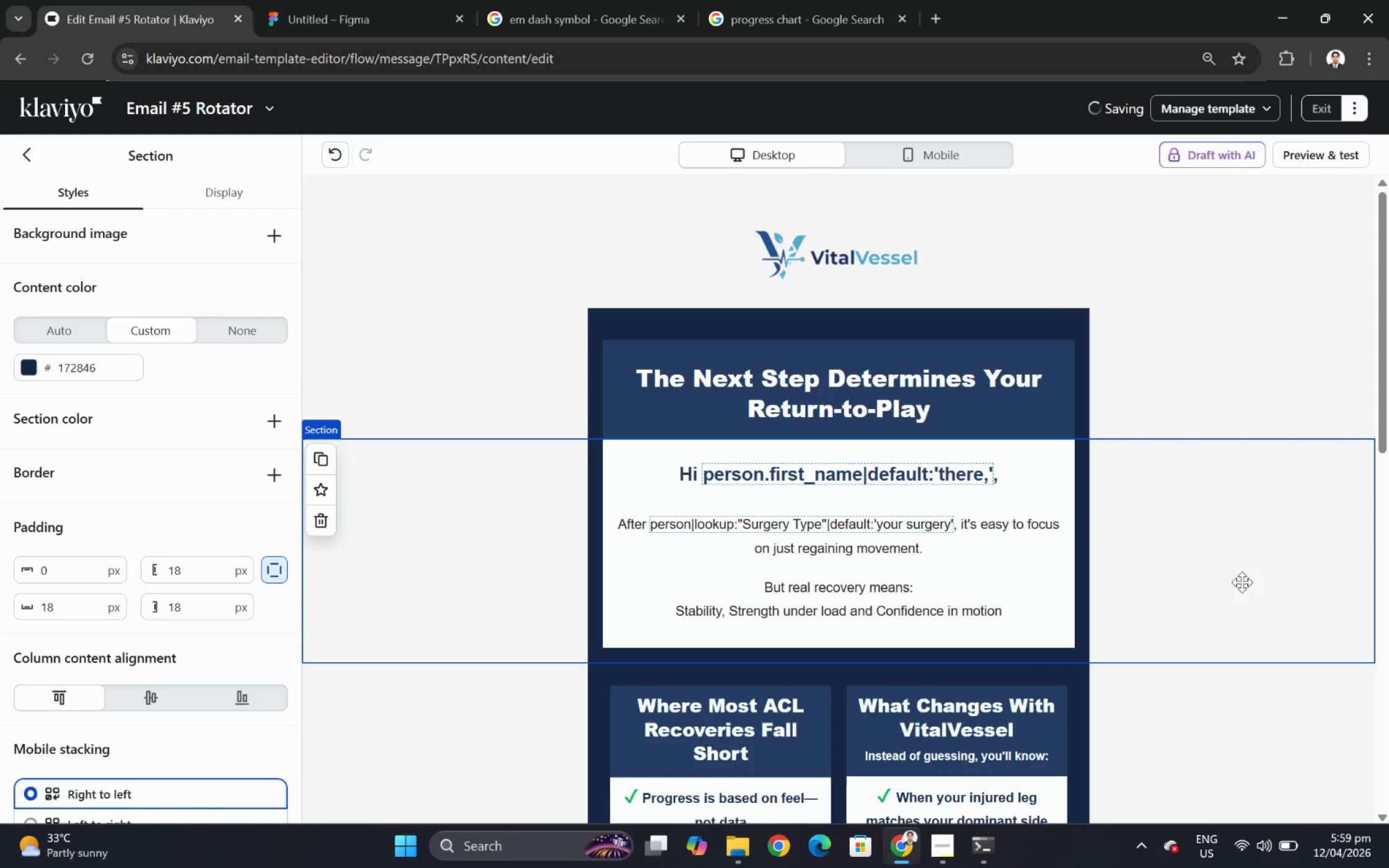 
scroll: coordinate [1284, 514], scroll_direction: down, amount: 3.0
 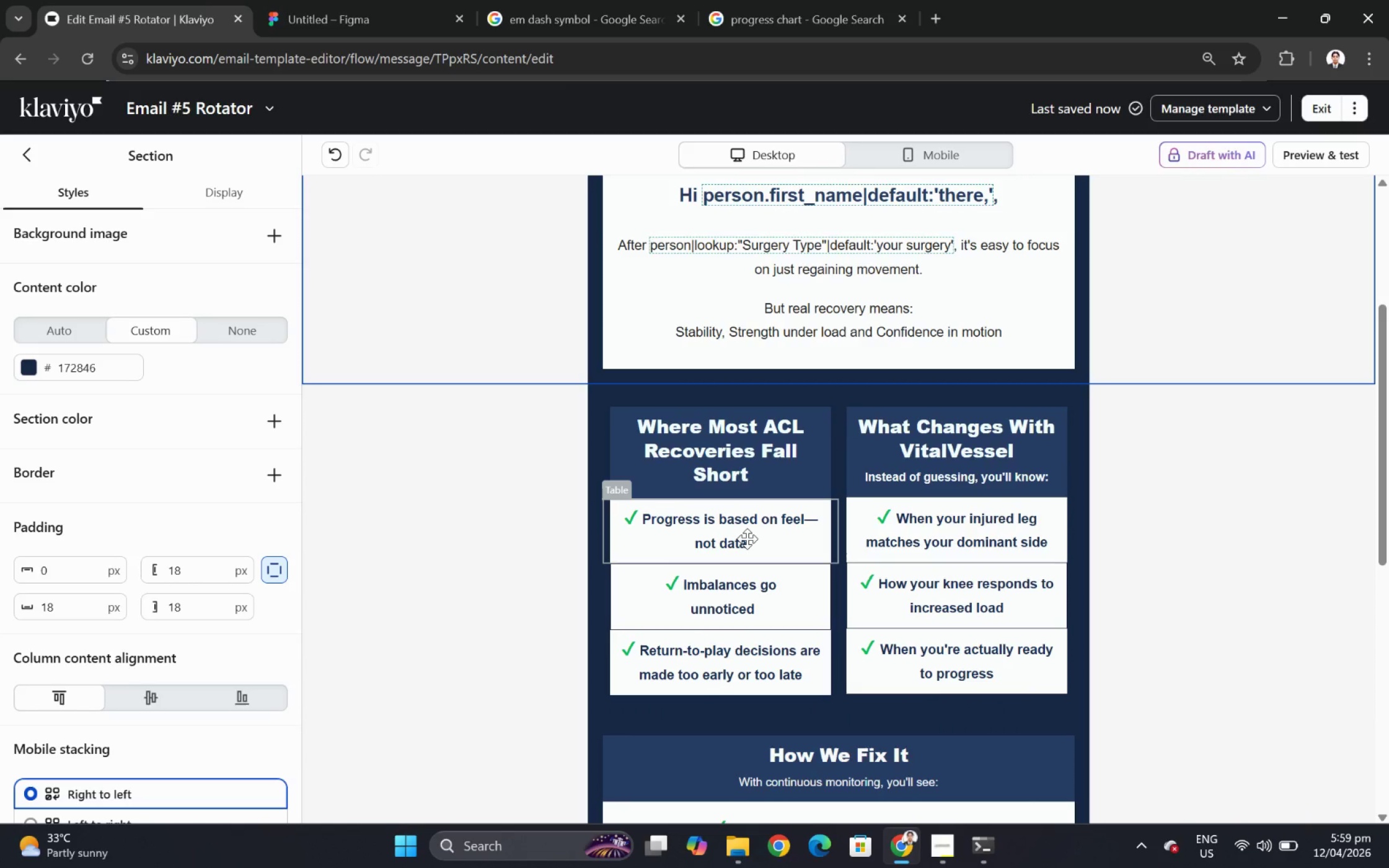 
double_click([741, 455])
 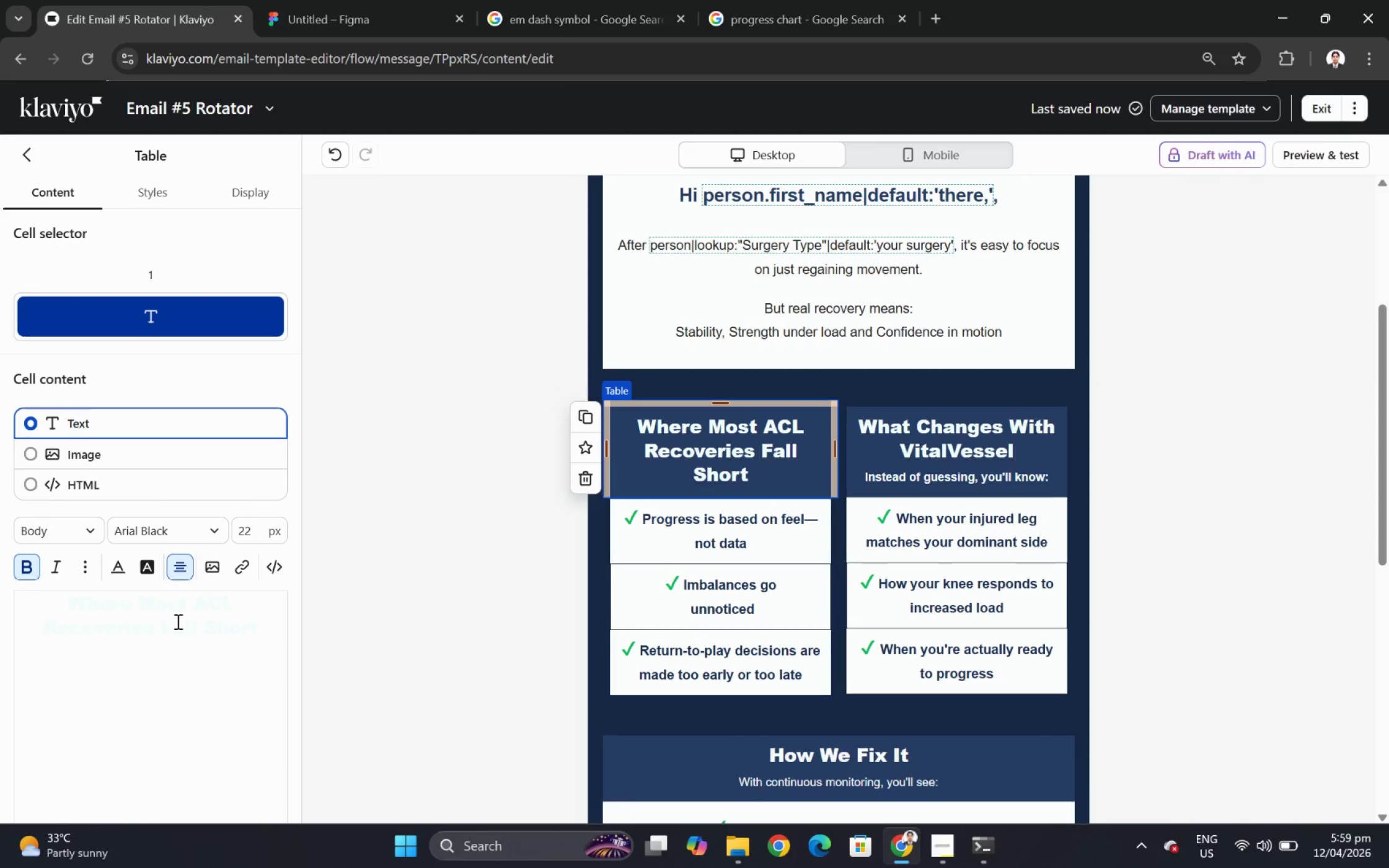 
scroll: coordinate [811, 467], scroll_direction: up, amount: 1.0
 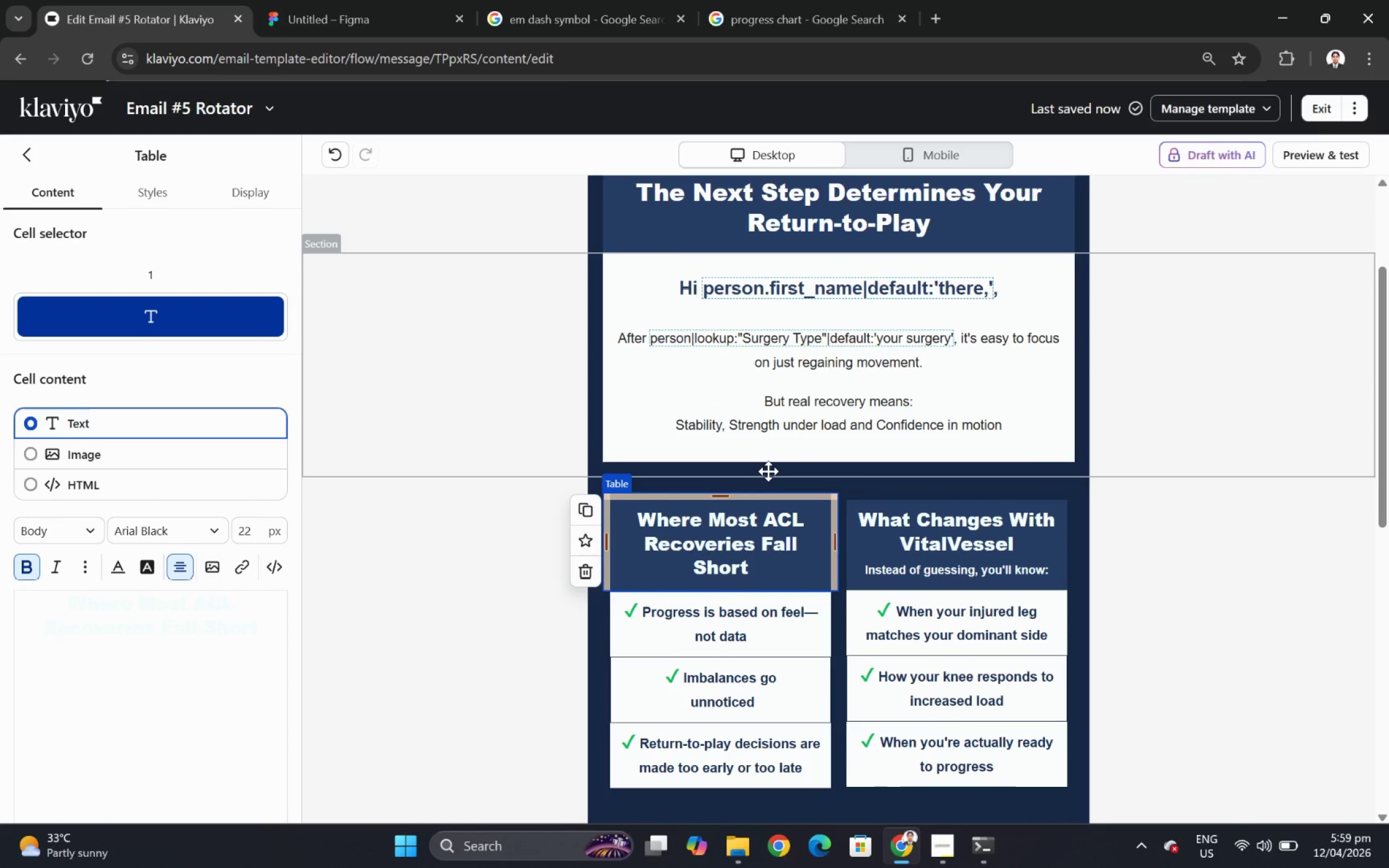 
scroll: coordinate [768, 471], scroll_direction: down, amount: 1.0
 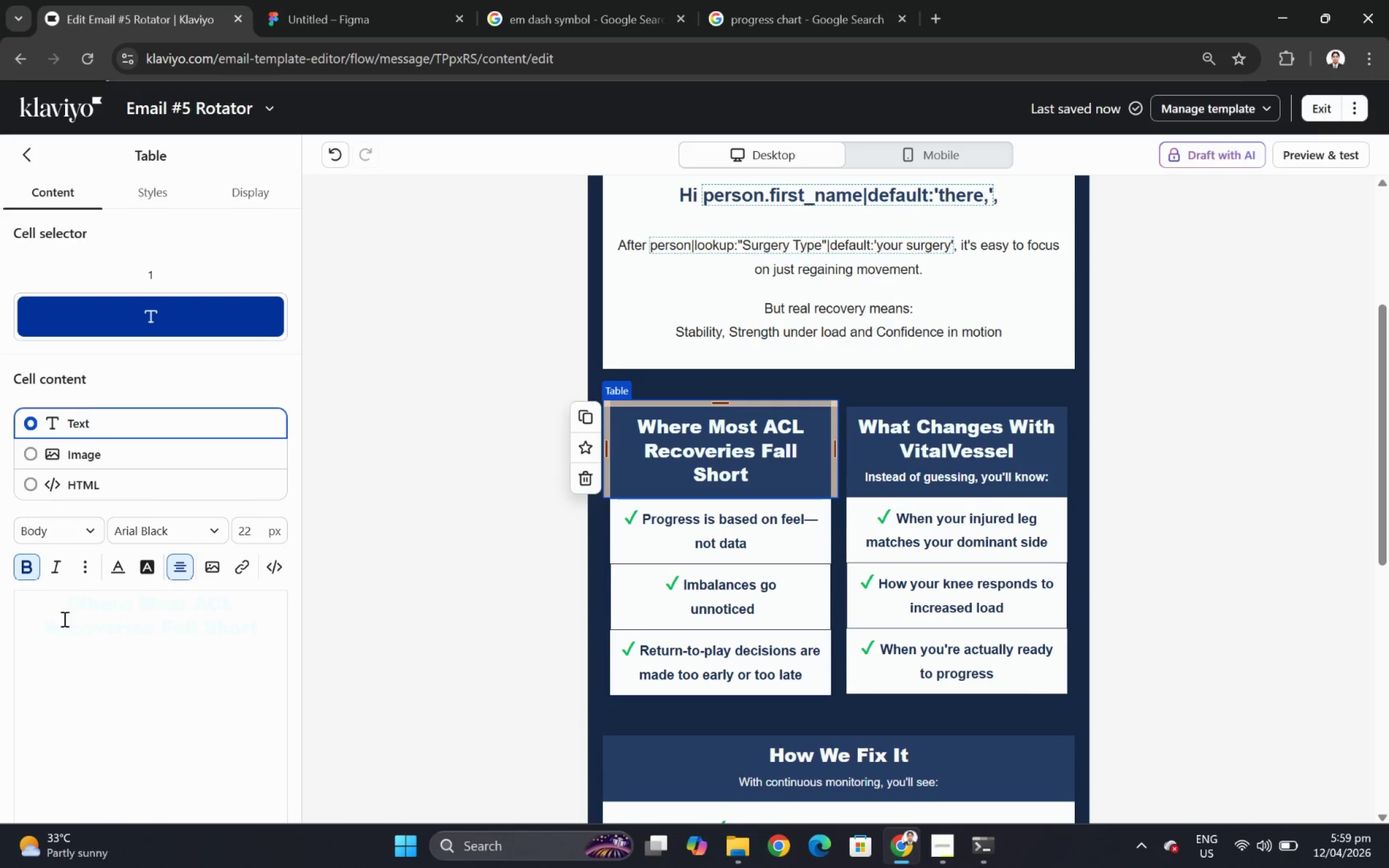 
left_click_drag(start_coordinate=[52, 610], to_coordinate=[270, 642])
 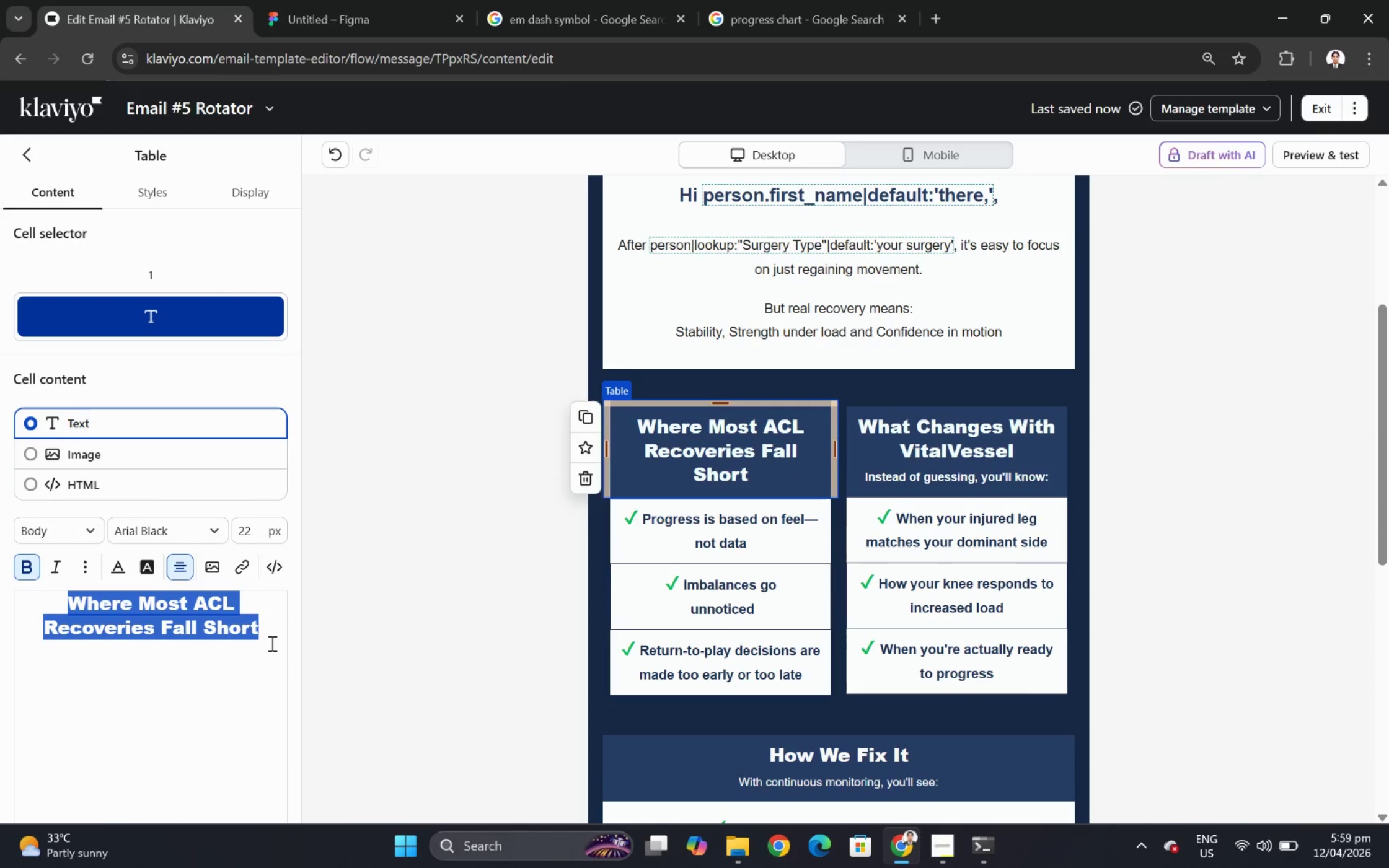 
type(Standard Rehab)
 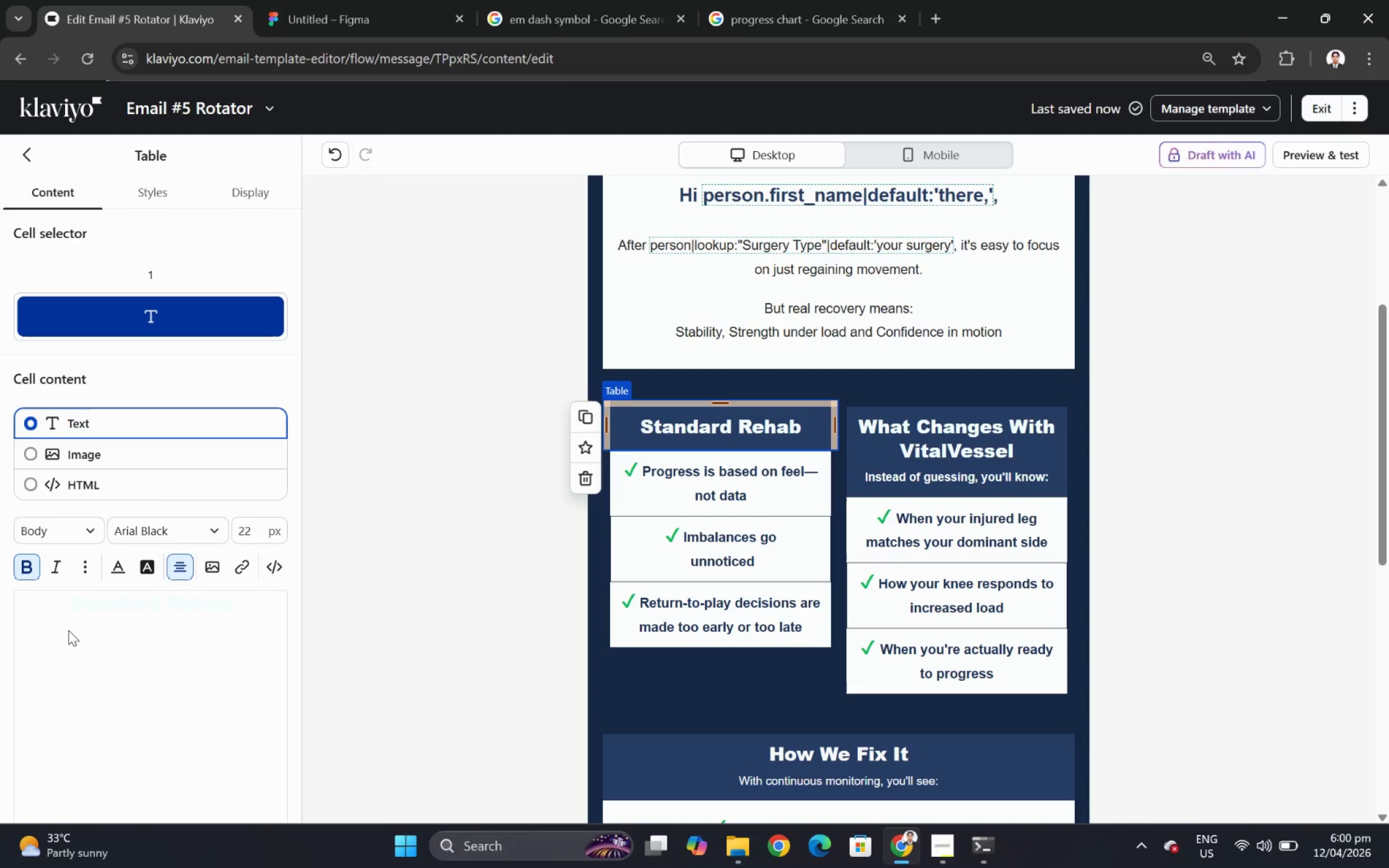 
left_click([689, 486])
 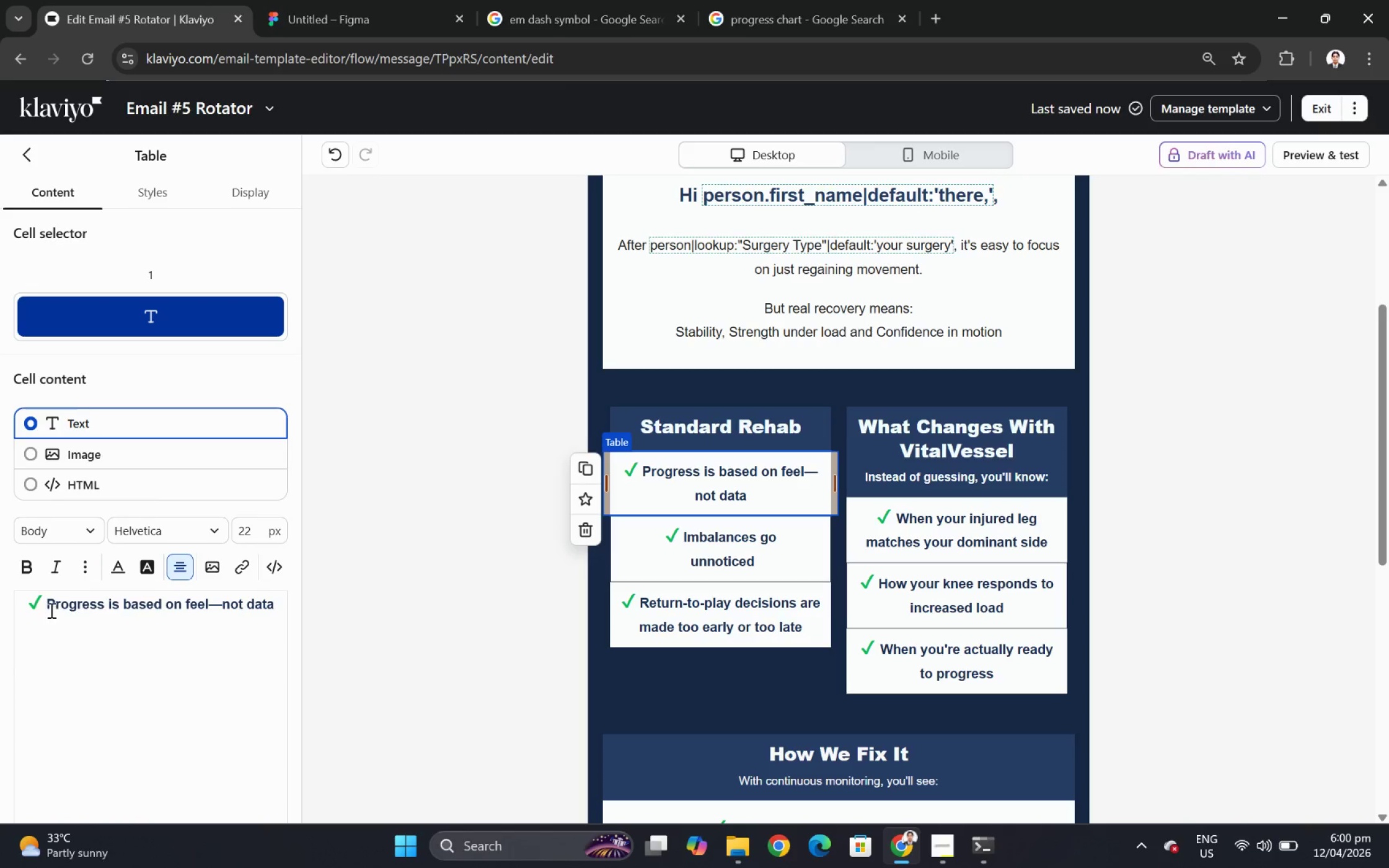 
left_click_drag(start_coordinate=[48, 607], to_coordinate=[278, 600])
 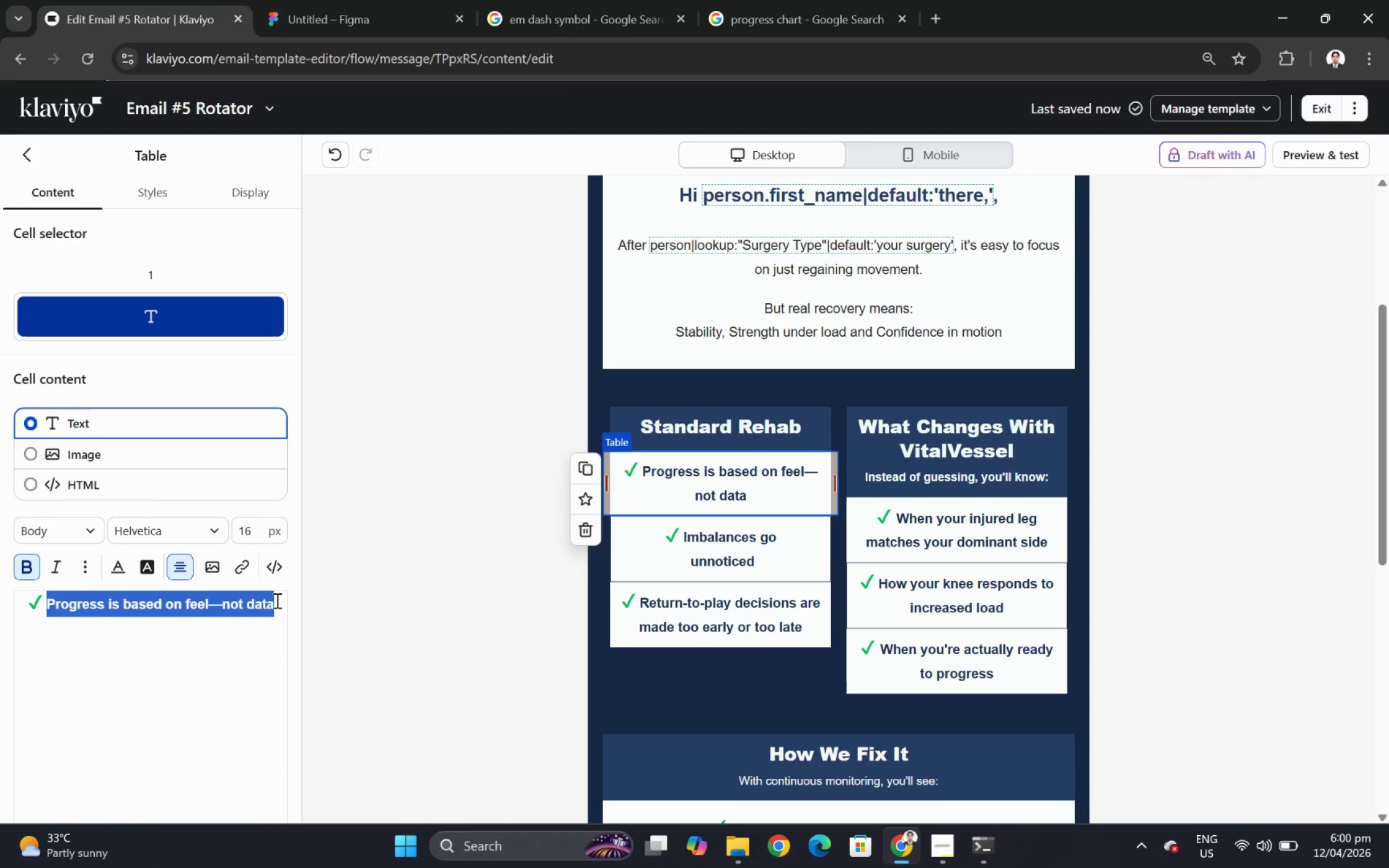 
type(Focuses on range of motion)
 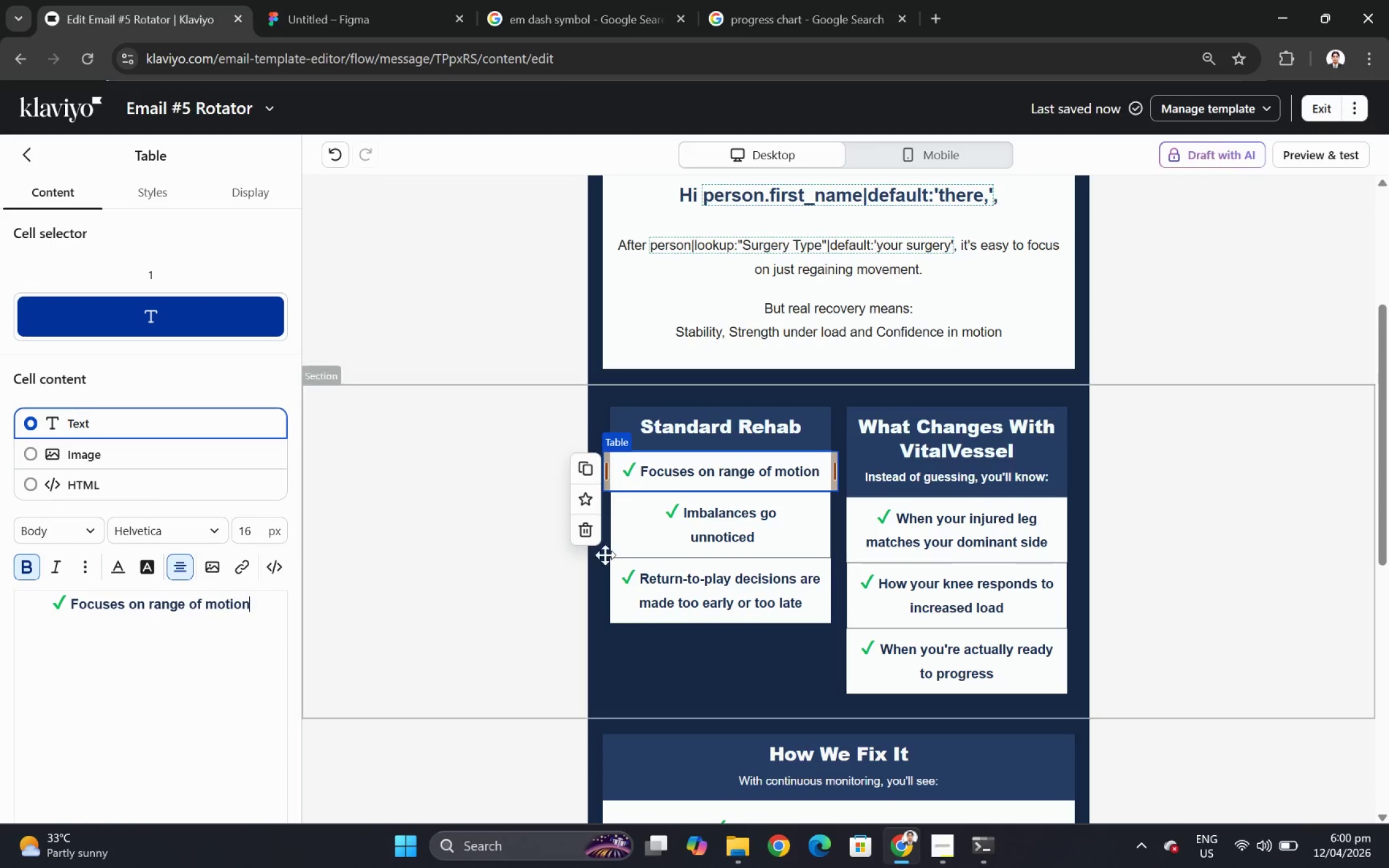 
left_click([747, 528])
 